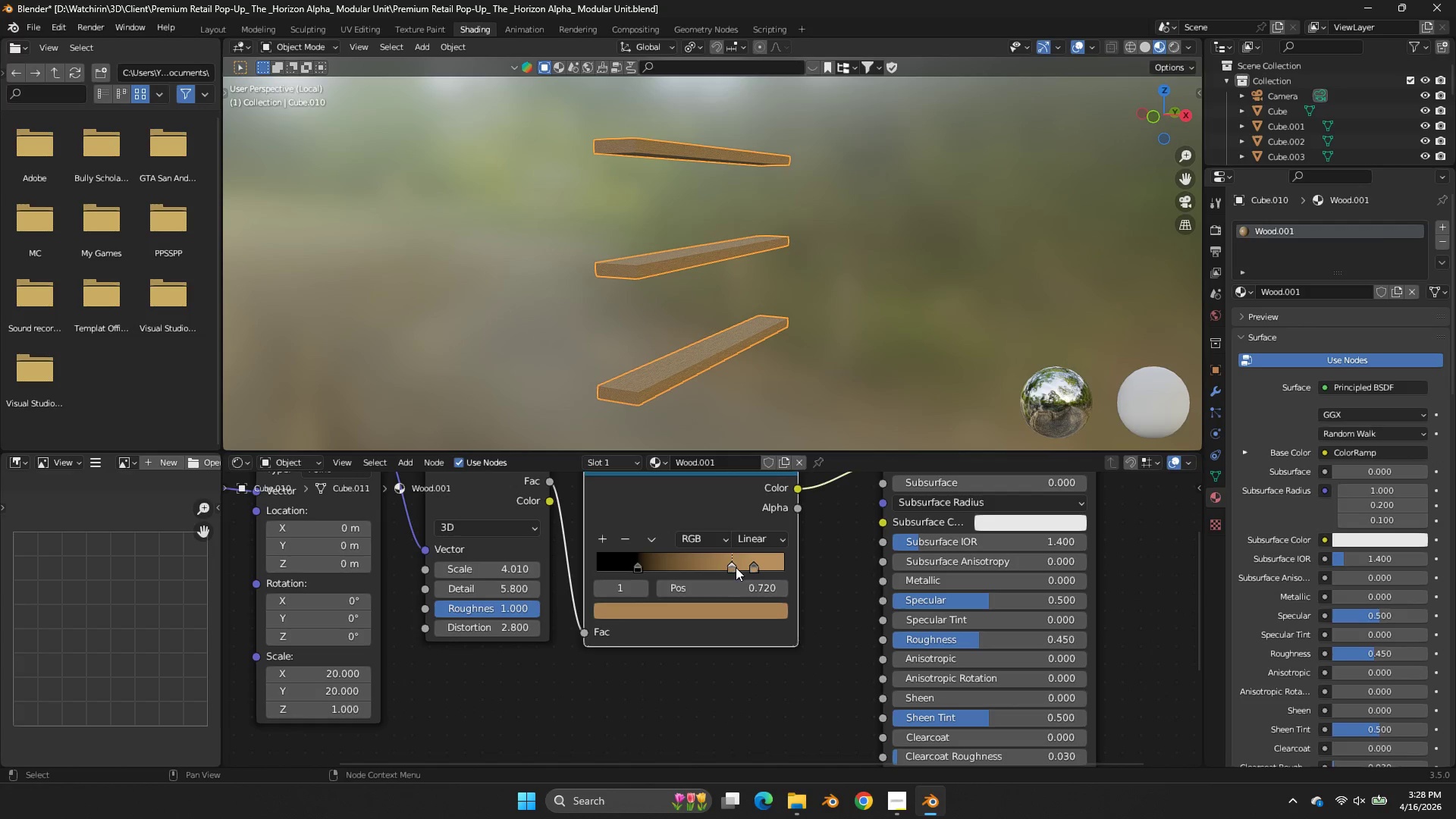 
left_click_drag(start_coordinate=[732, 563], to_coordinate=[701, 569])
 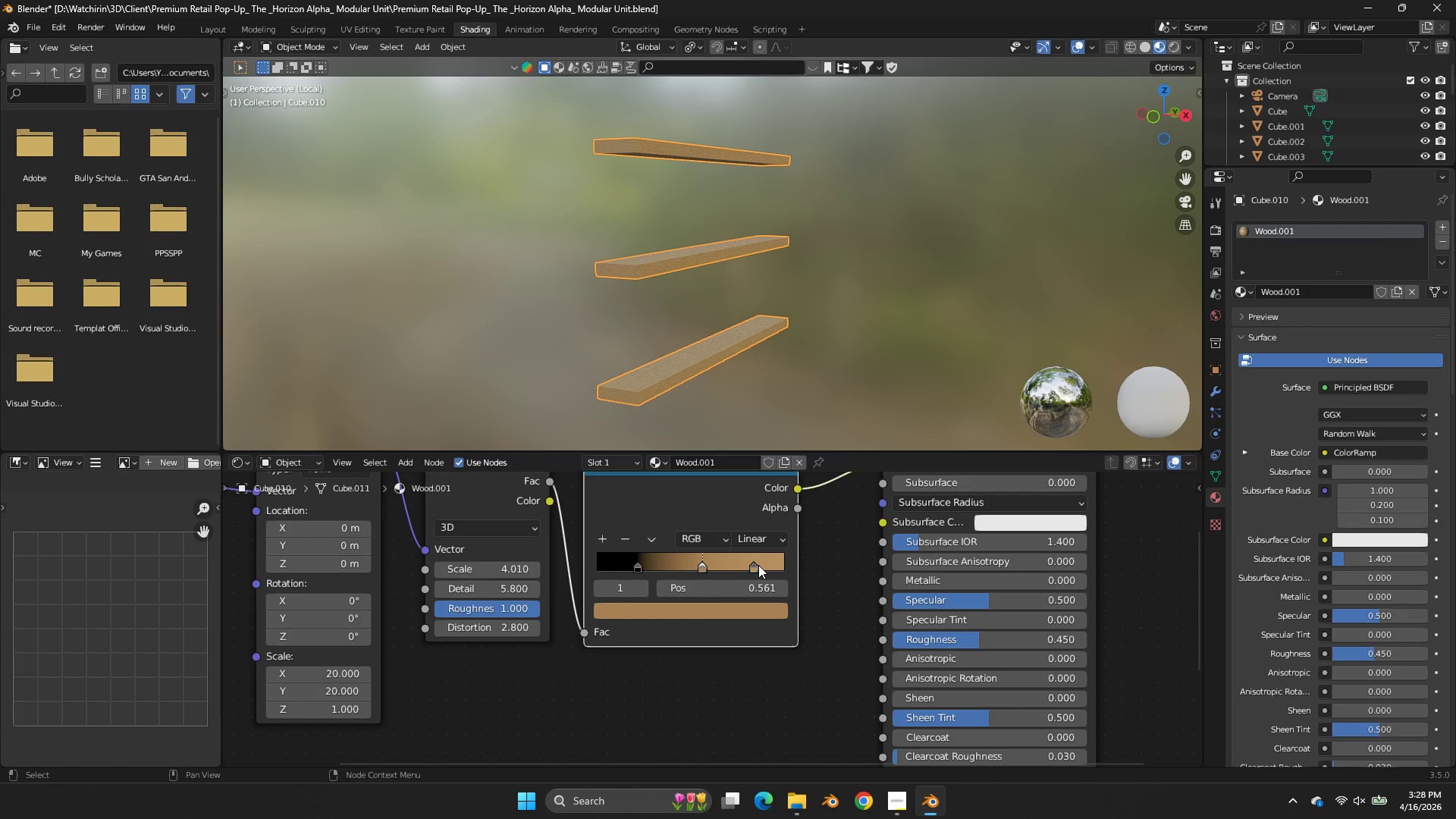 
left_click([758, 565])
 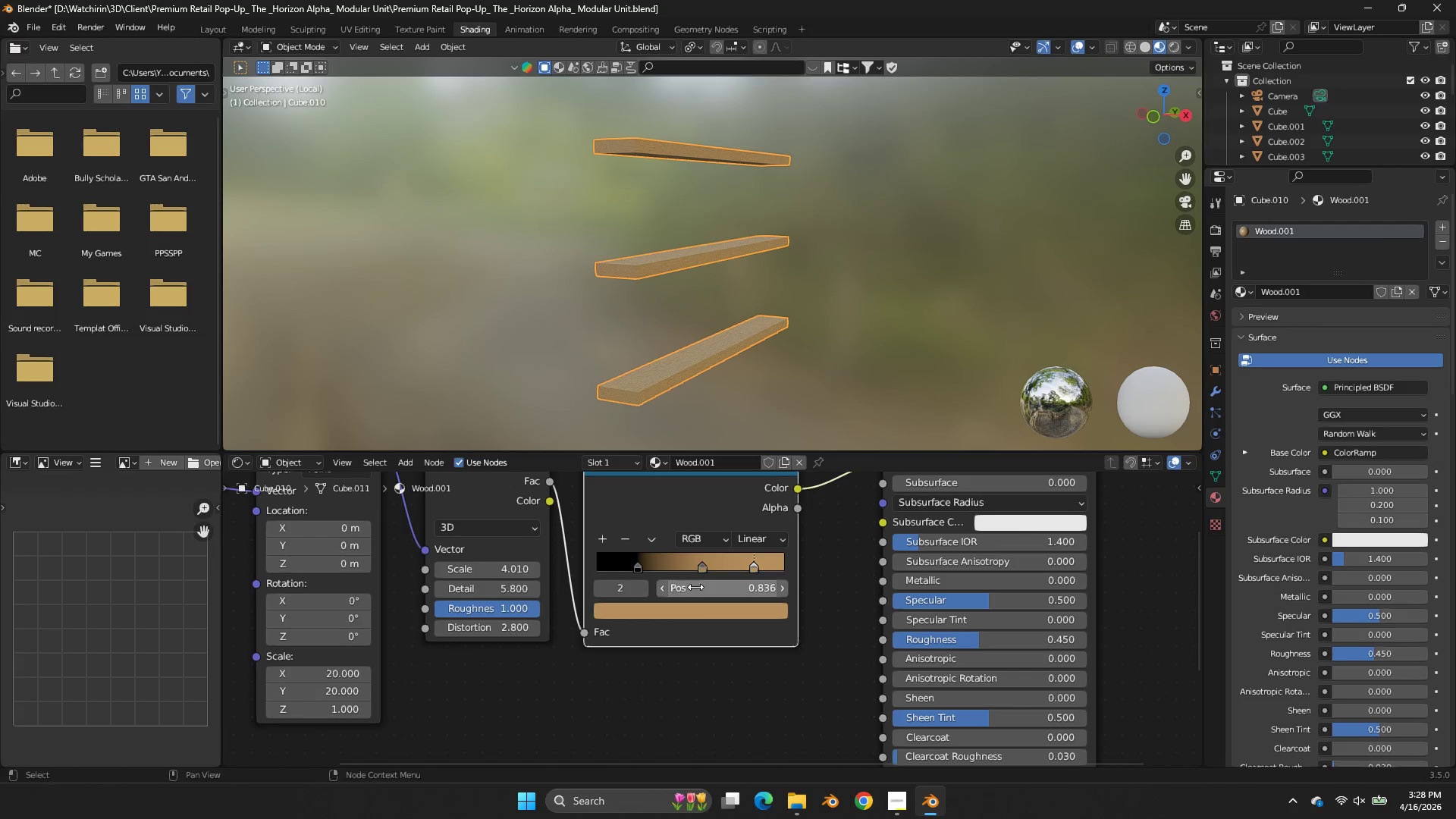 
left_click([695, 604])
 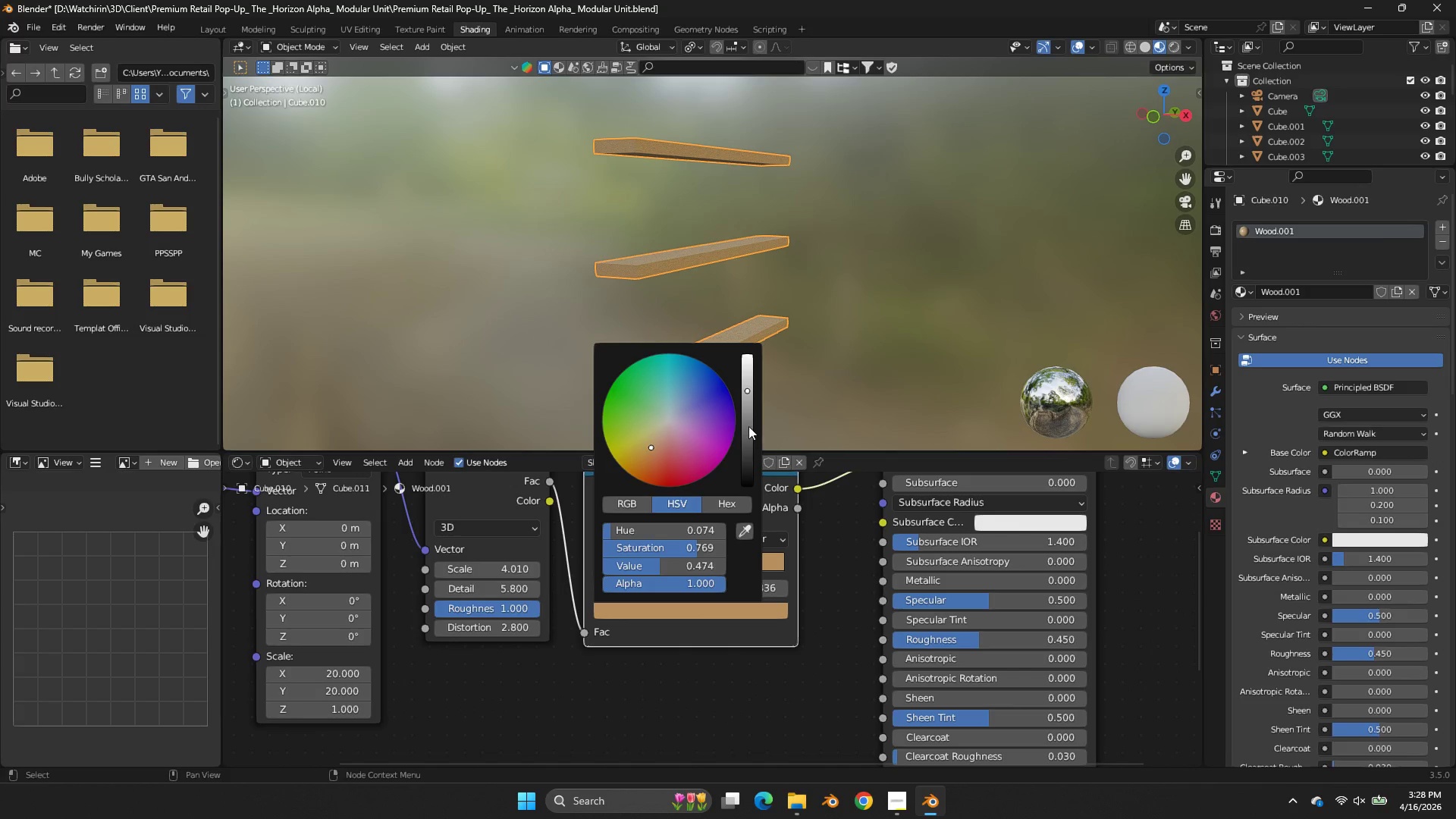 
left_click_drag(start_coordinate=[747, 422], to_coordinate=[752, 431])
 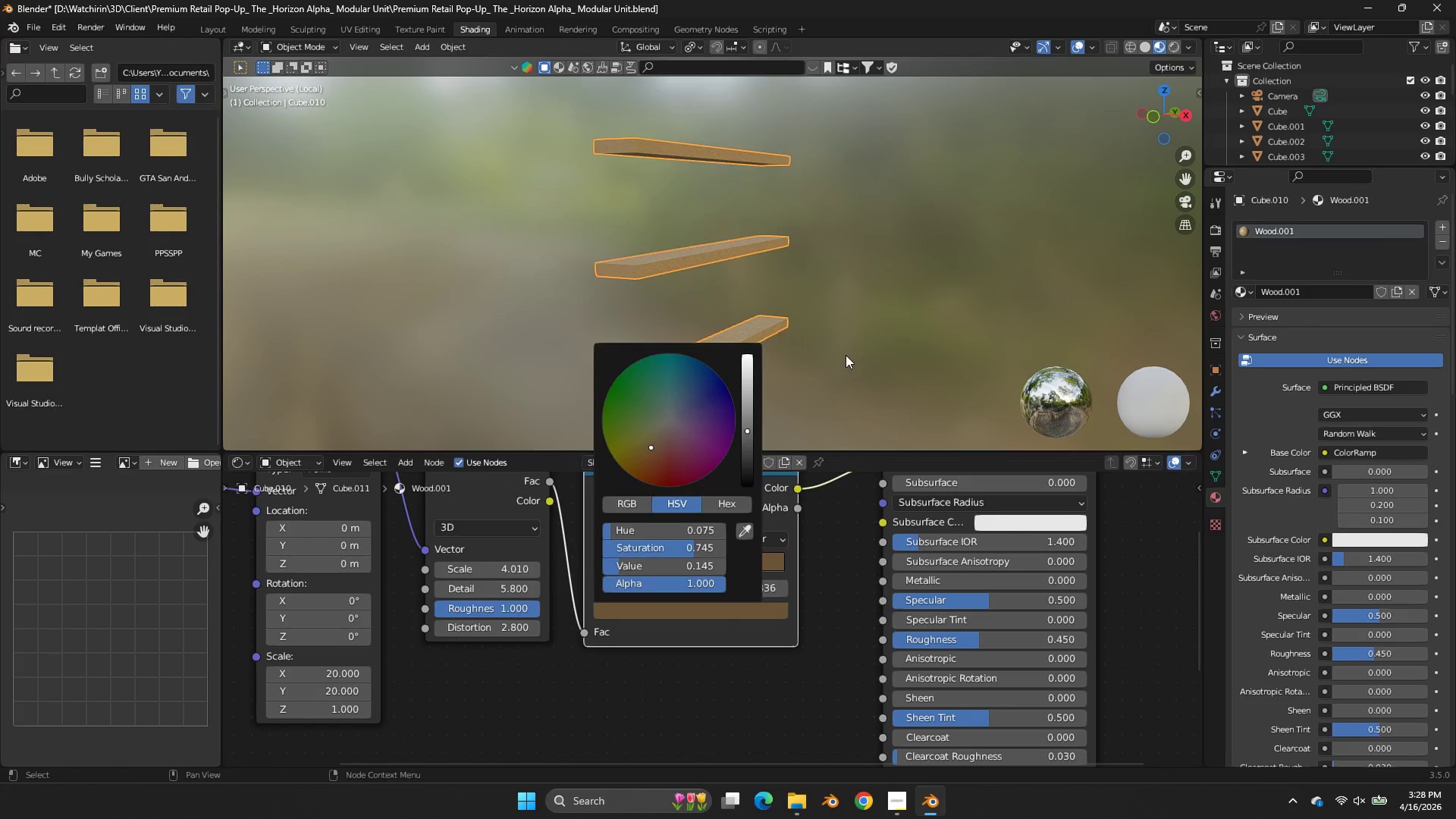 
scroll: coordinate [849, 353], scroll_direction: up, amount: 4.0
 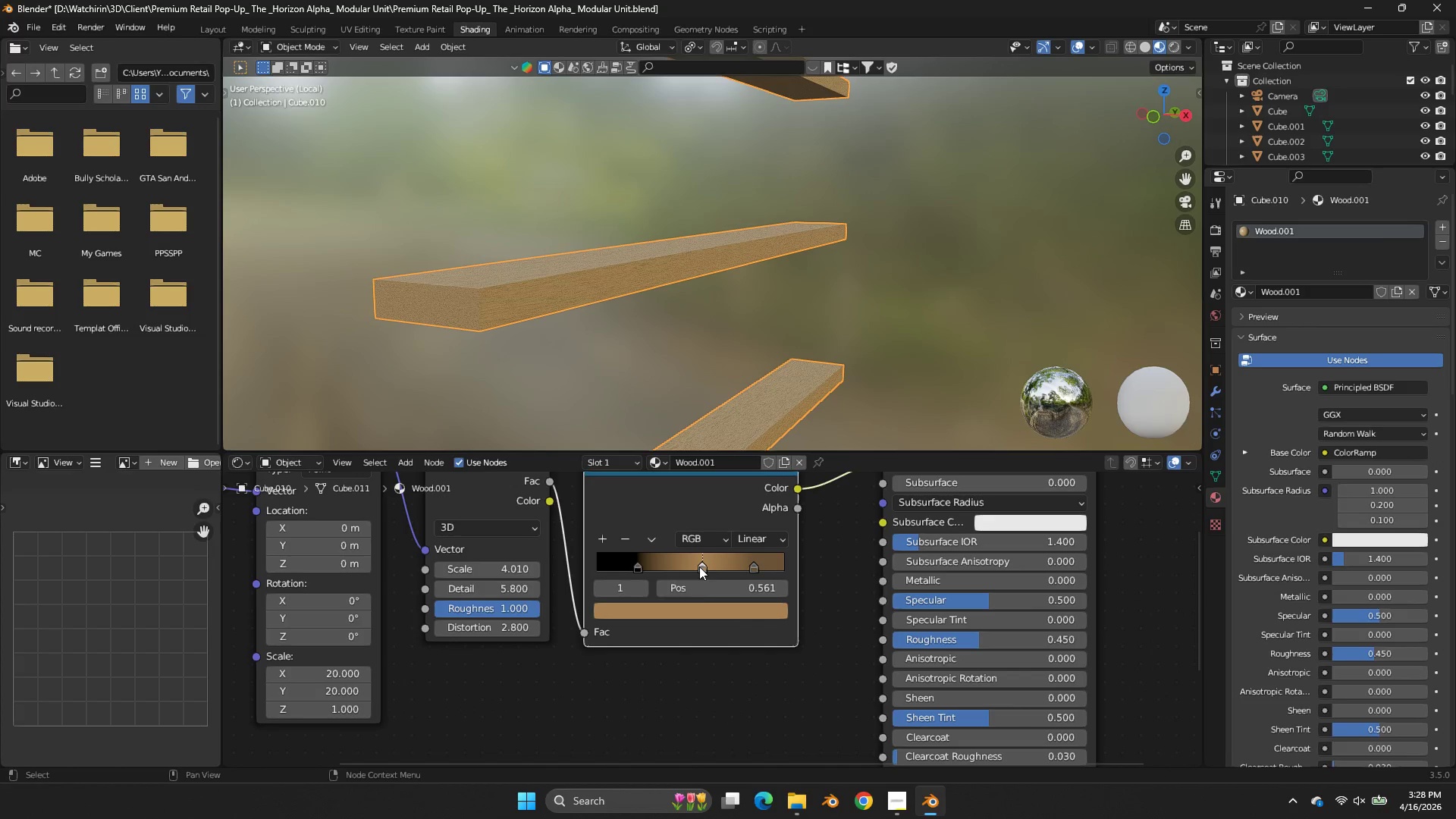 
double_click([697, 601])
 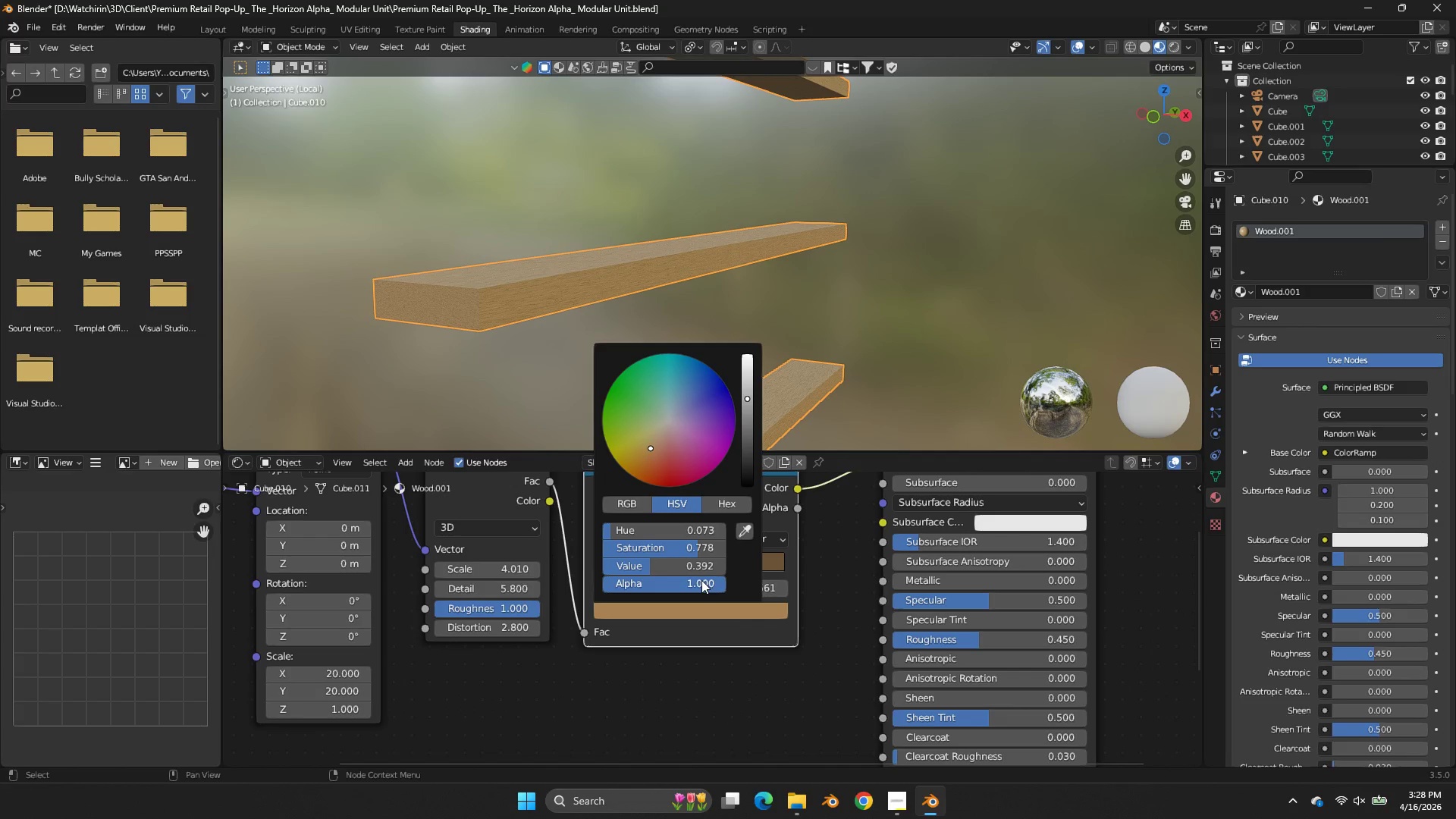 
triple_click([697, 601])
 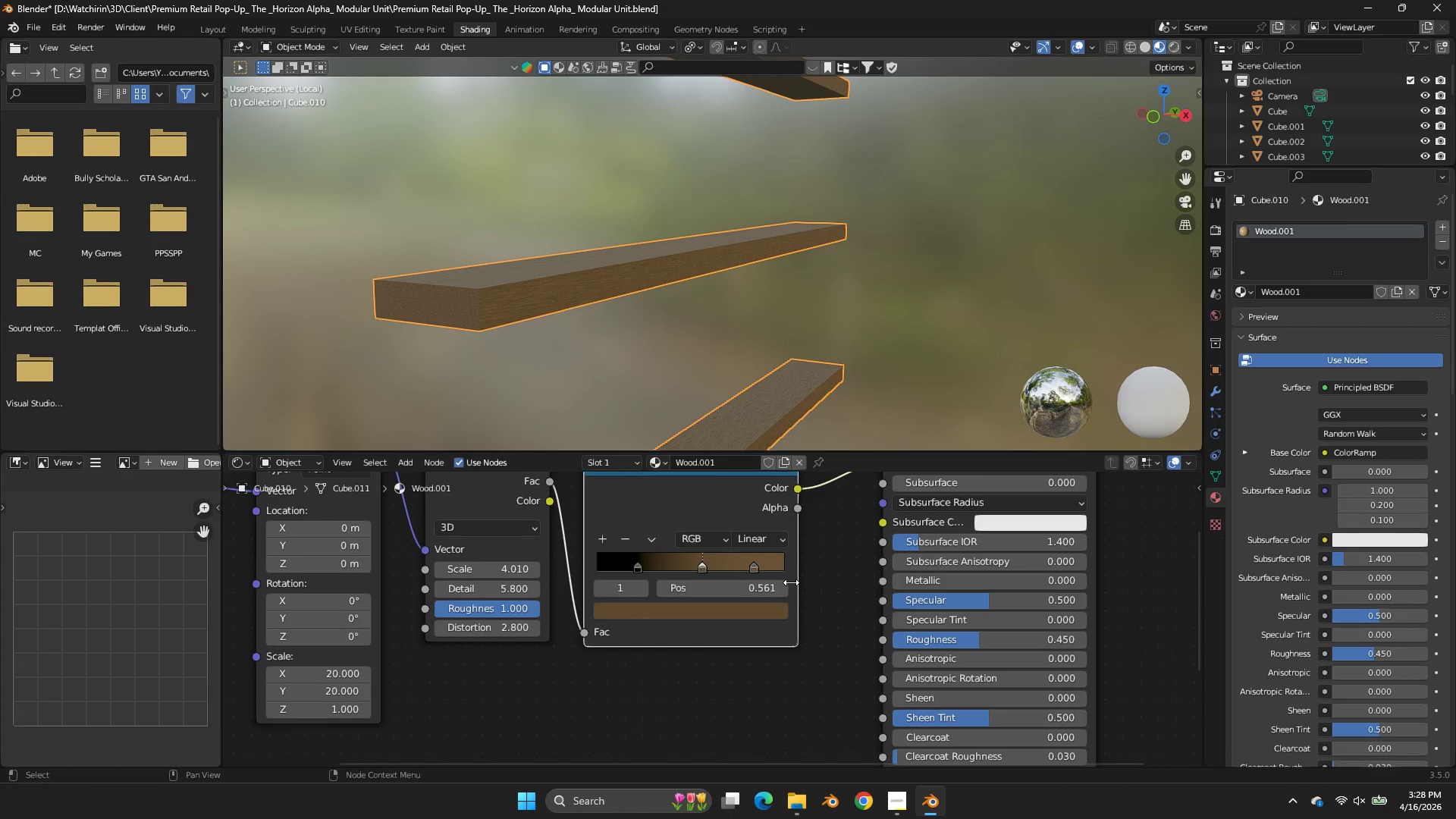 
left_click([755, 566])
 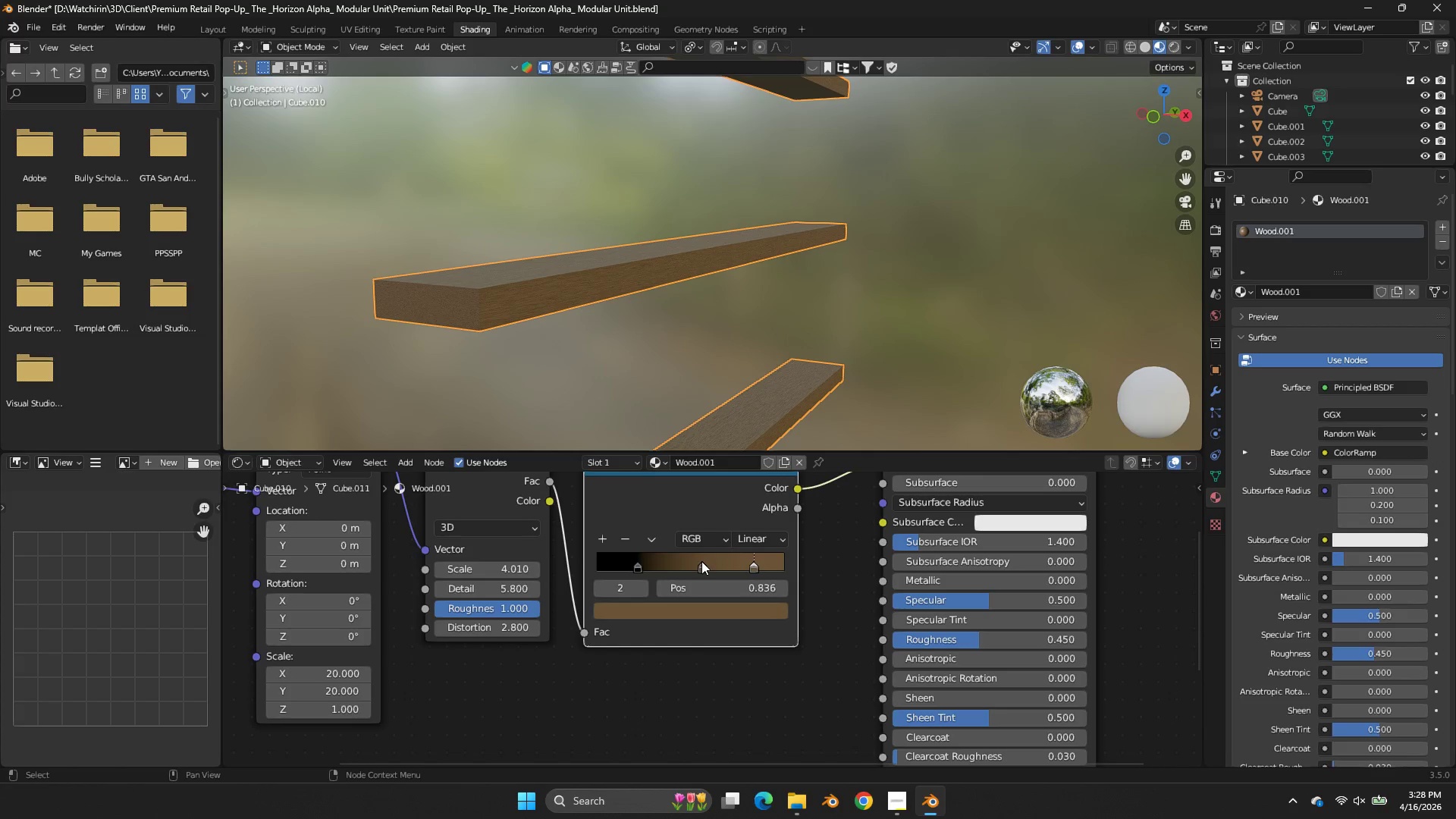 
left_click([702, 561])
 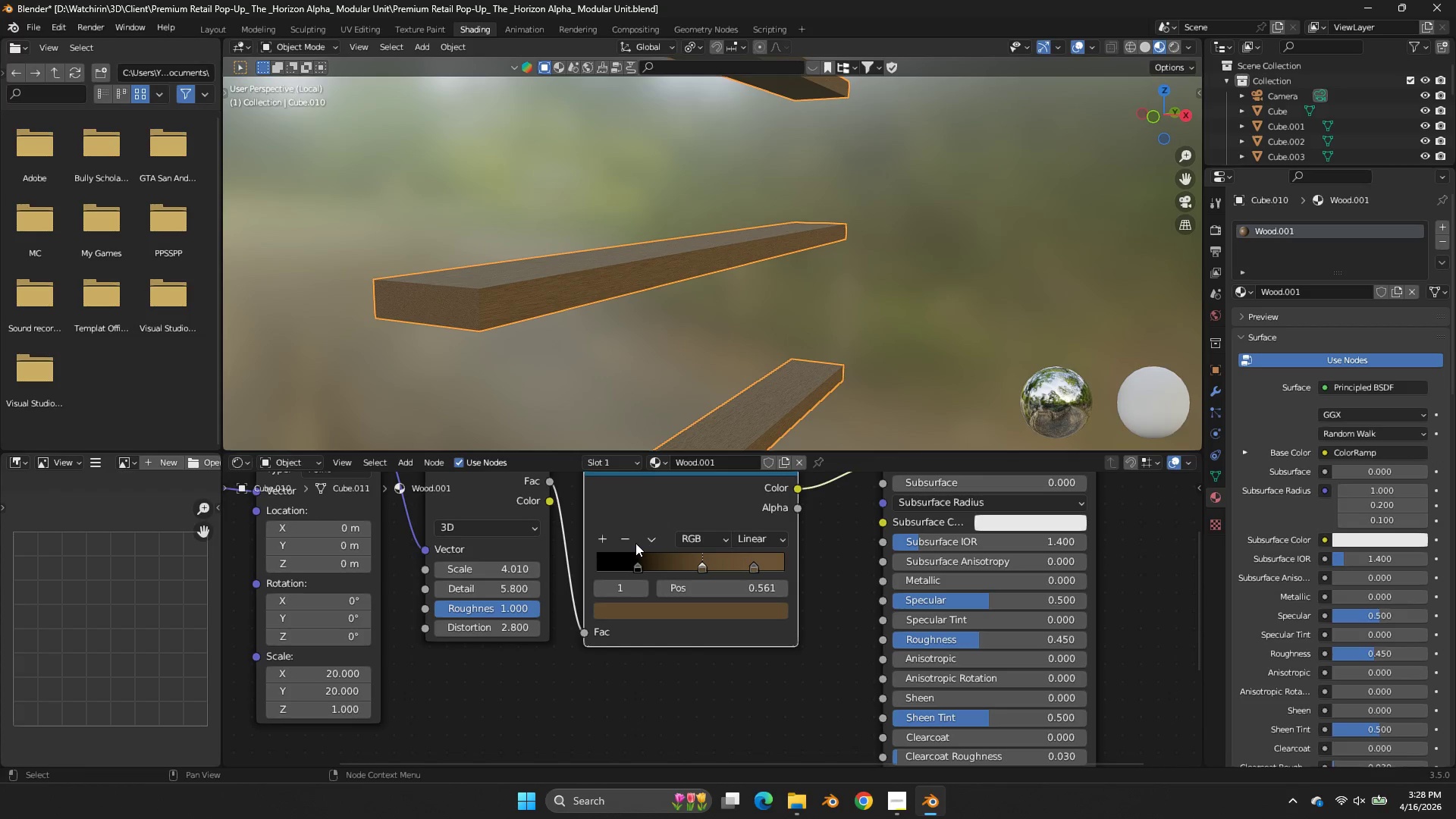 
left_click([632, 541])
 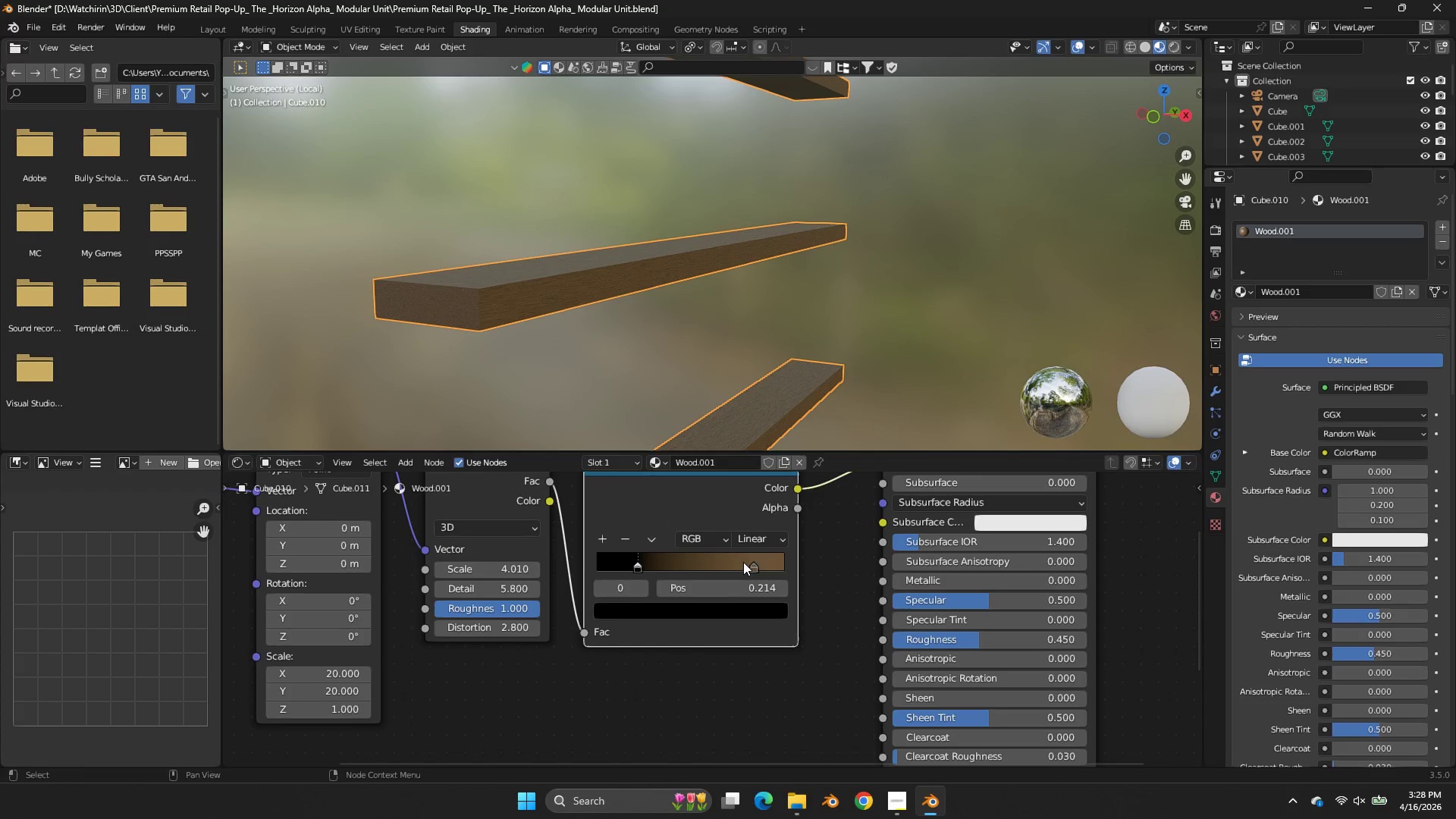 
double_click([755, 561])
 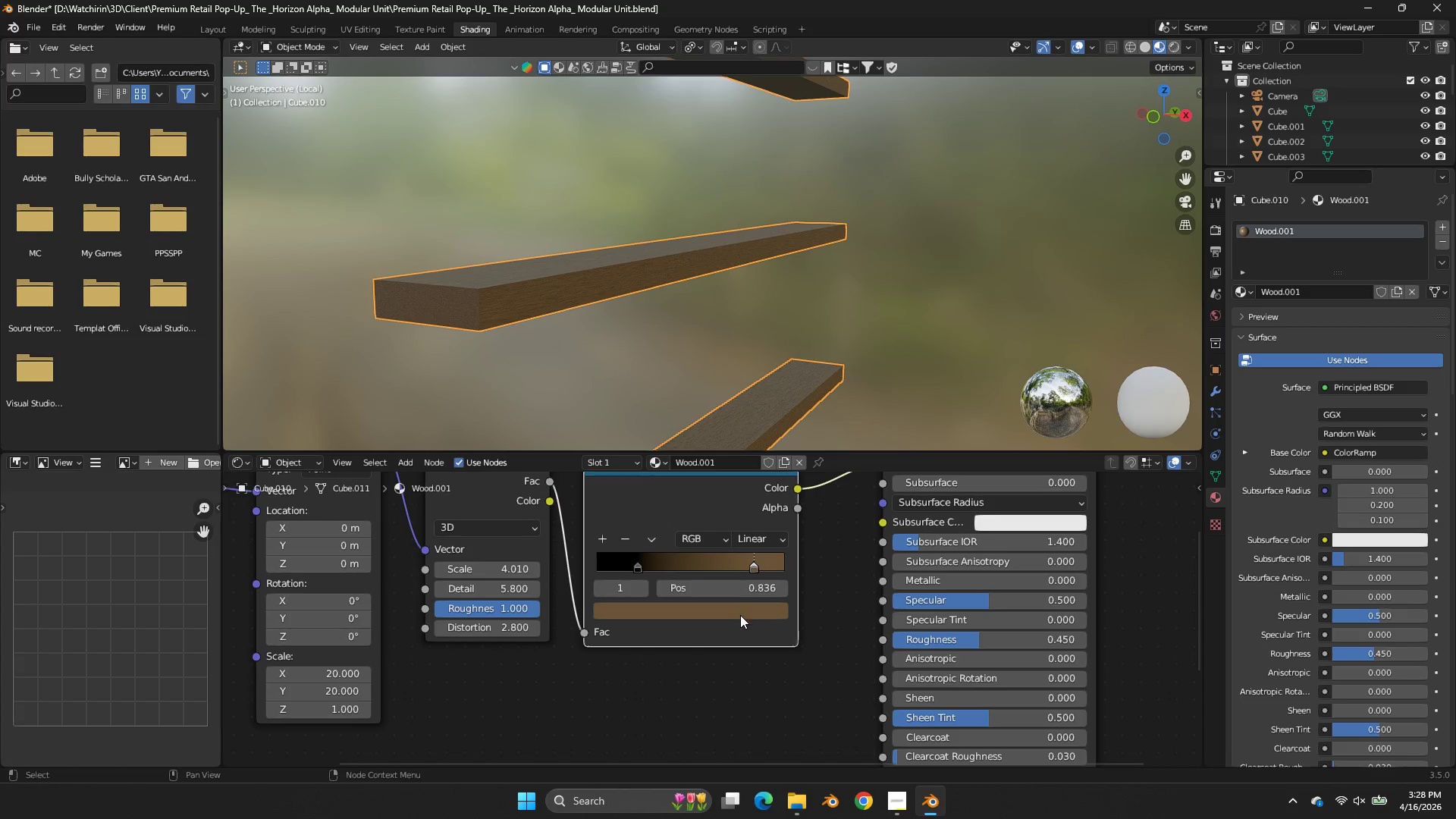 
triple_click([740, 615])
 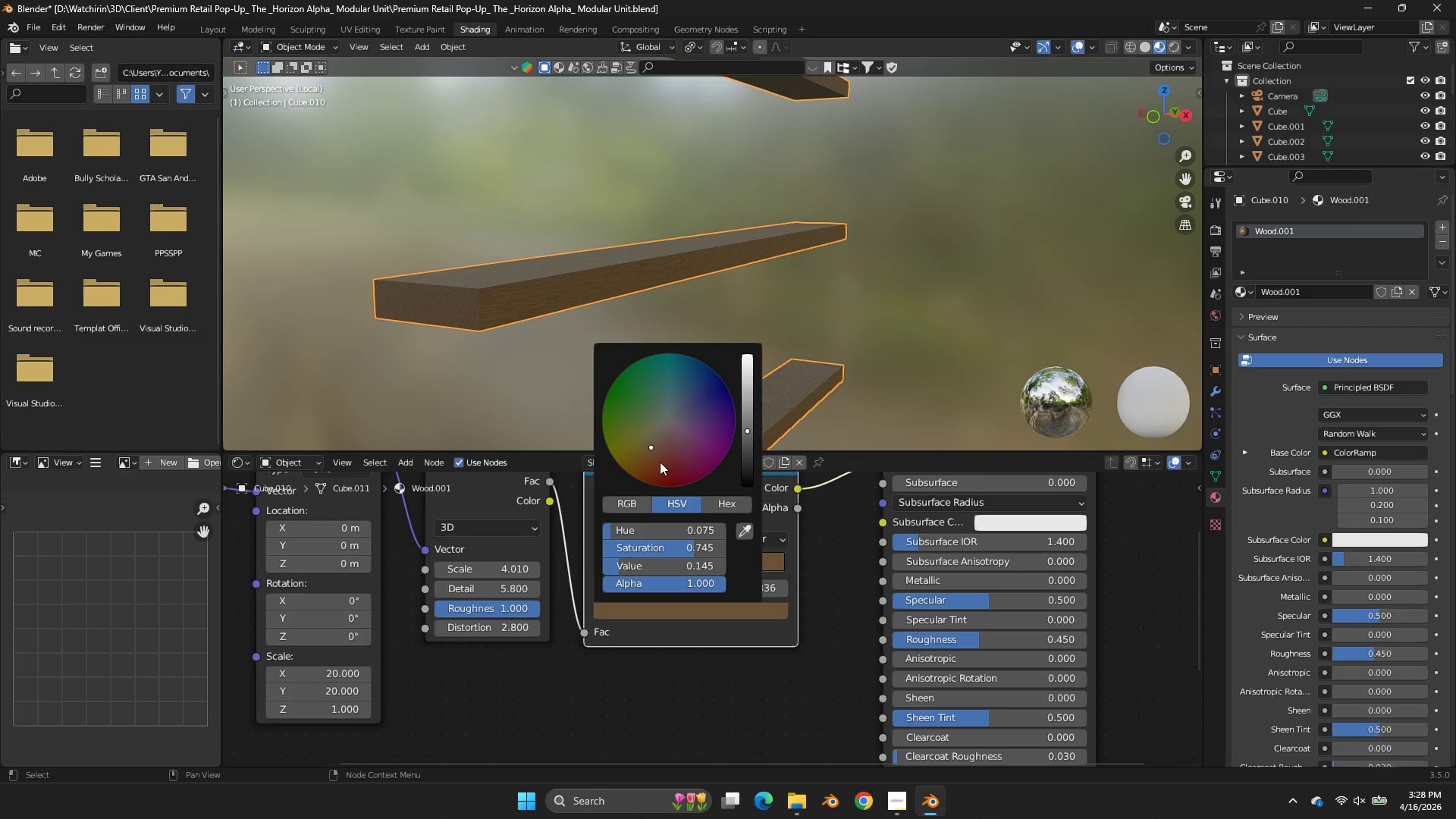 
left_click([657, 460])
 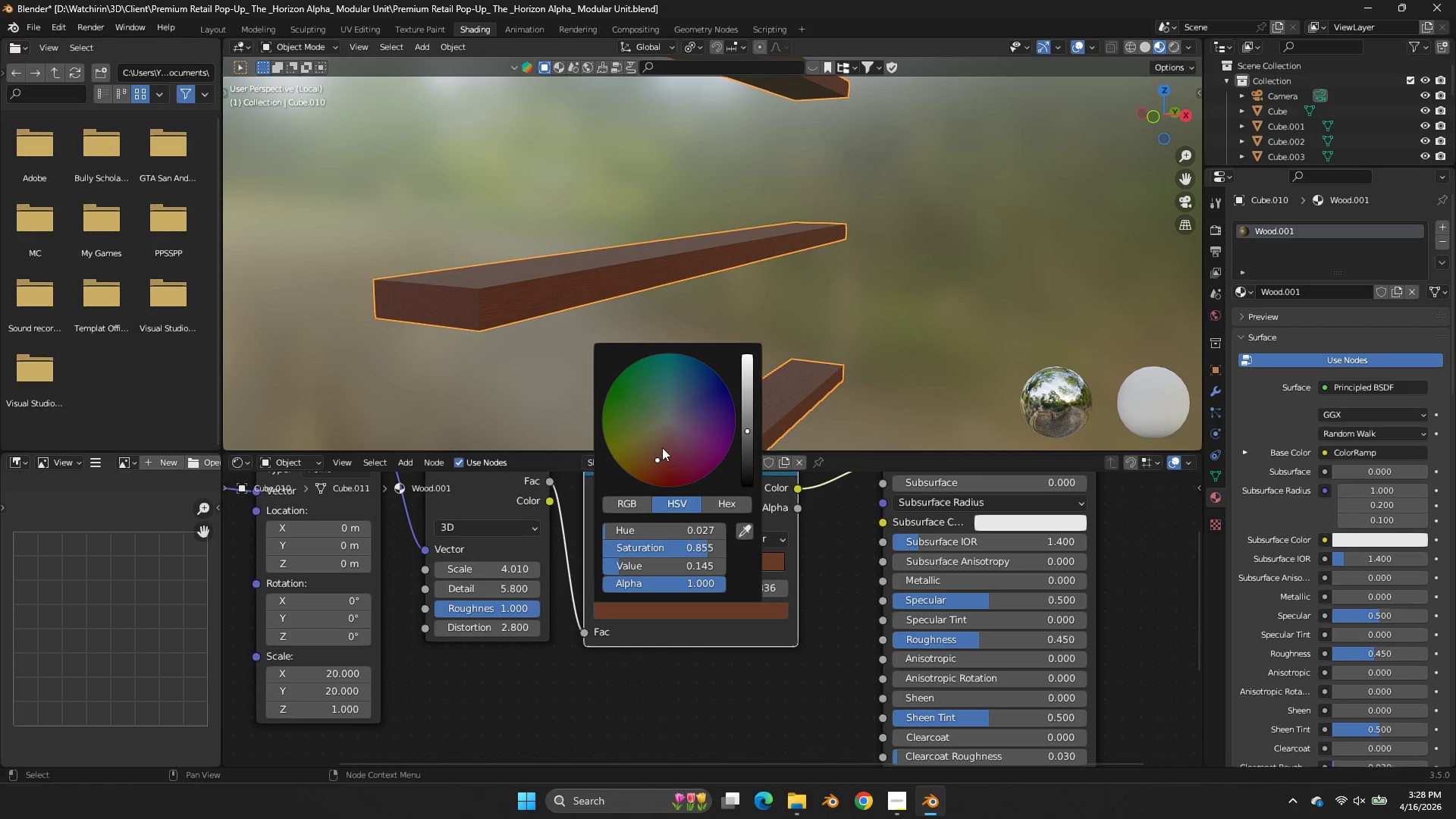 
left_click_drag(start_coordinate=[657, 448], to_coordinate=[654, 450])
 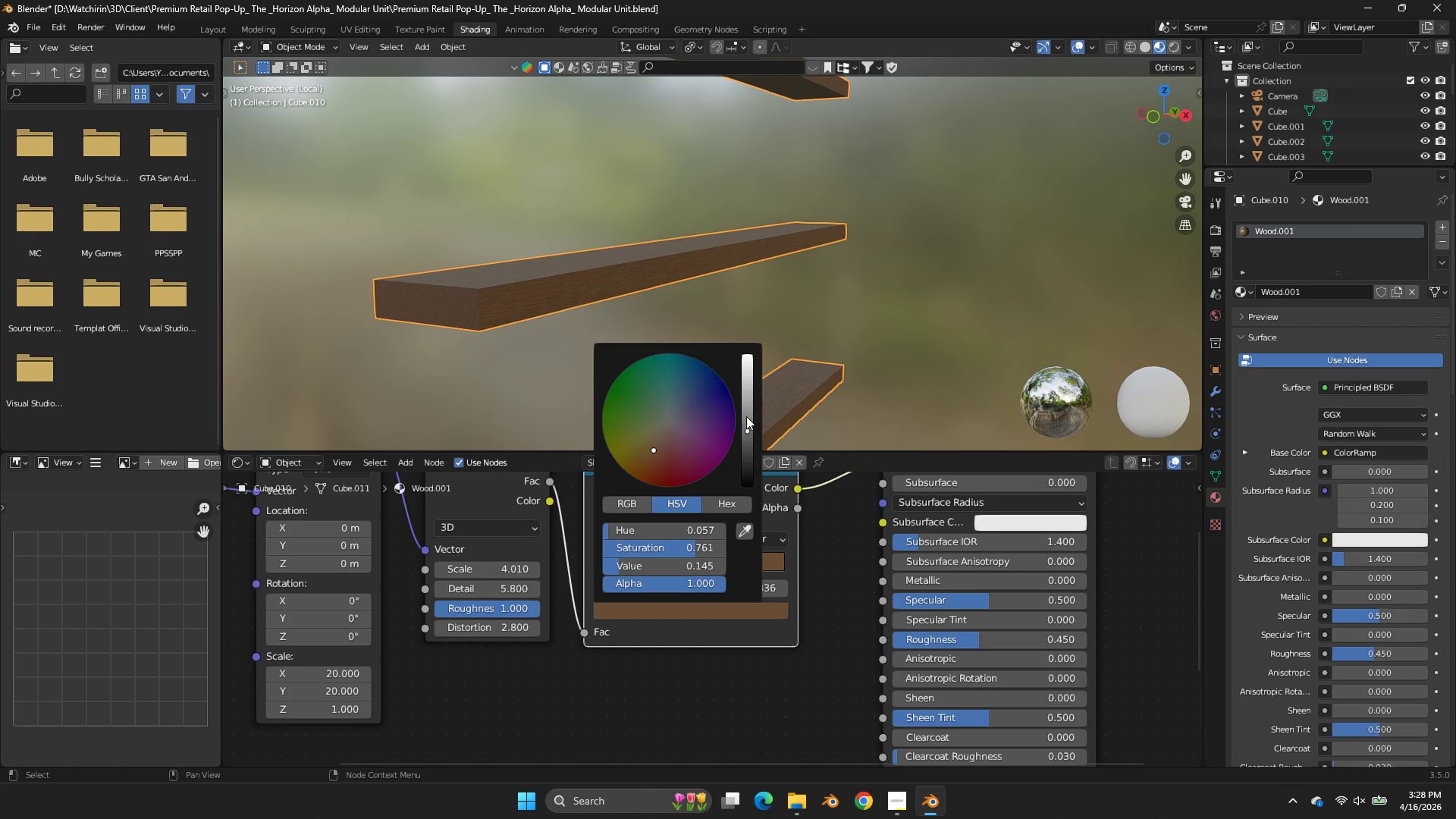 
left_click_drag(start_coordinate=[748, 416], to_coordinate=[755, 386])
 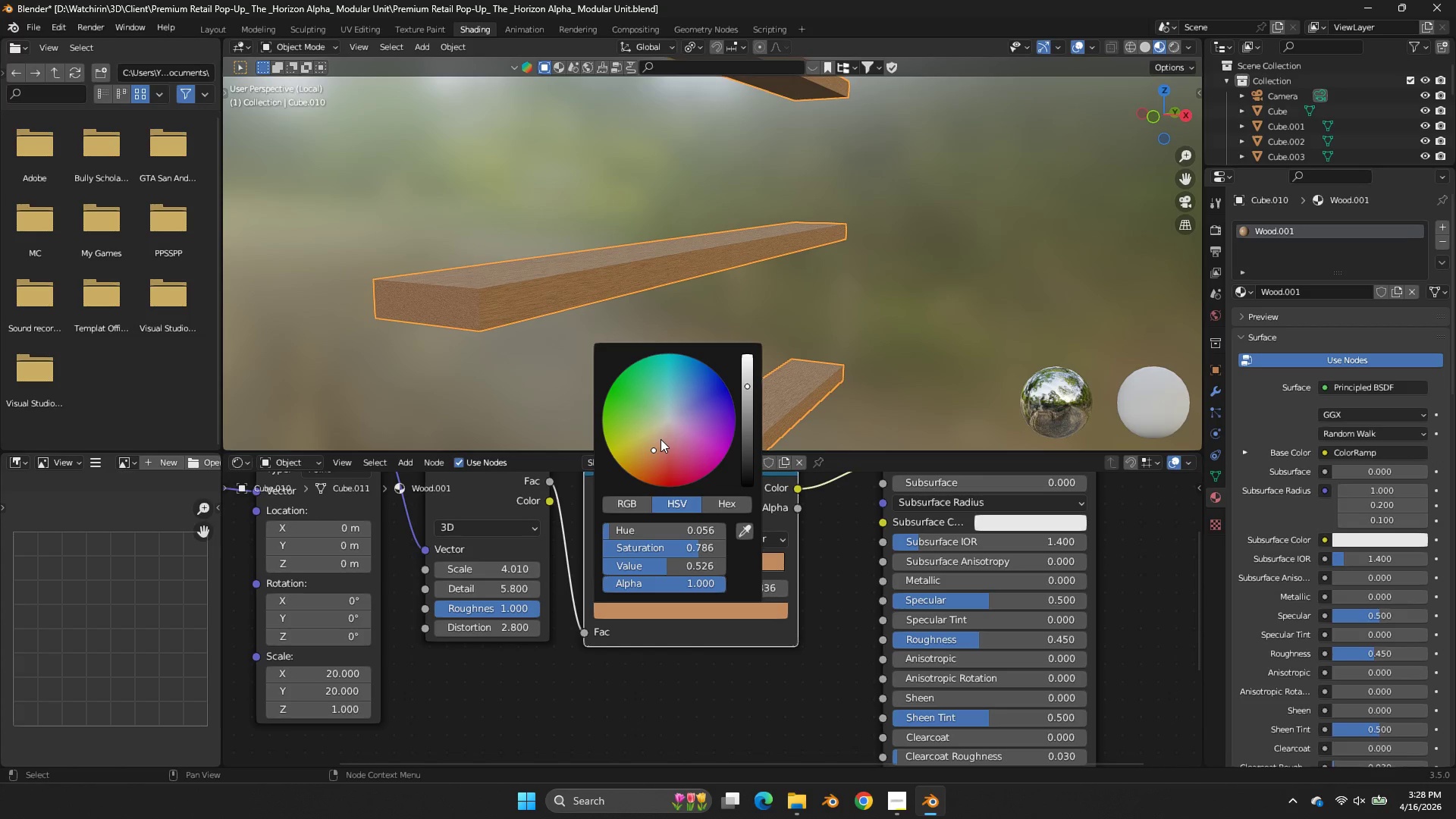 
left_click_drag(start_coordinate=[658, 441], to_coordinate=[653, 450])
 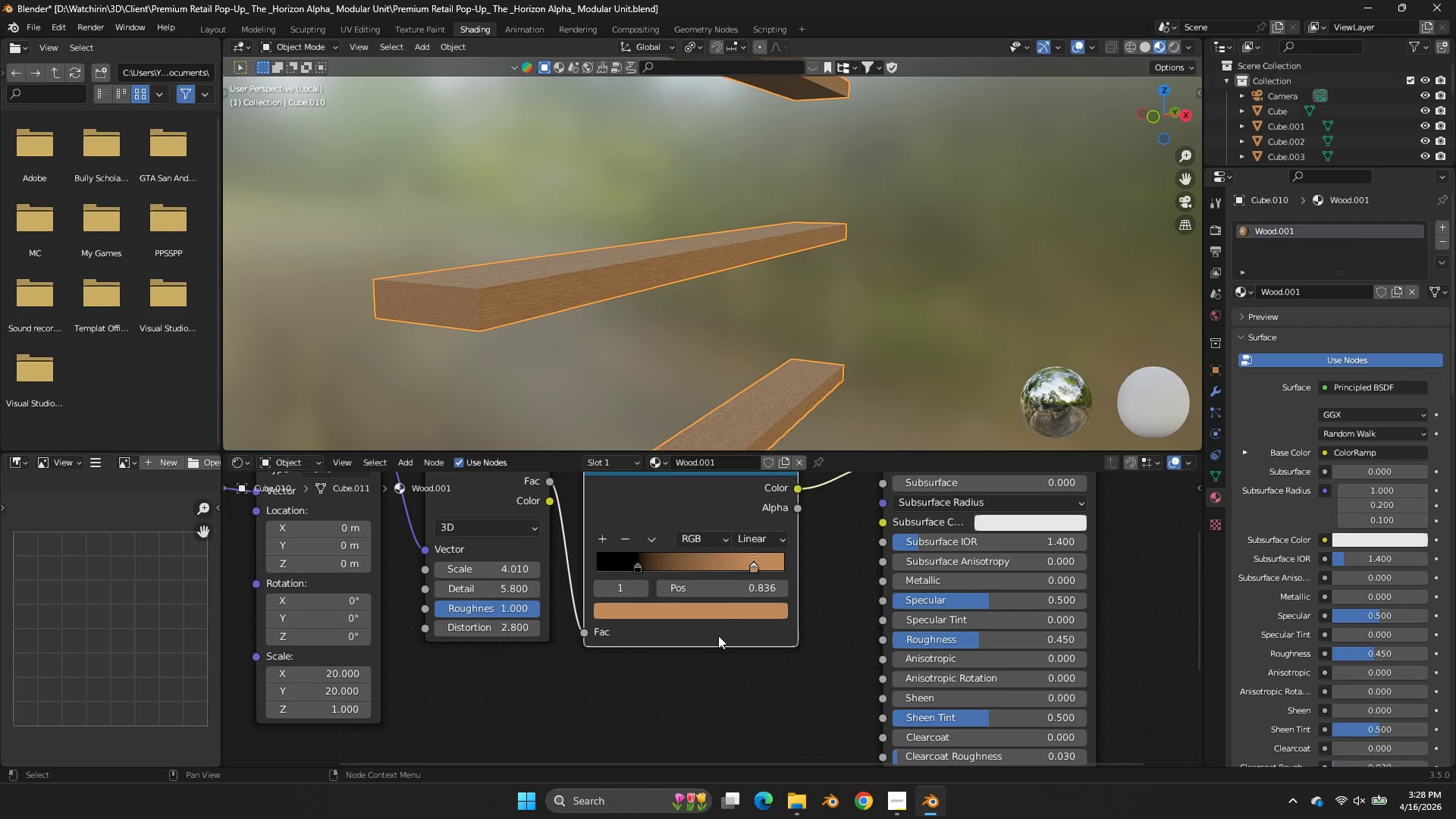 
left_click([717, 634])
 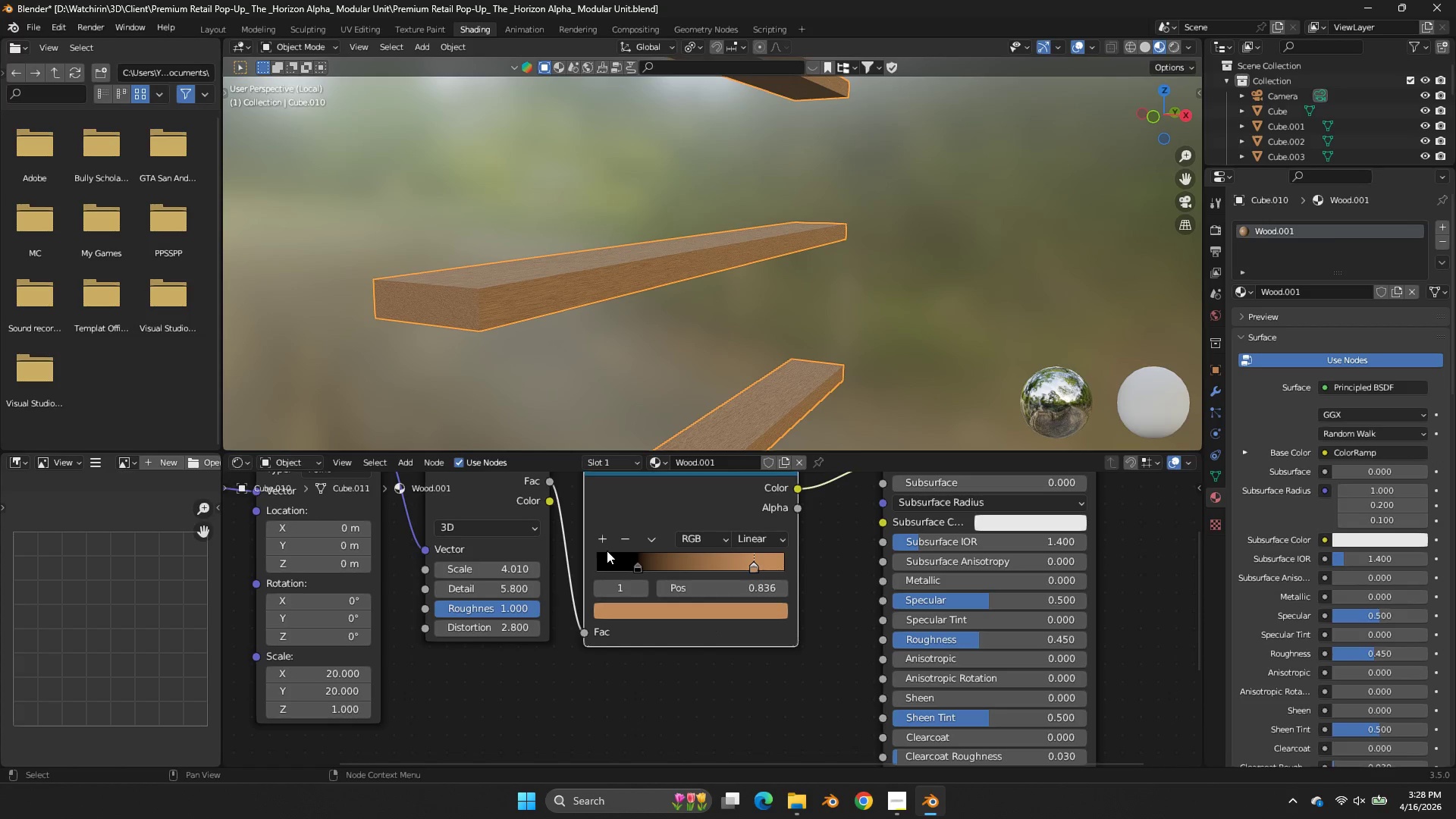 
left_click([601, 538])
 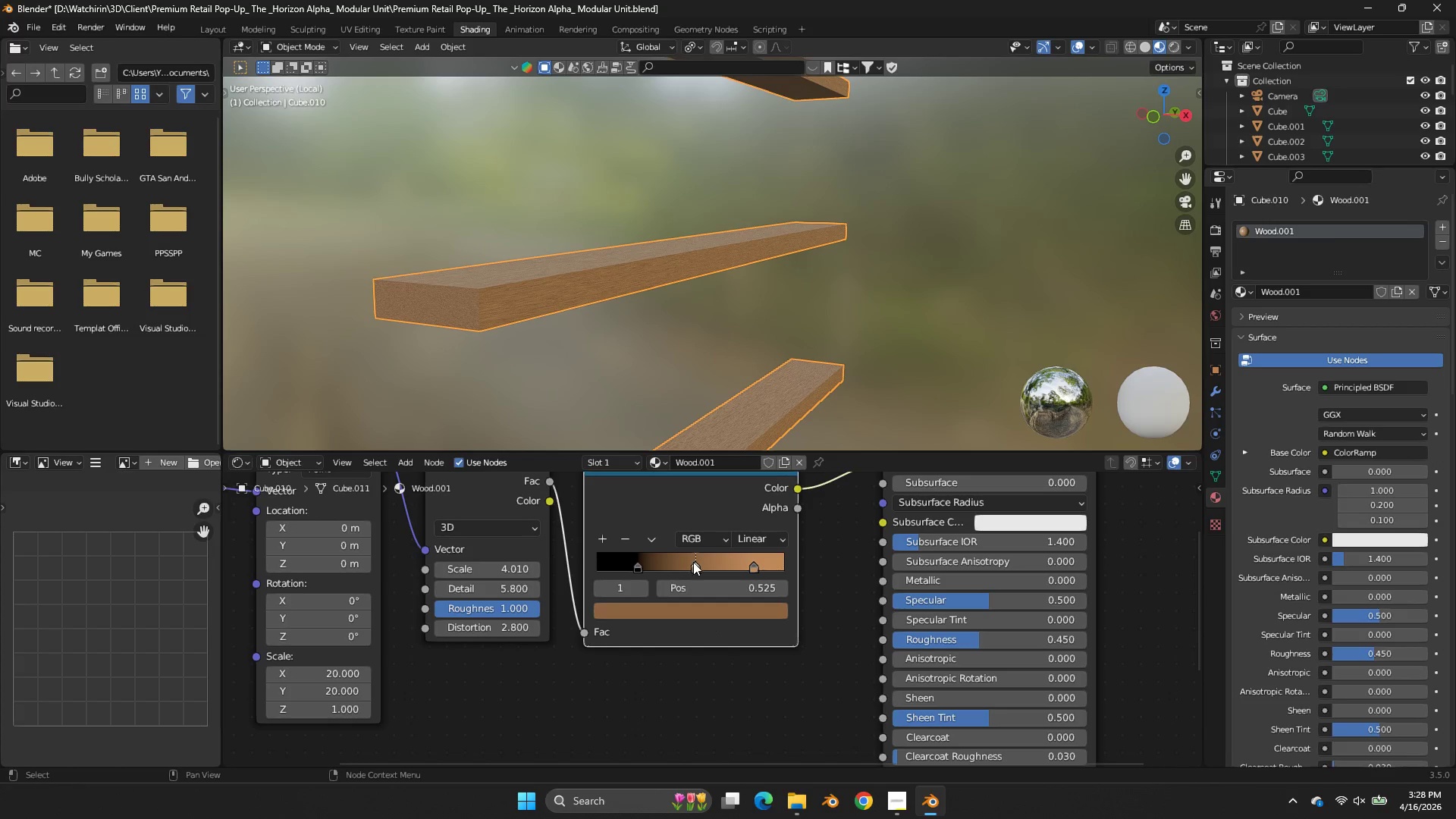 
left_click_drag(start_coordinate=[693, 562], to_coordinate=[679, 566])
 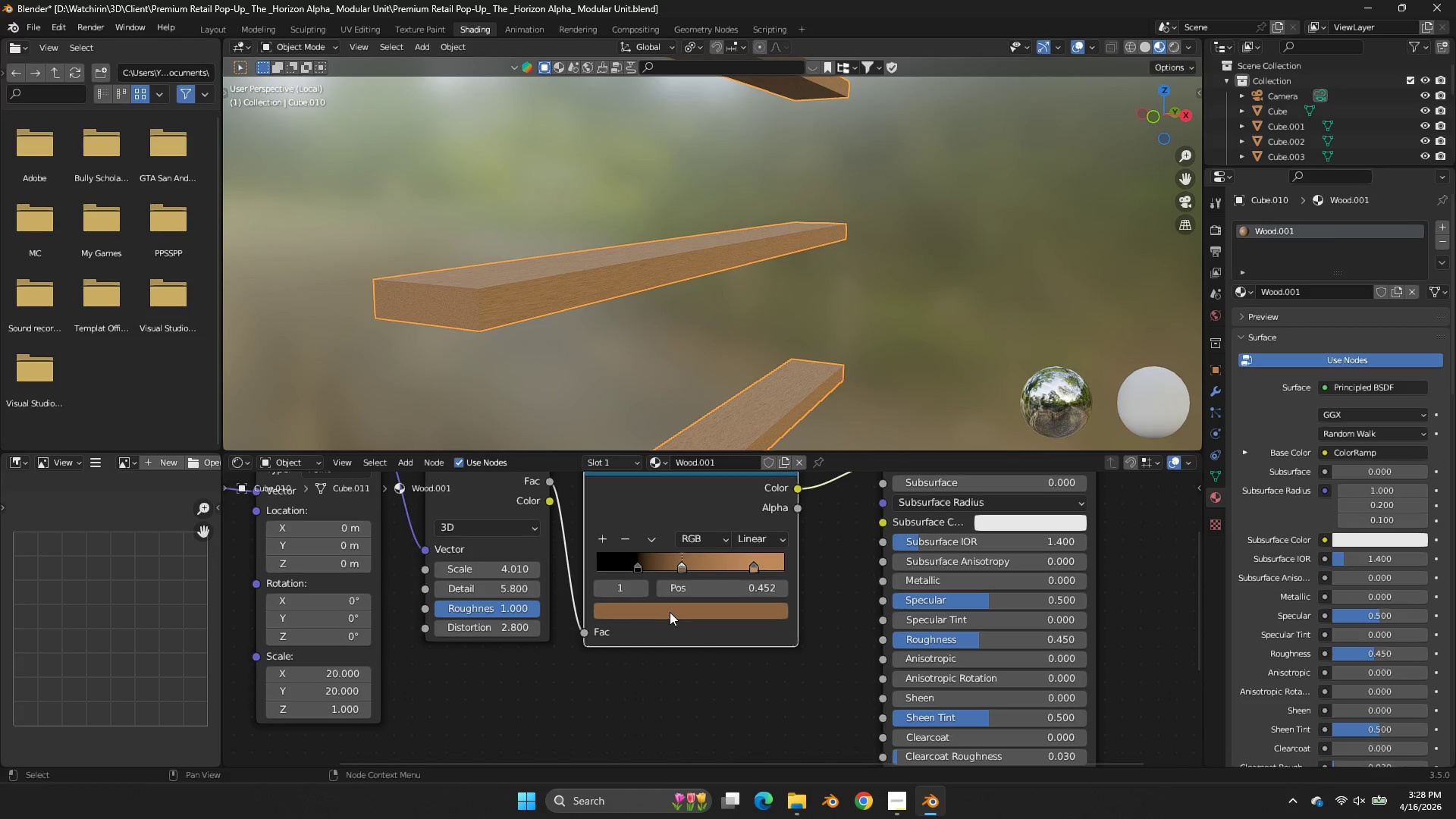 
double_click([670, 612])
 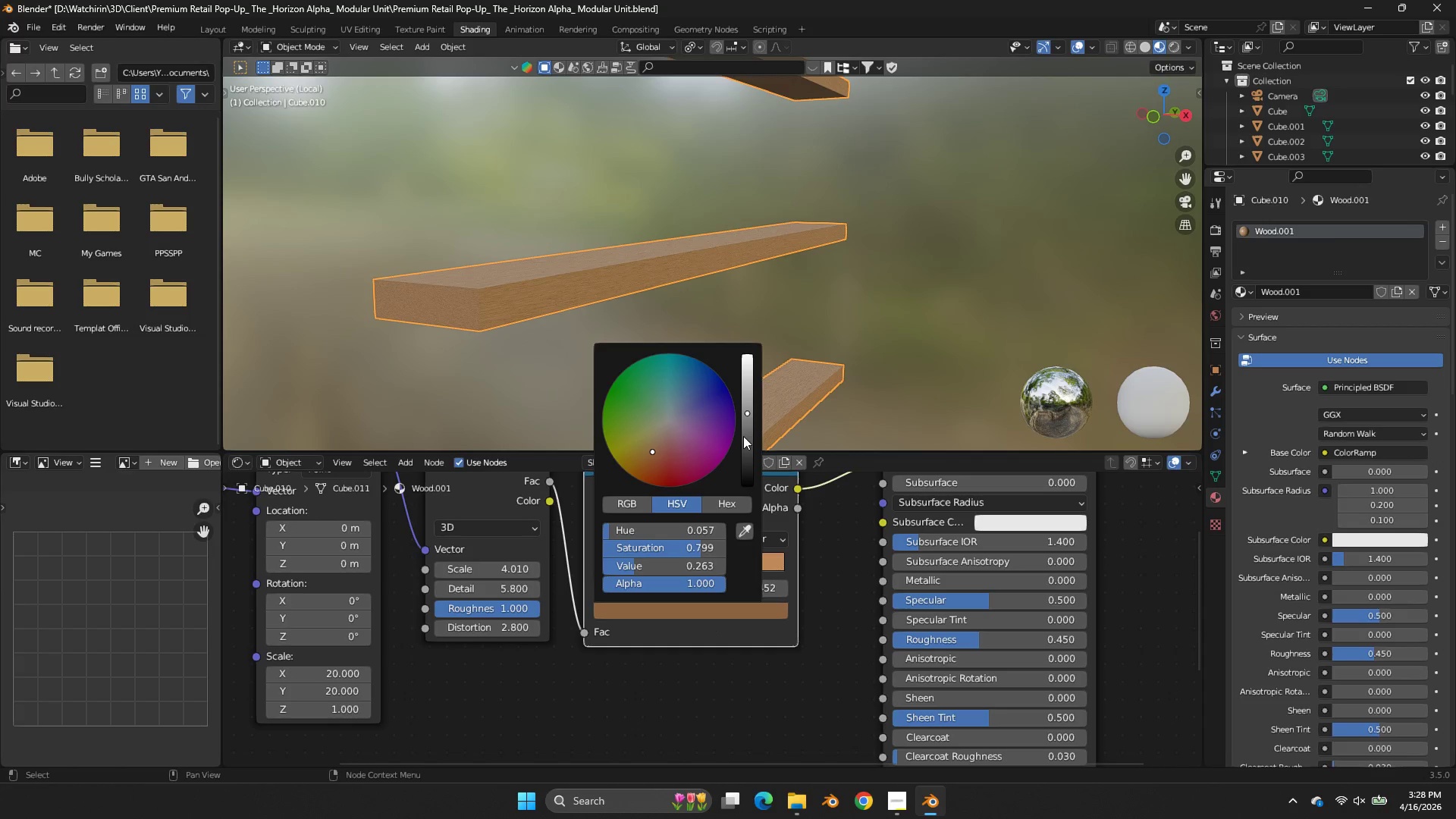 
left_click_drag(start_coordinate=[748, 436], to_coordinate=[753, 435])
 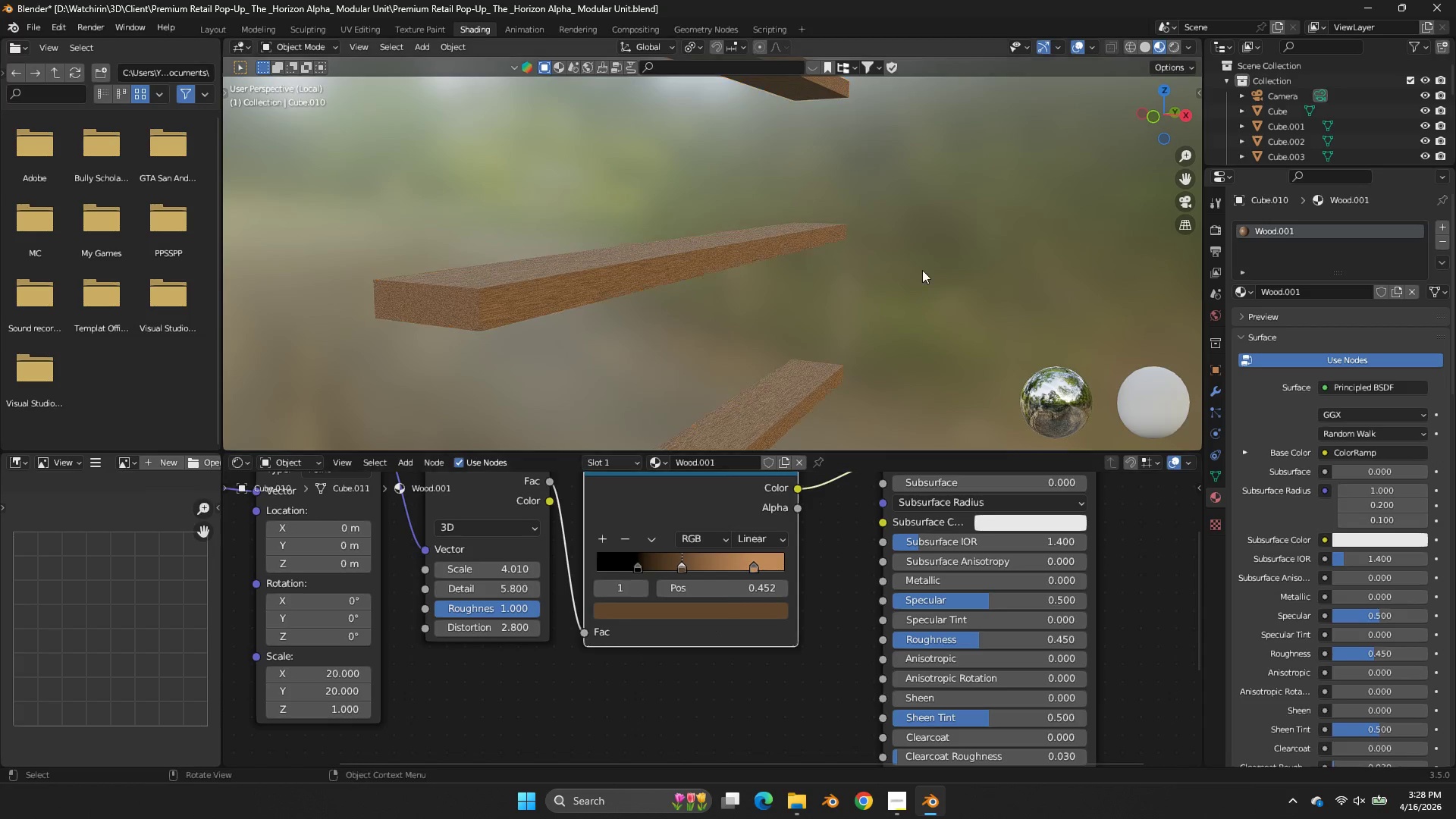 
left_click([922, 270])
 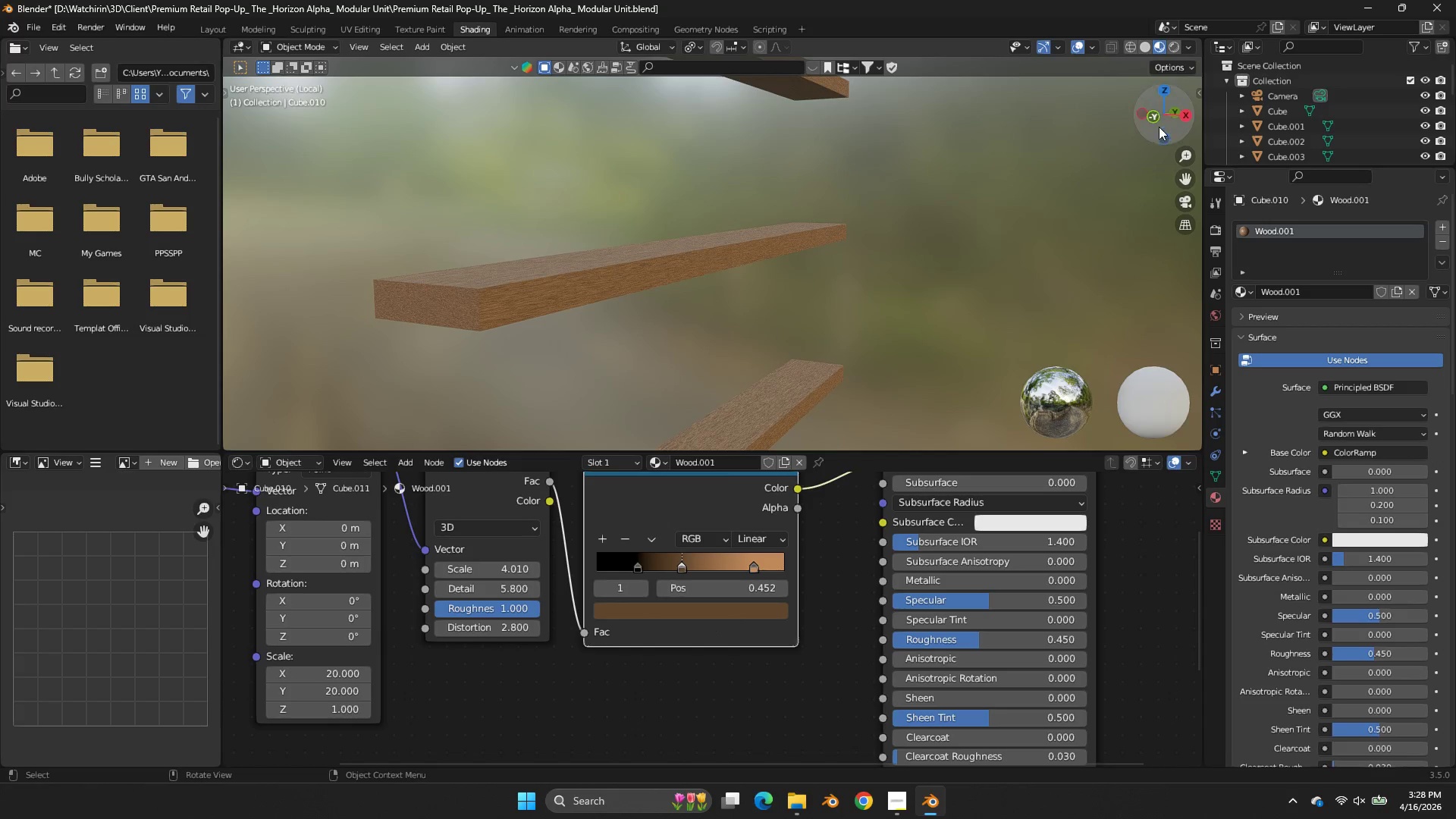 
left_click_drag(start_coordinate=[1170, 108], to_coordinate=[1076, 206])
 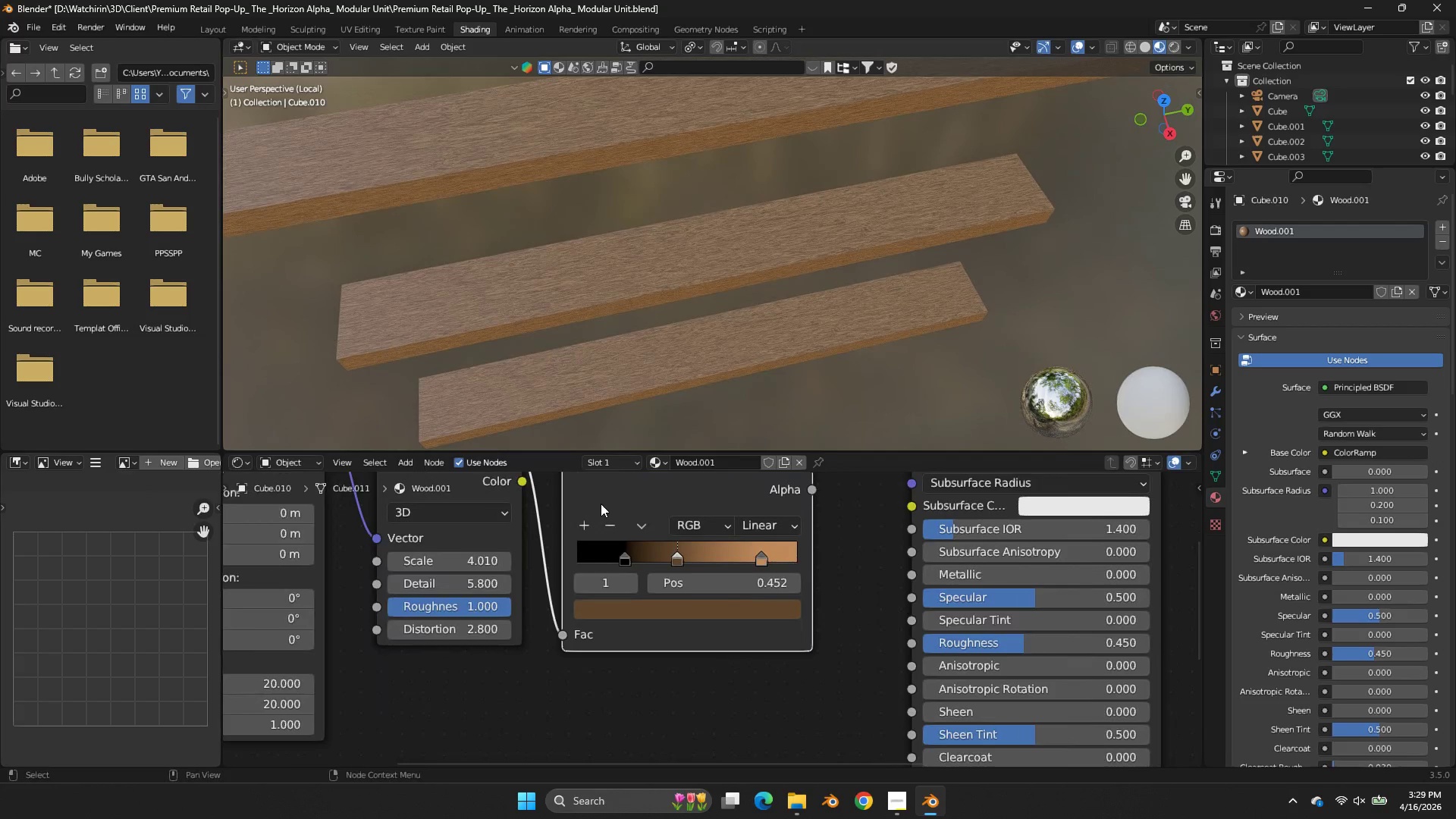 
left_click_drag(start_coordinate=[609, 544], to_coordinate=[559, 552])
 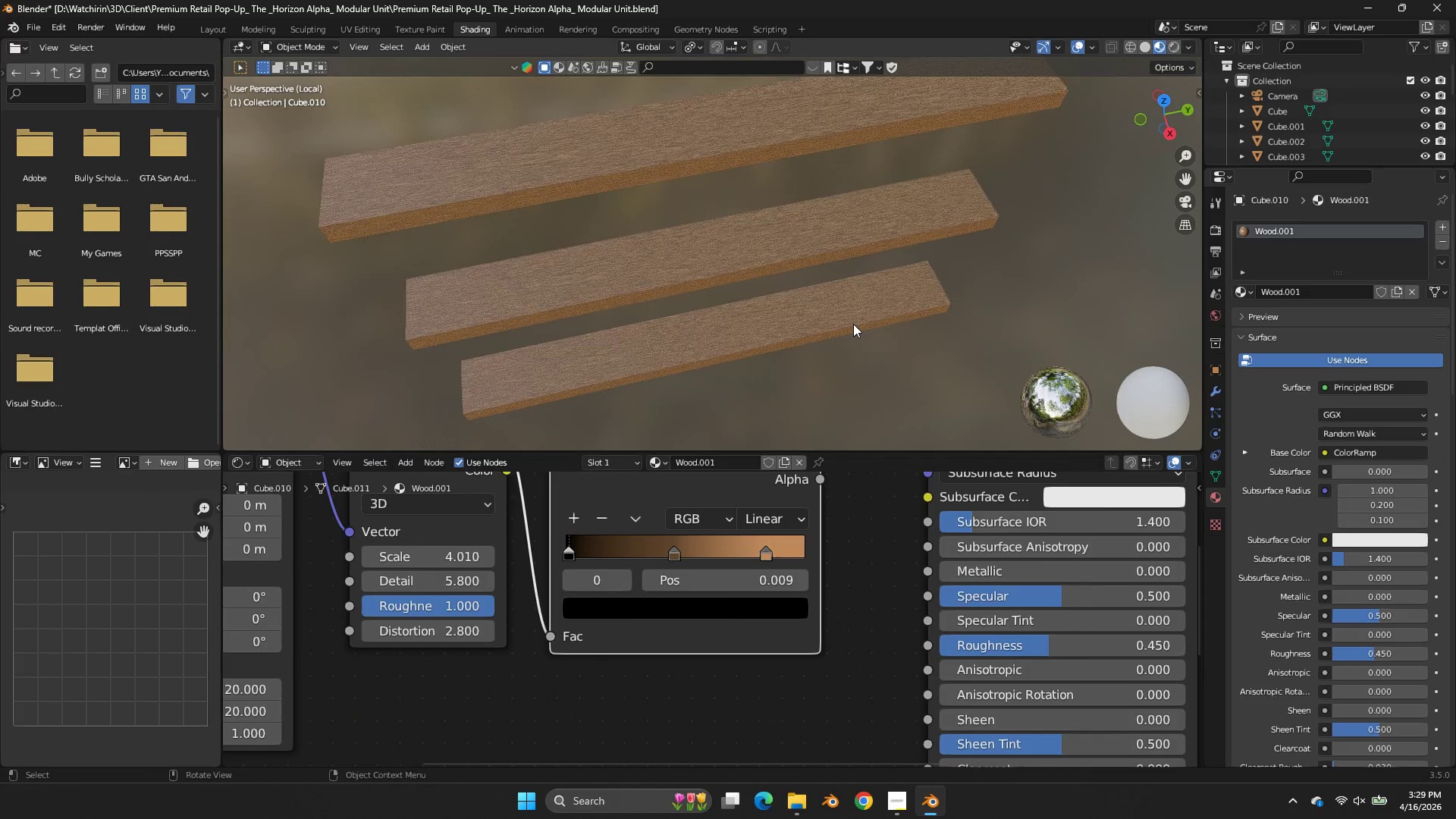 
scroll: coordinate [862, 314], scroll_direction: up, amount: 7.0
 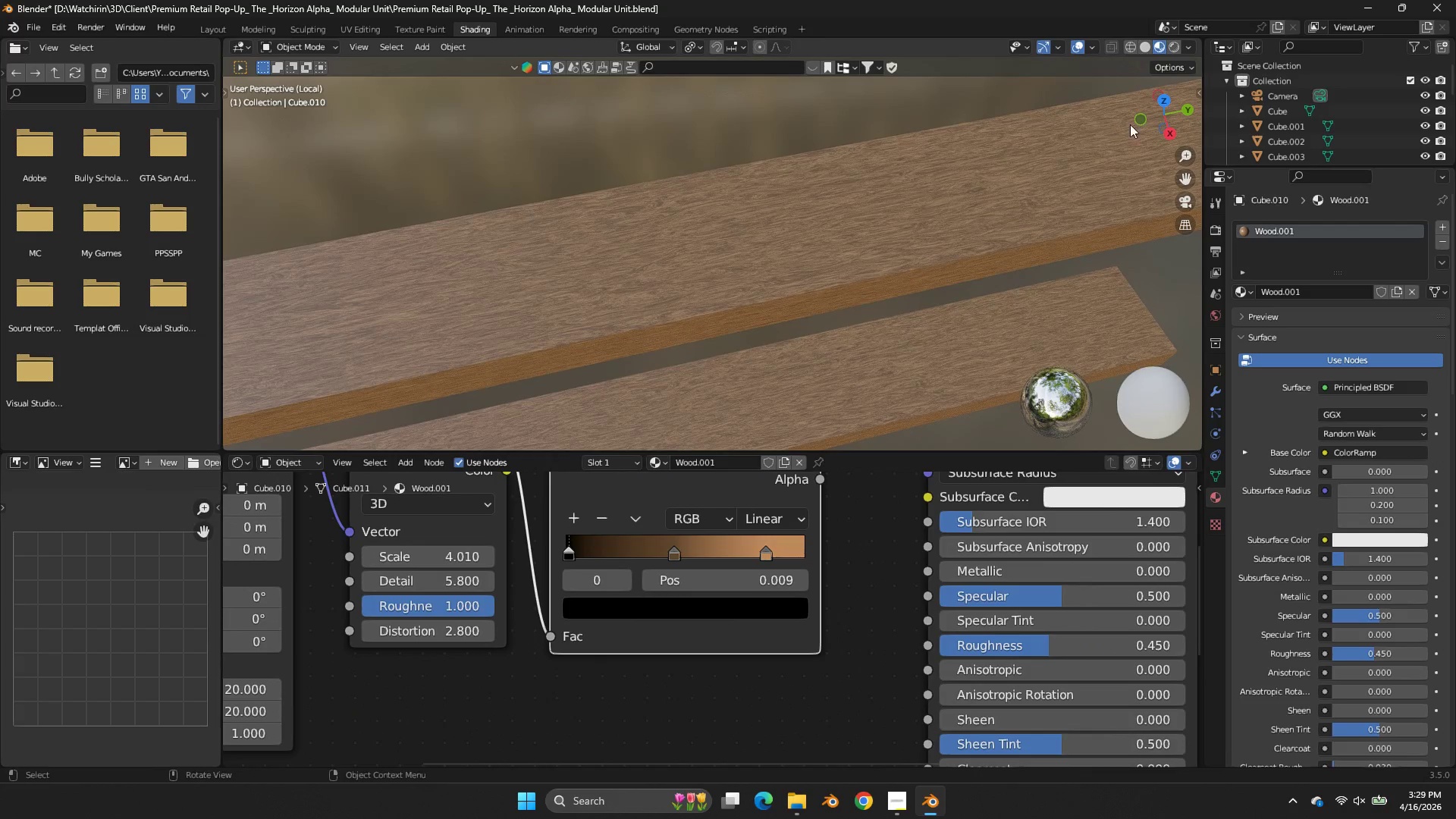 
left_click_drag(start_coordinate=[1146, 124], to_coordinate=[256, 88])
 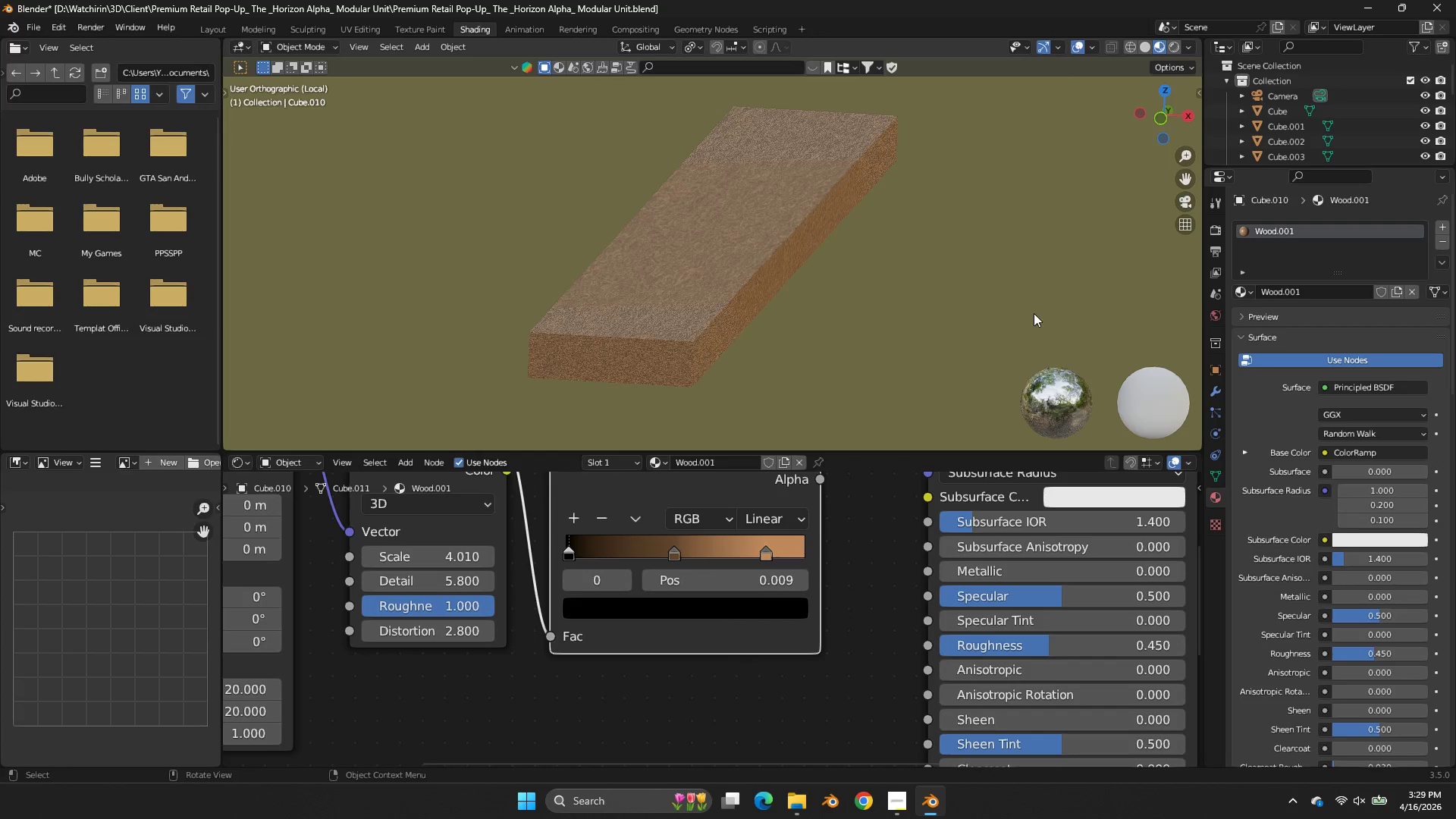 
left_click([1150, 121])
 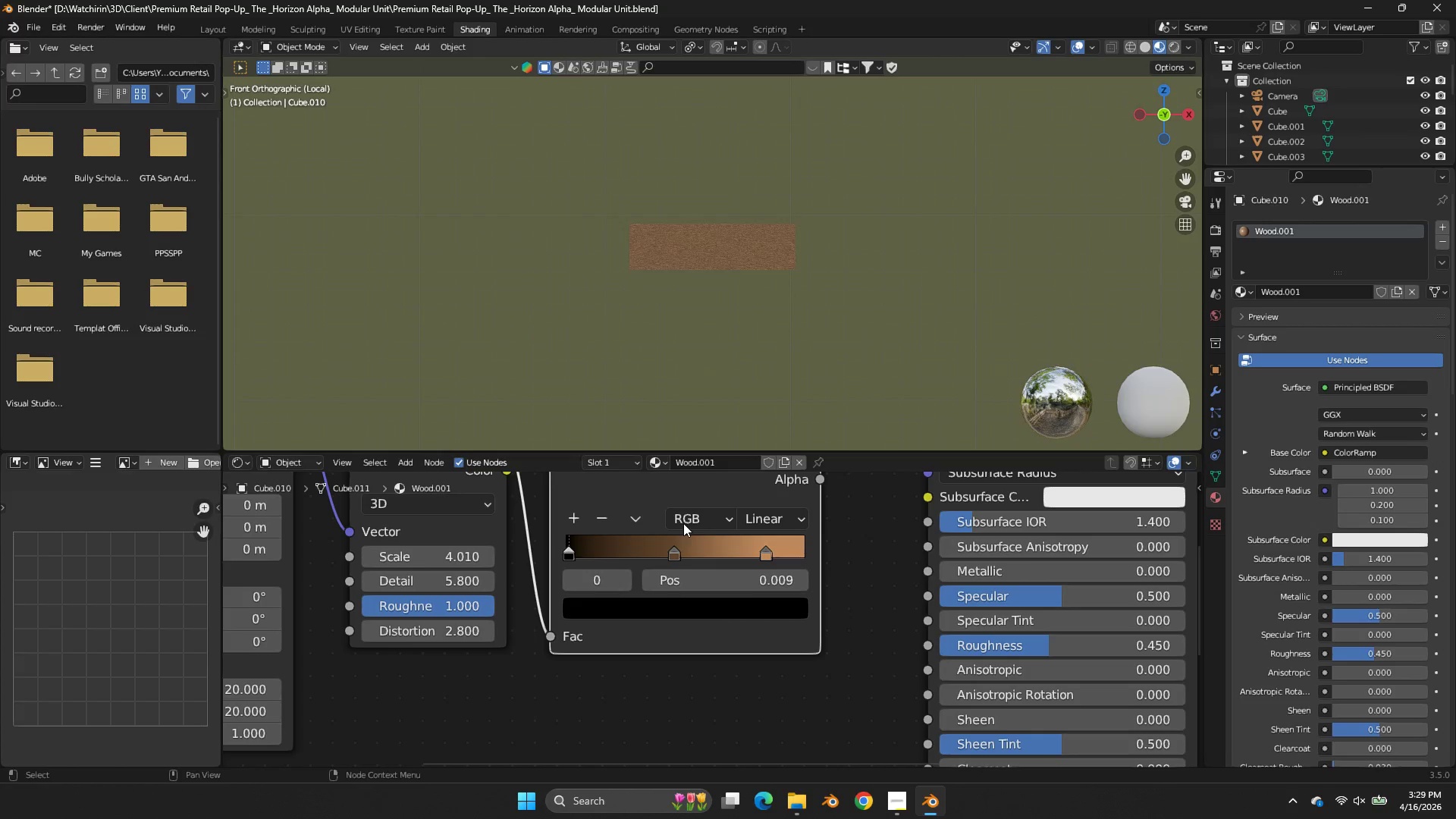 
scroll: coordinate [795, 278], scroll_direction: up, amount: 7.0
 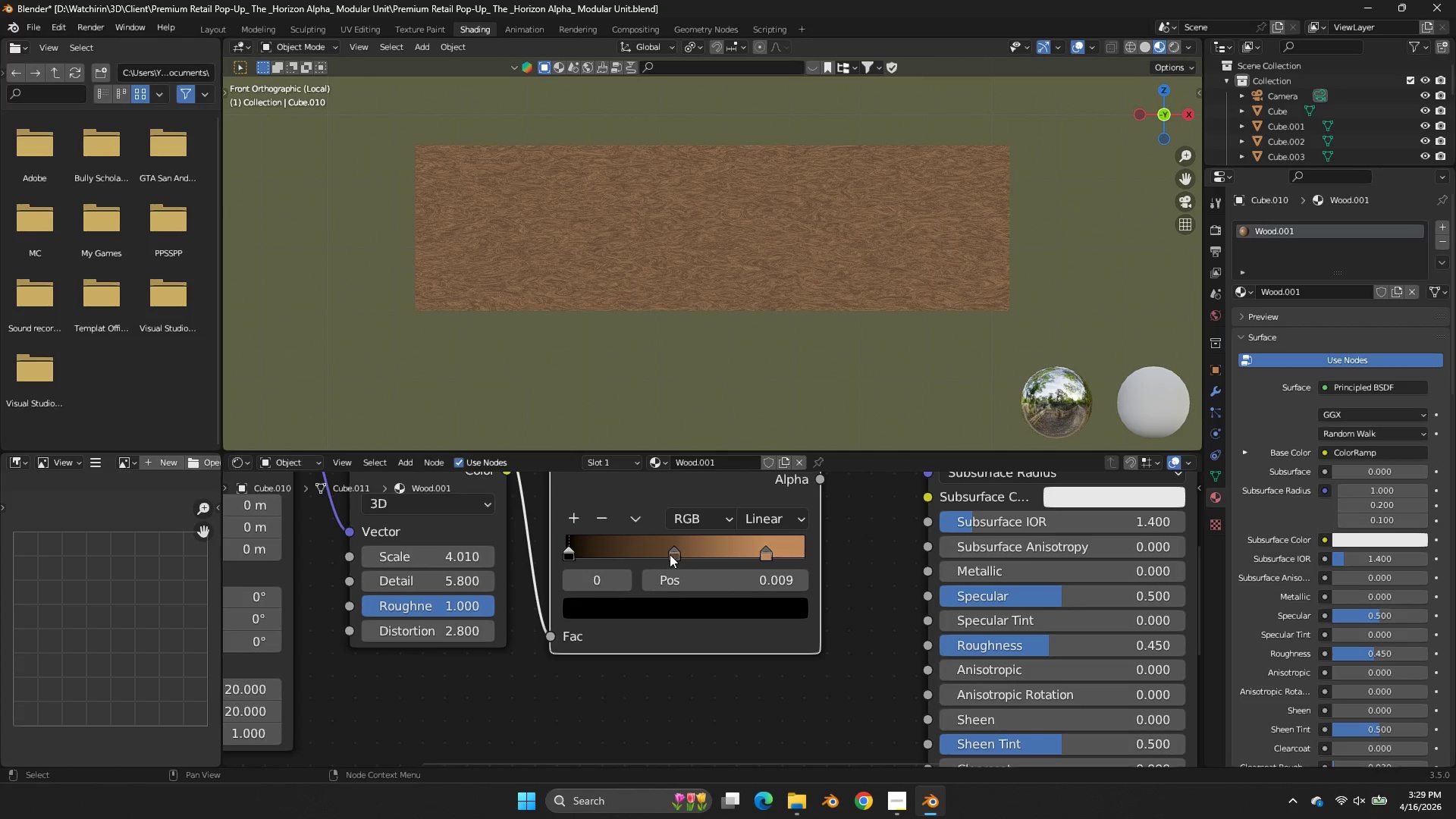 
left_click_drag(start_coordinate=[670, 548], to_coordinate=[654, 552])
 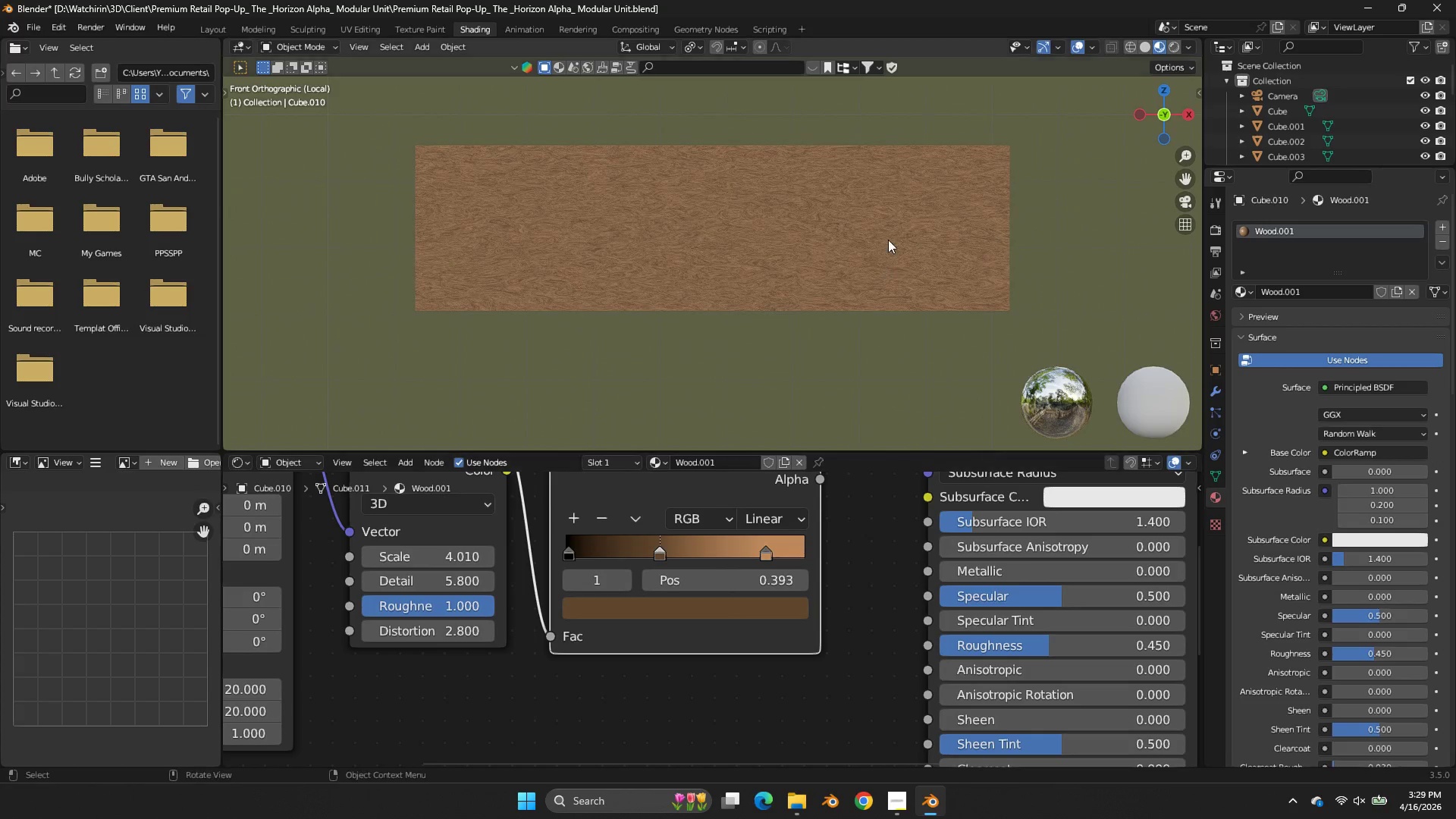 
left_click([888, 240])
 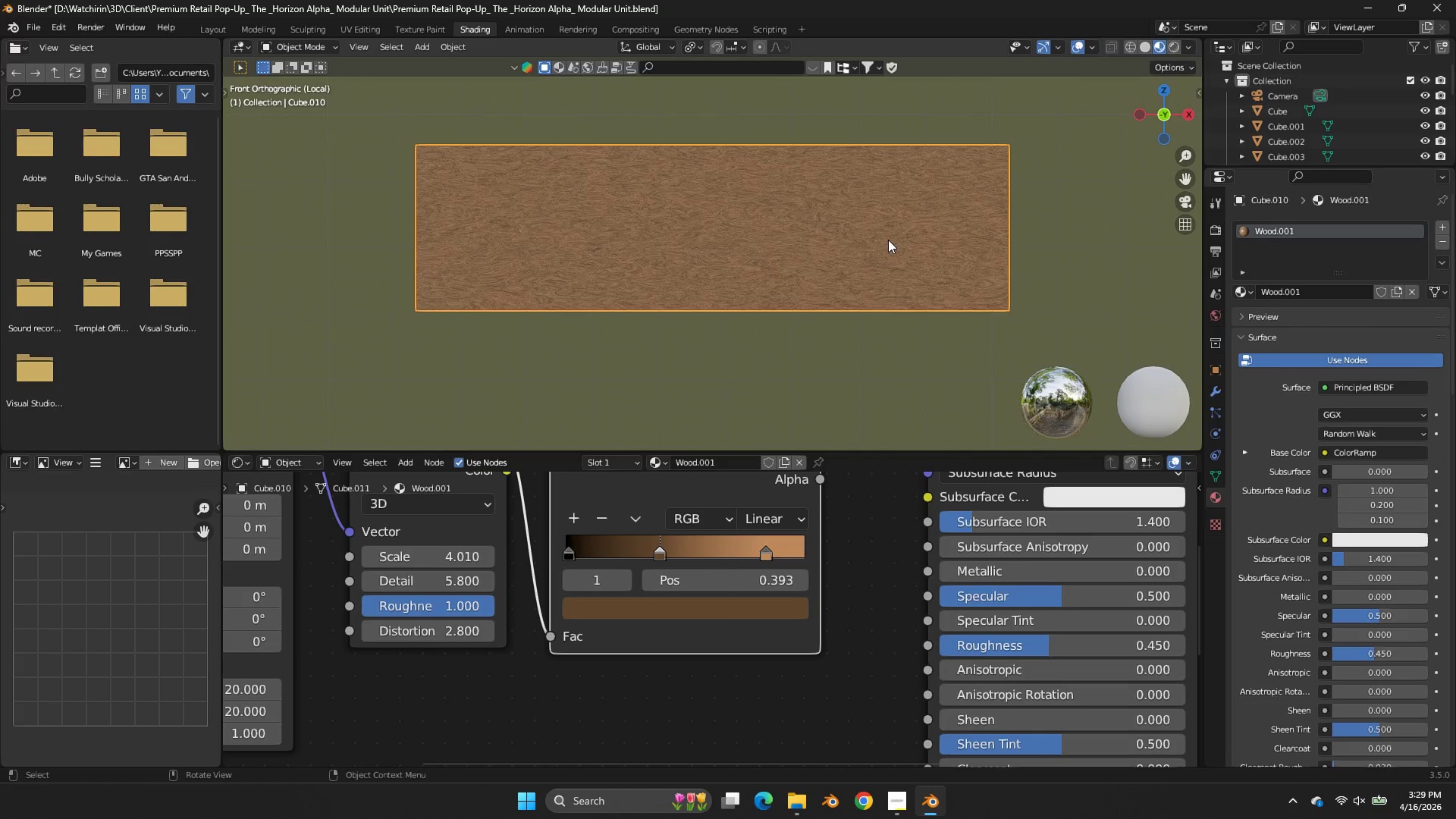 
scroll: coordinate [428, 618], scroll_direction: down, amount: 11.0
 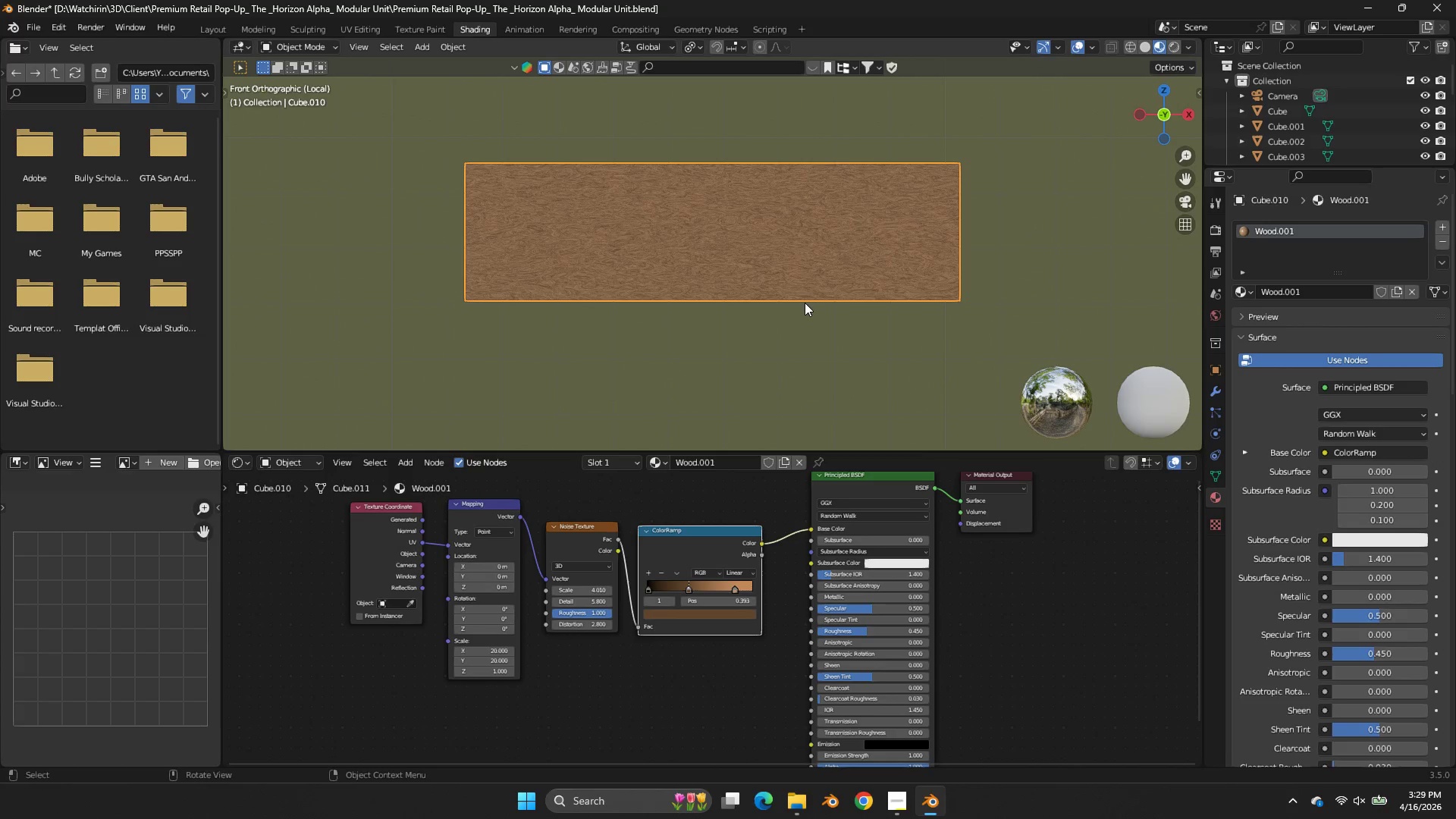 
key(Tab)
 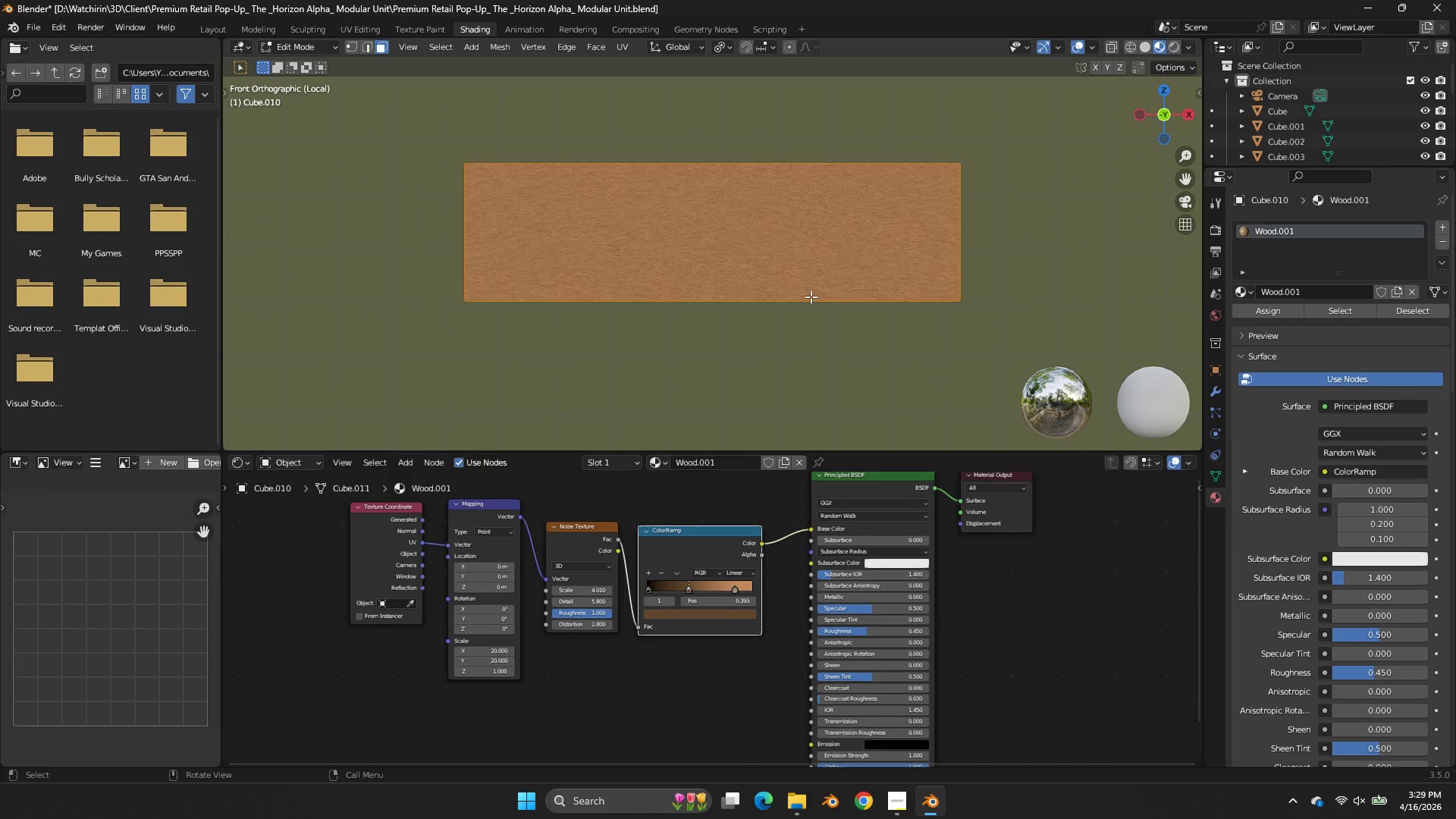 
type(au)
 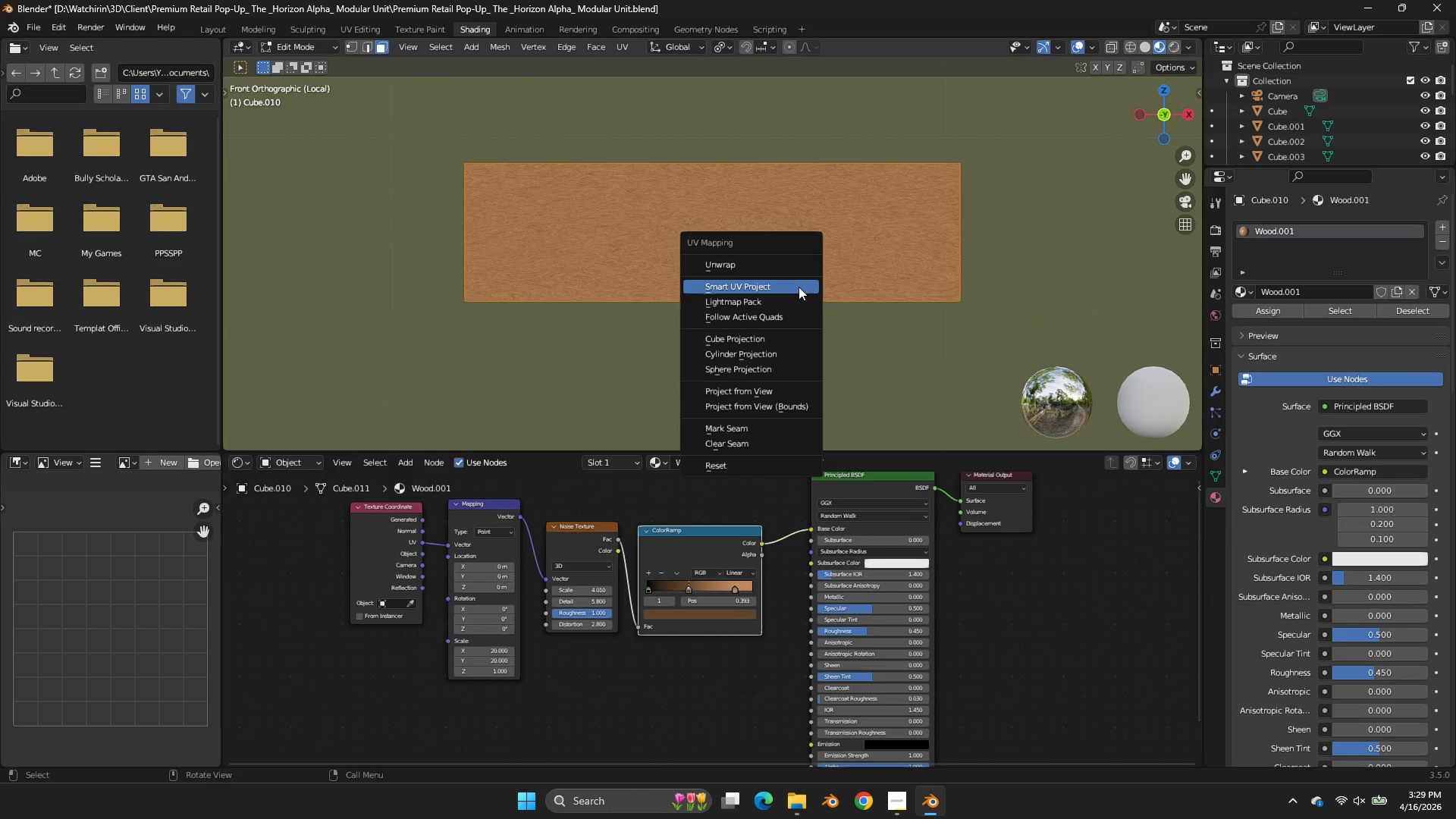 
left_click([799, 287])
 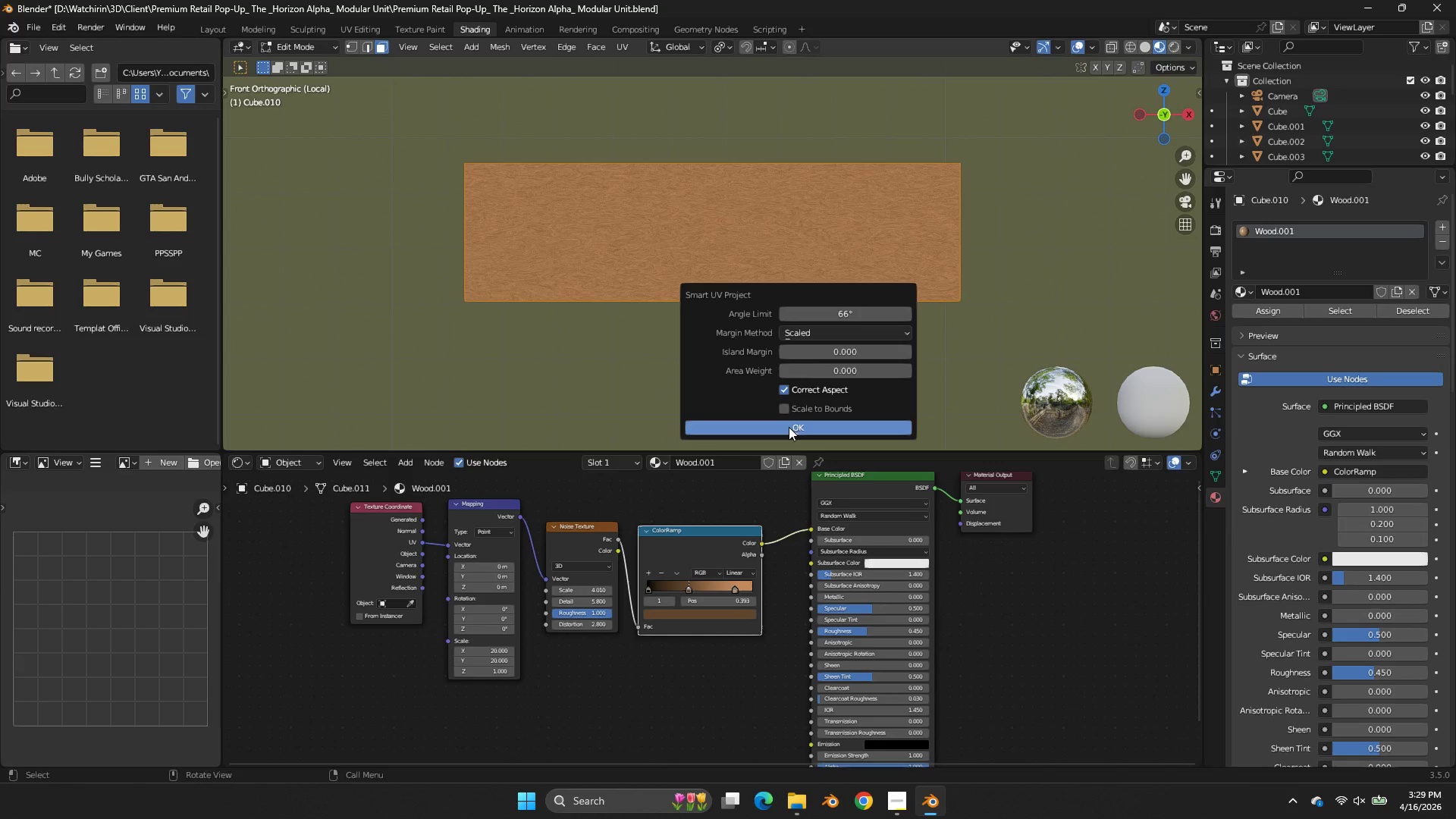 
left_click([786, 433])
 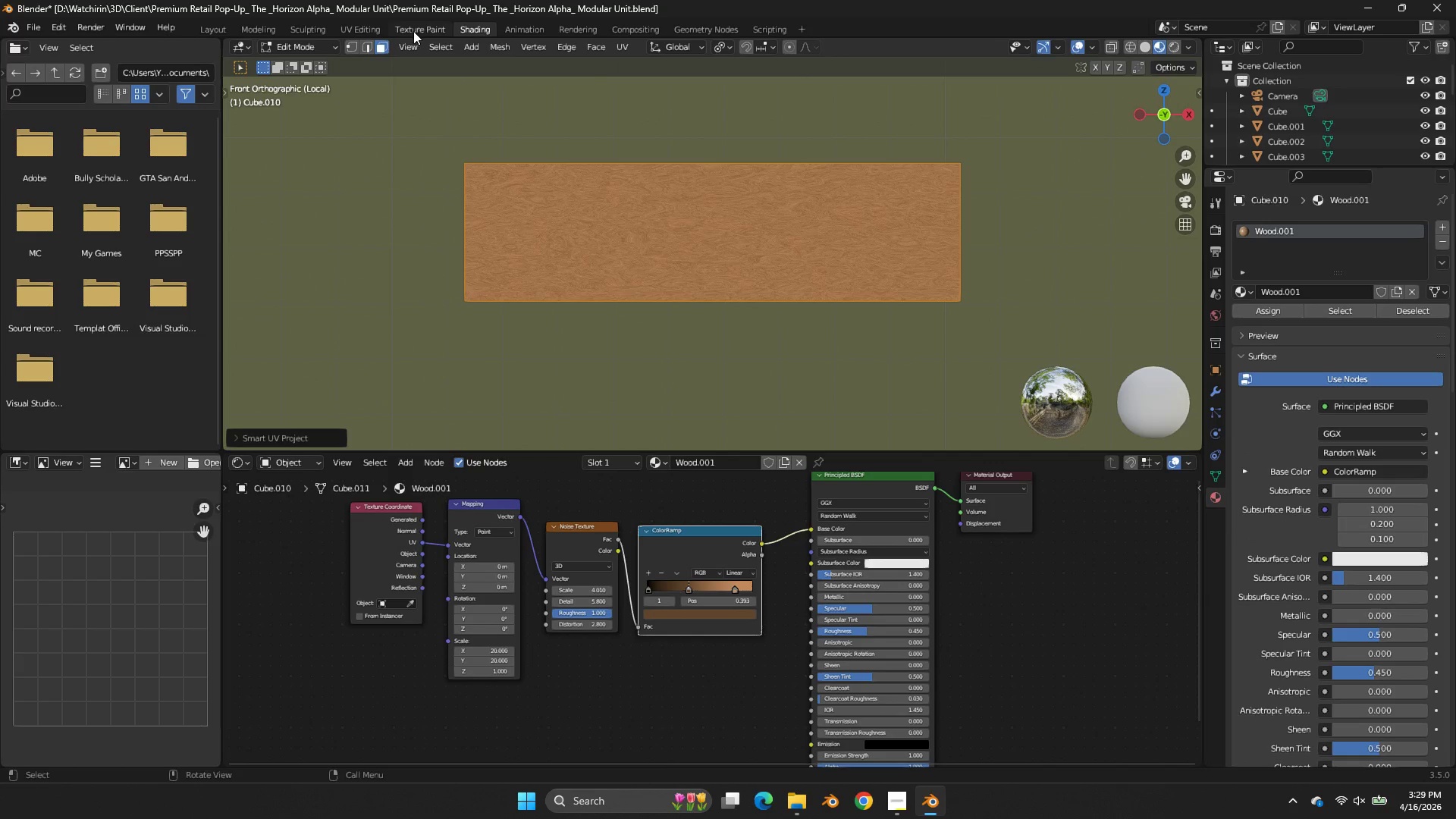 
double_click([359, 28])
 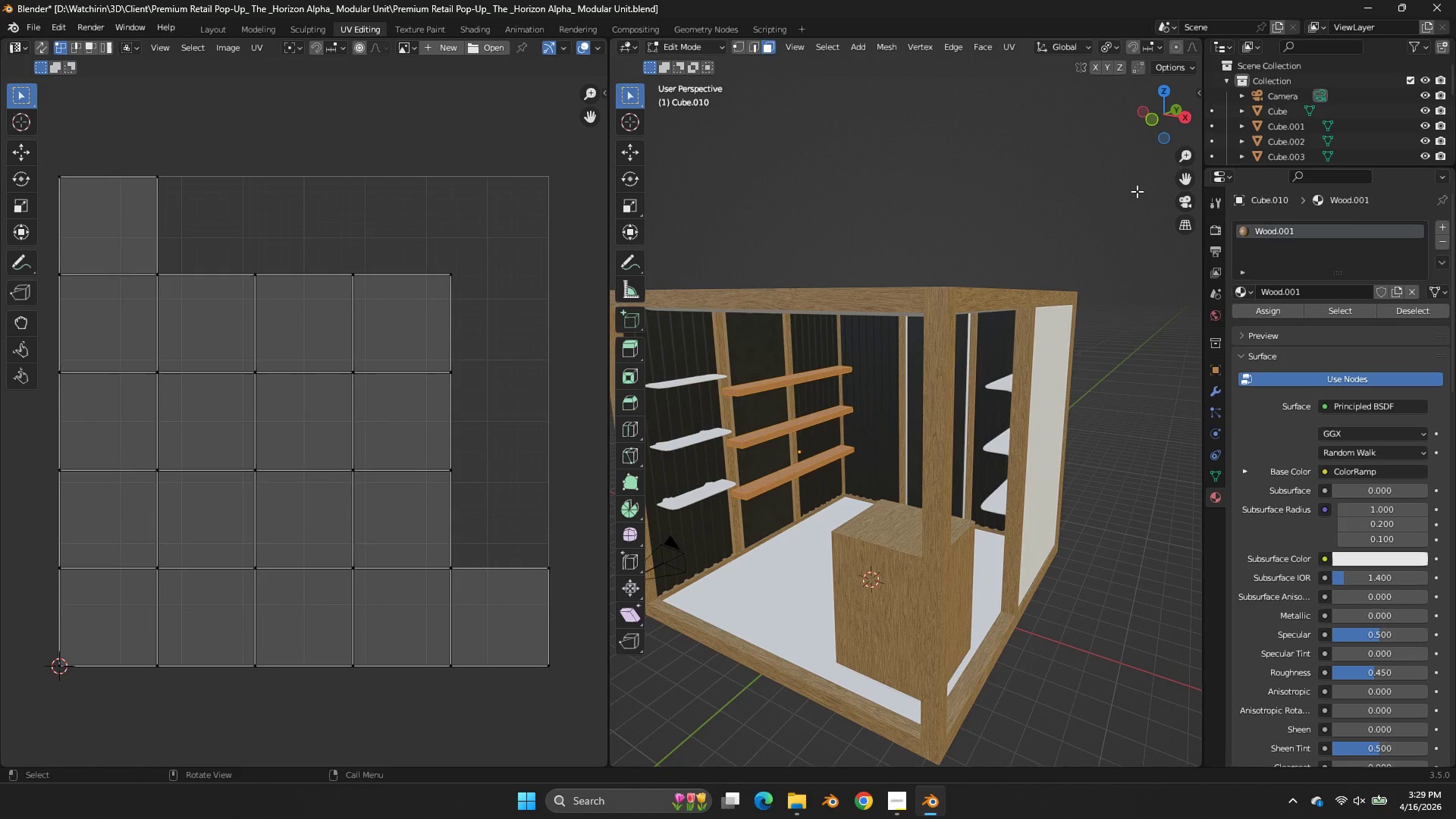 
key(NumpadDivide)
 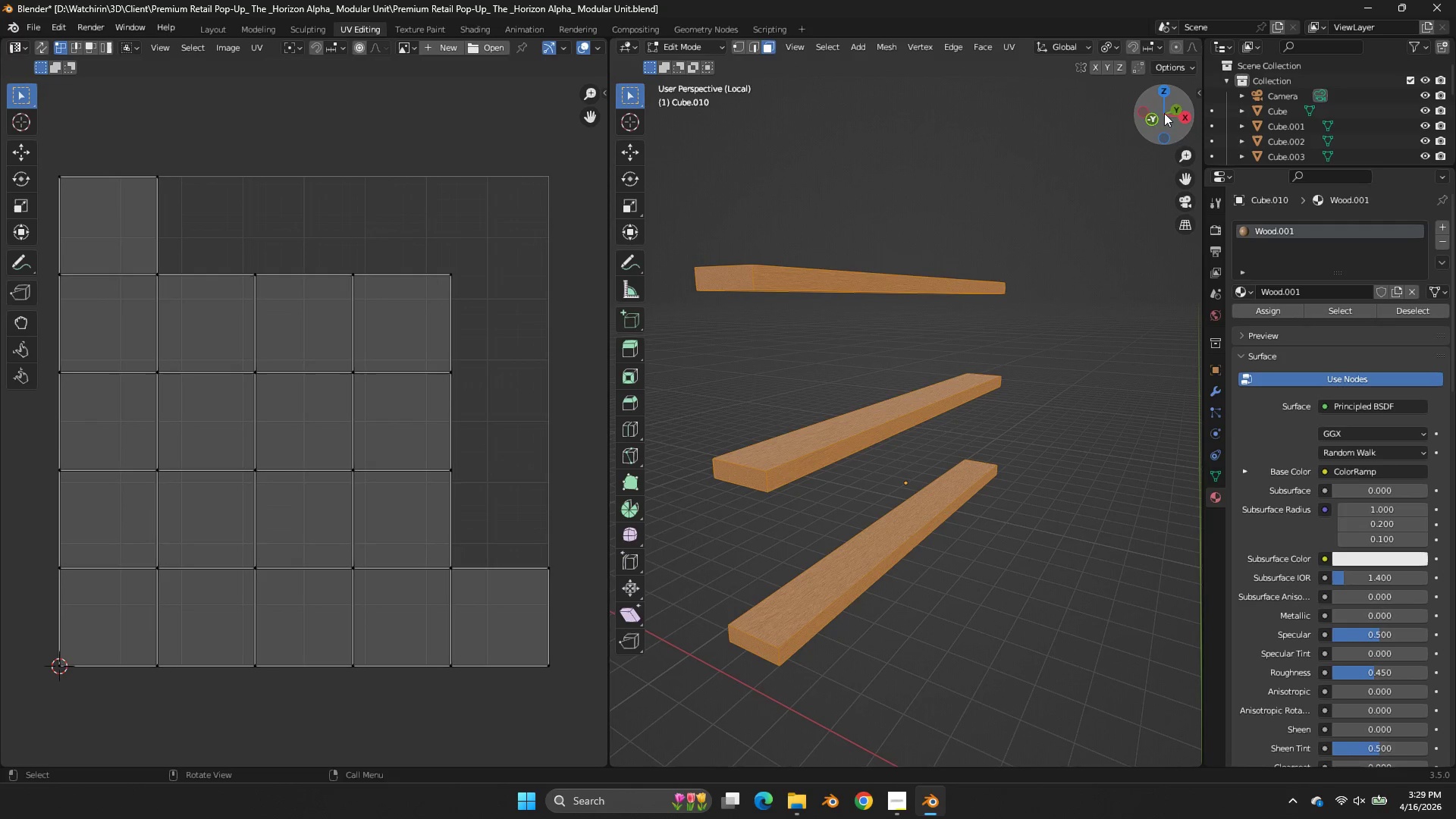 
left_click([1165, 94])
 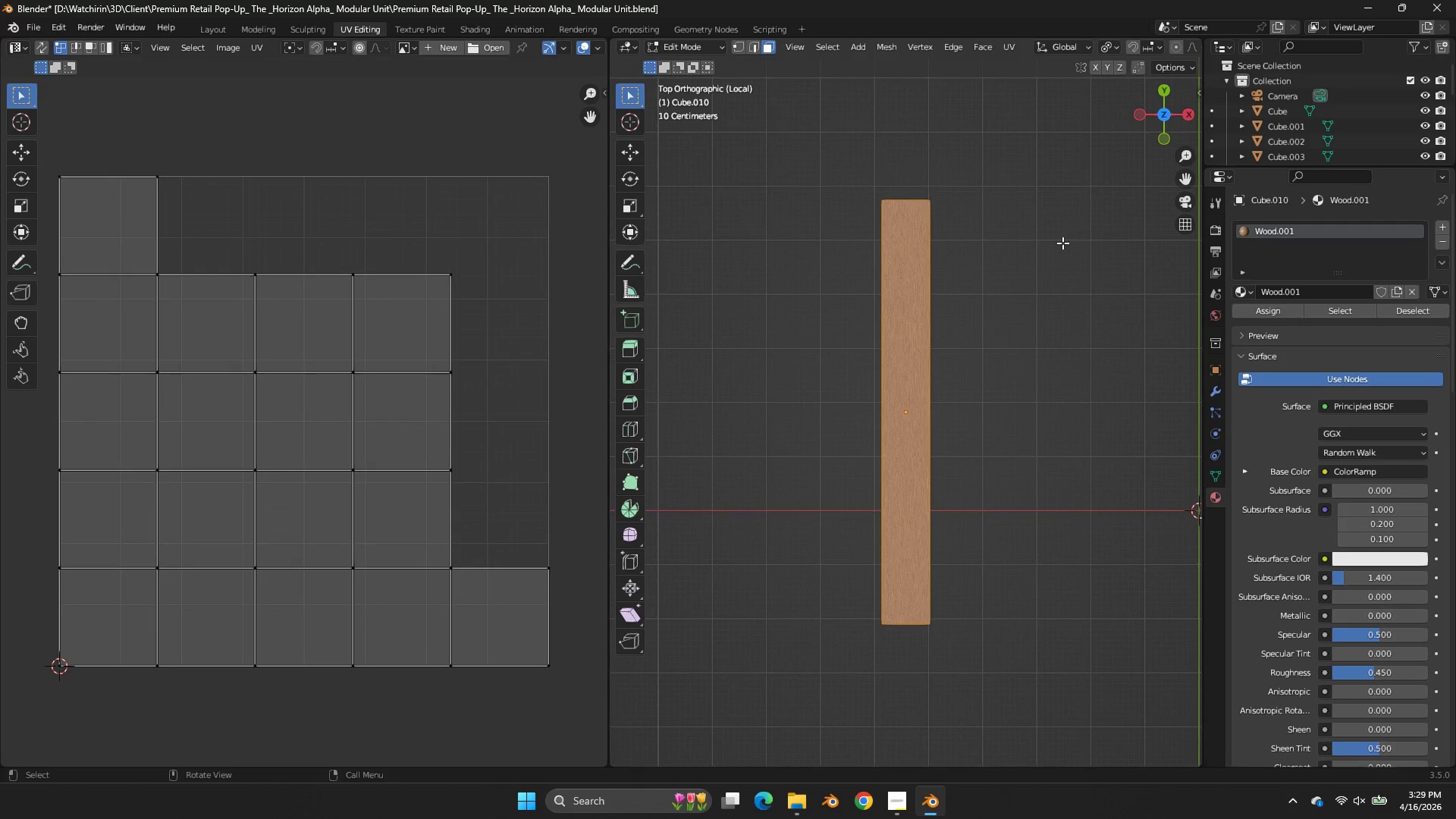 
scroll: coordinate [1062, 243], scroll_direction: up, amount: 2.0
 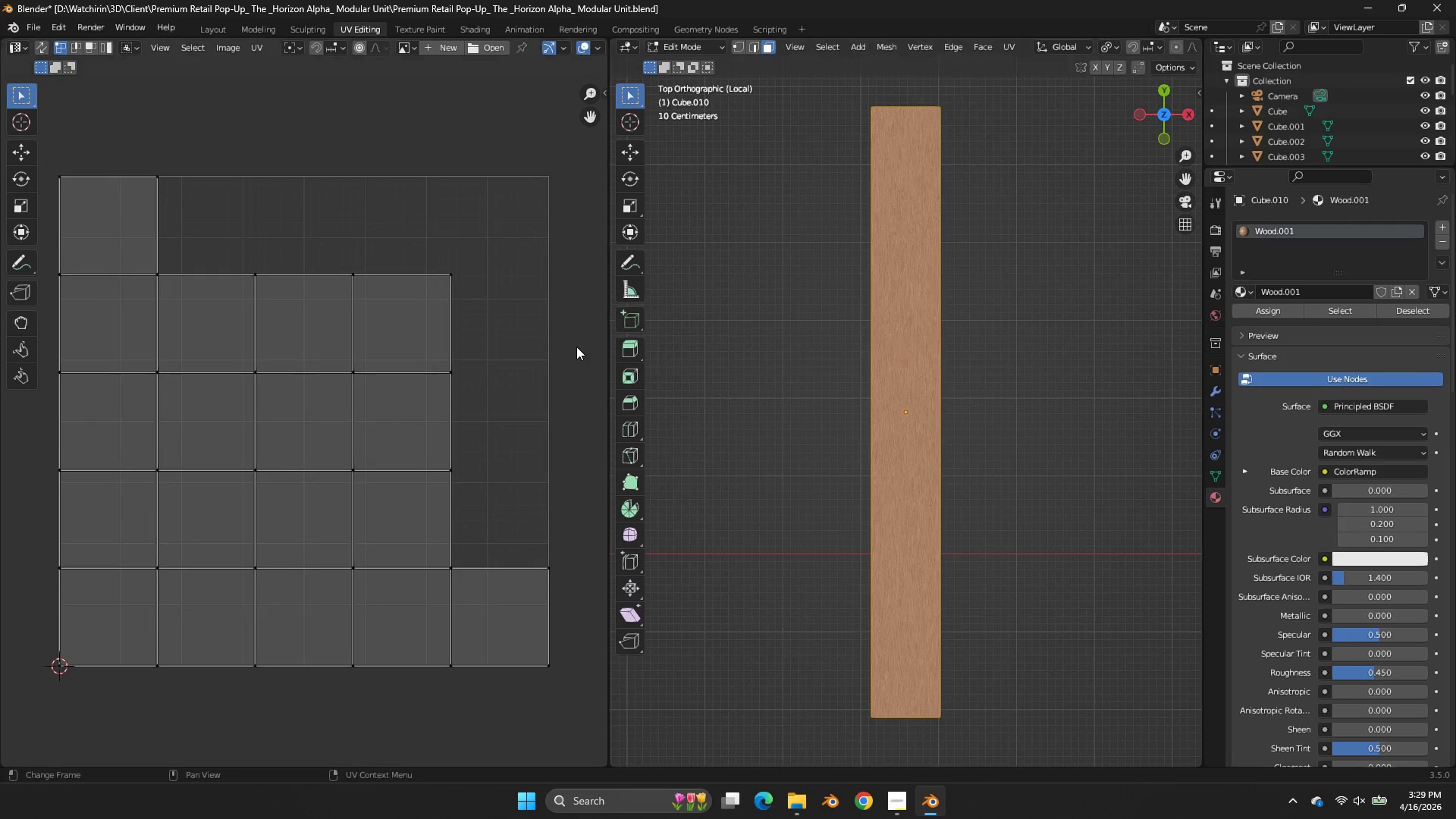 
type(asr)
 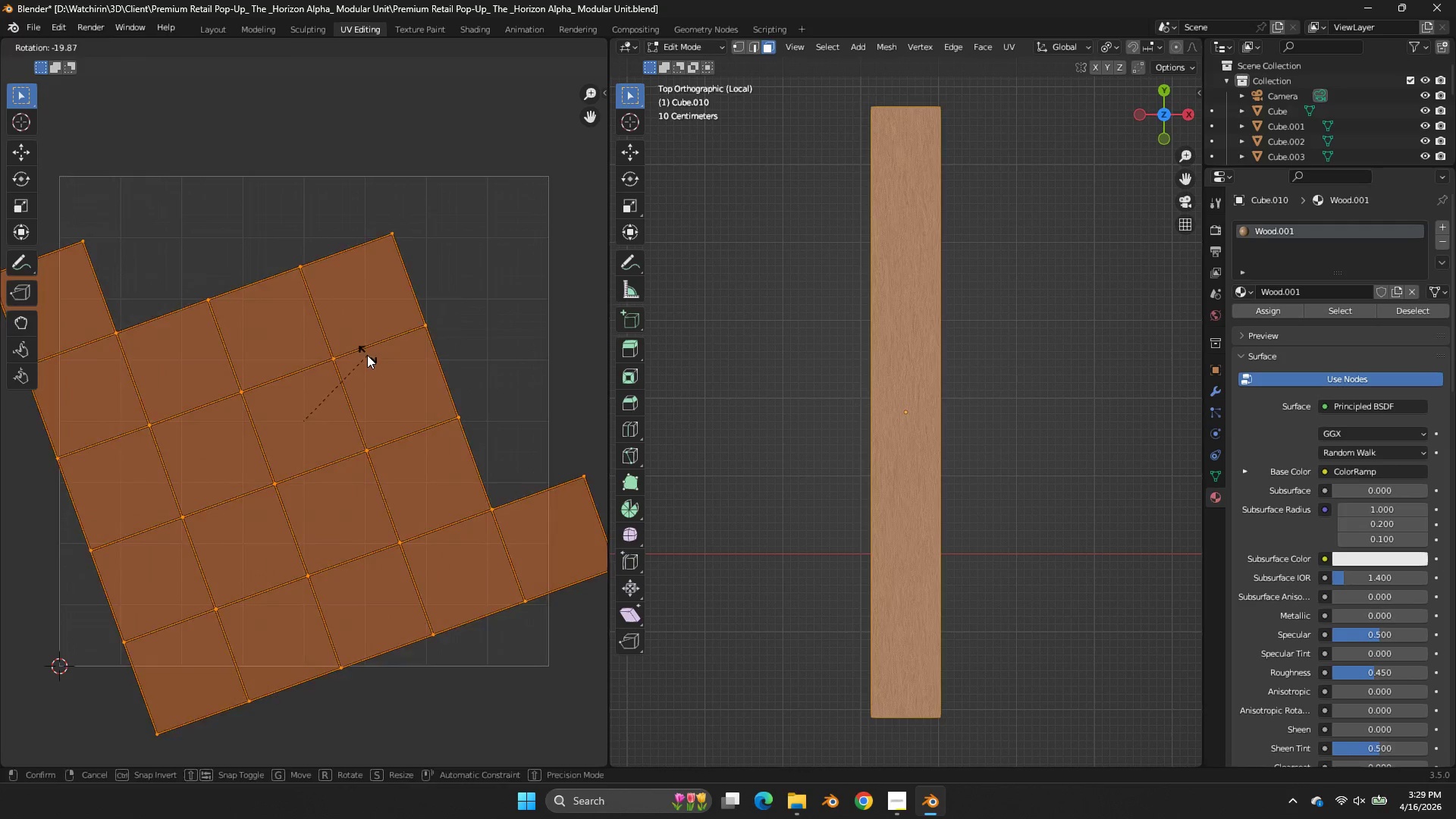 
scroll: coordinate [337, 384], scroll_direction: up, amount: 2.0
 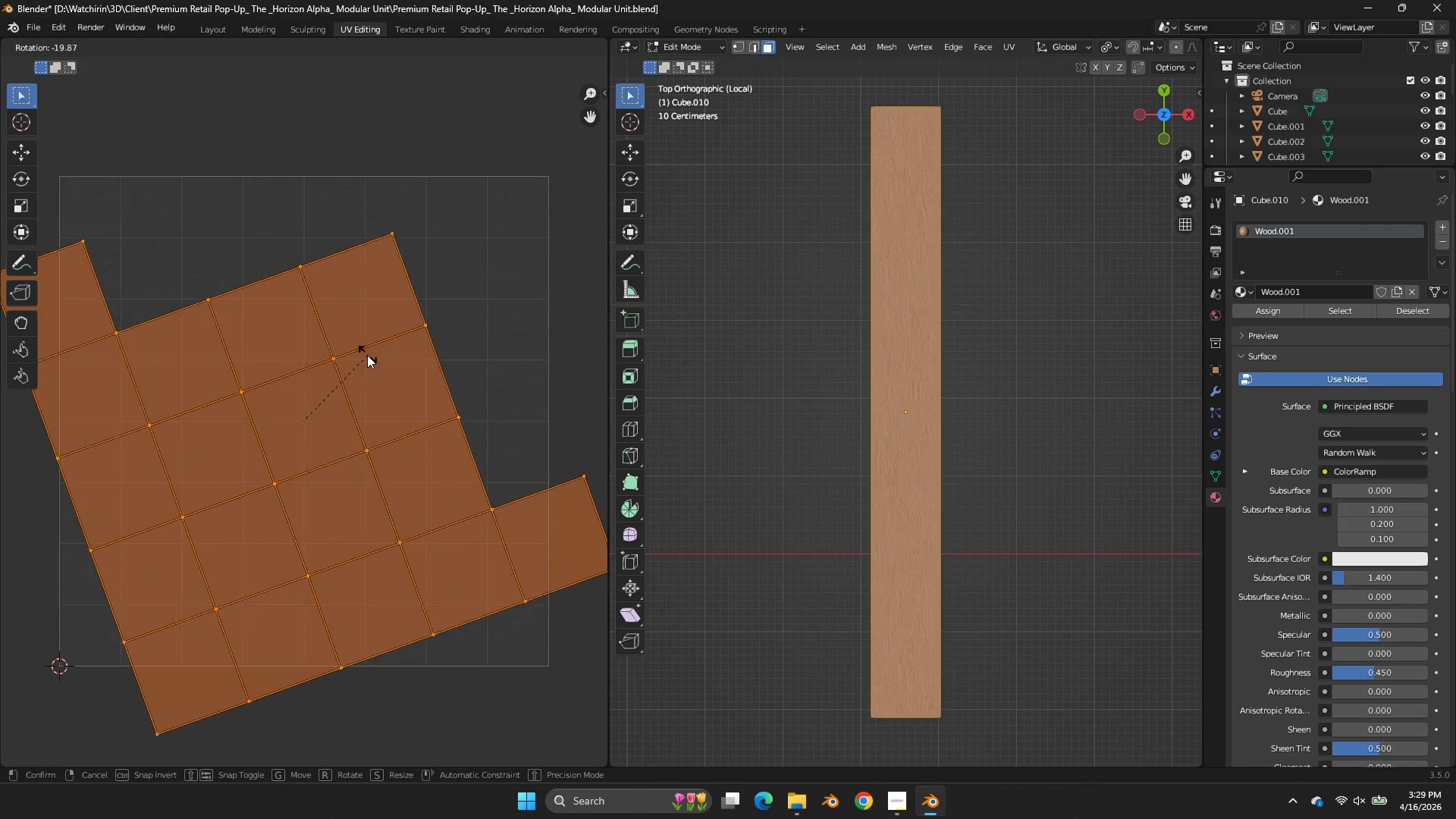 
right_click([367, 355])
 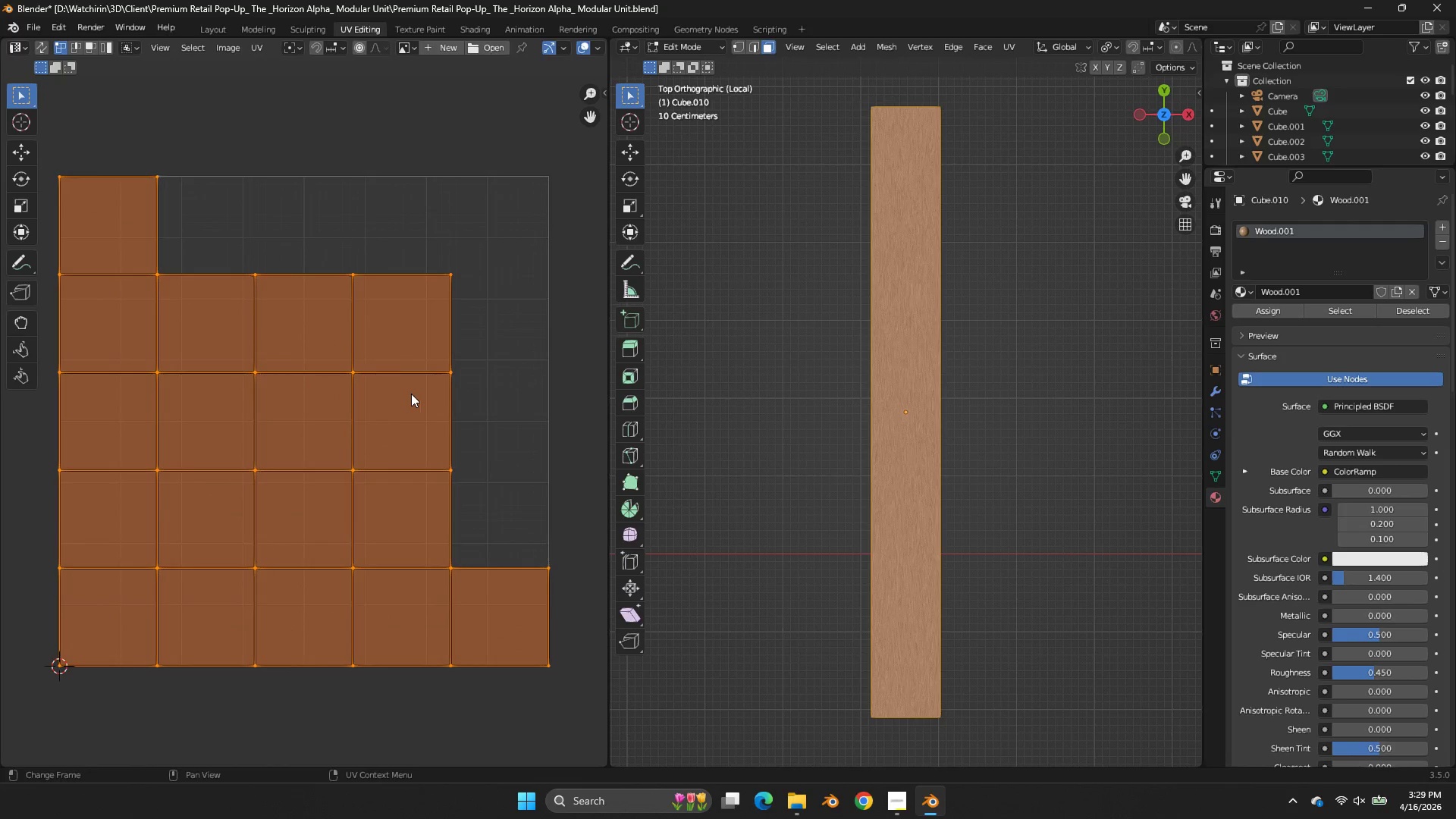 
type(ss)
 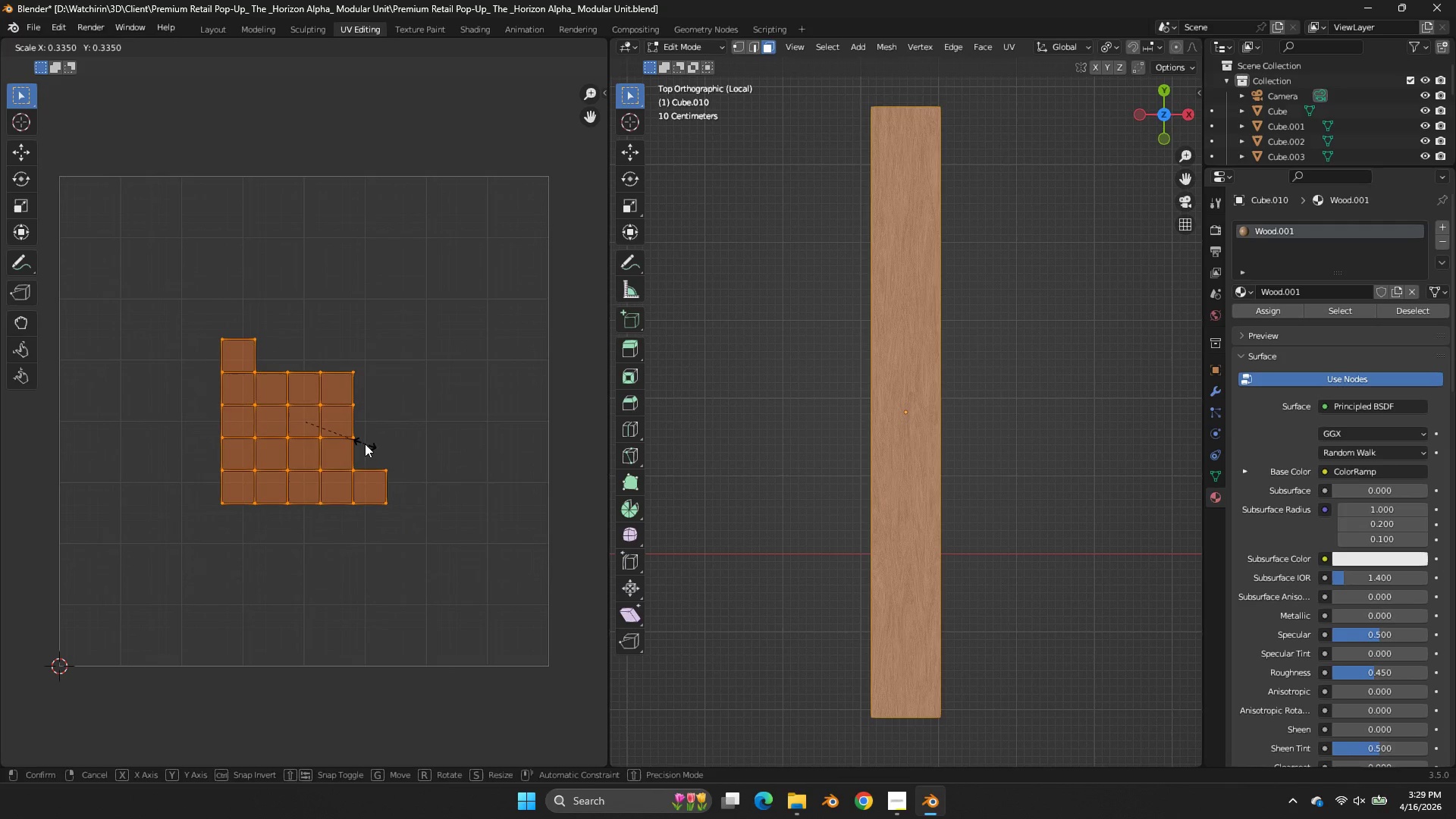 
left_click([365, 444])
 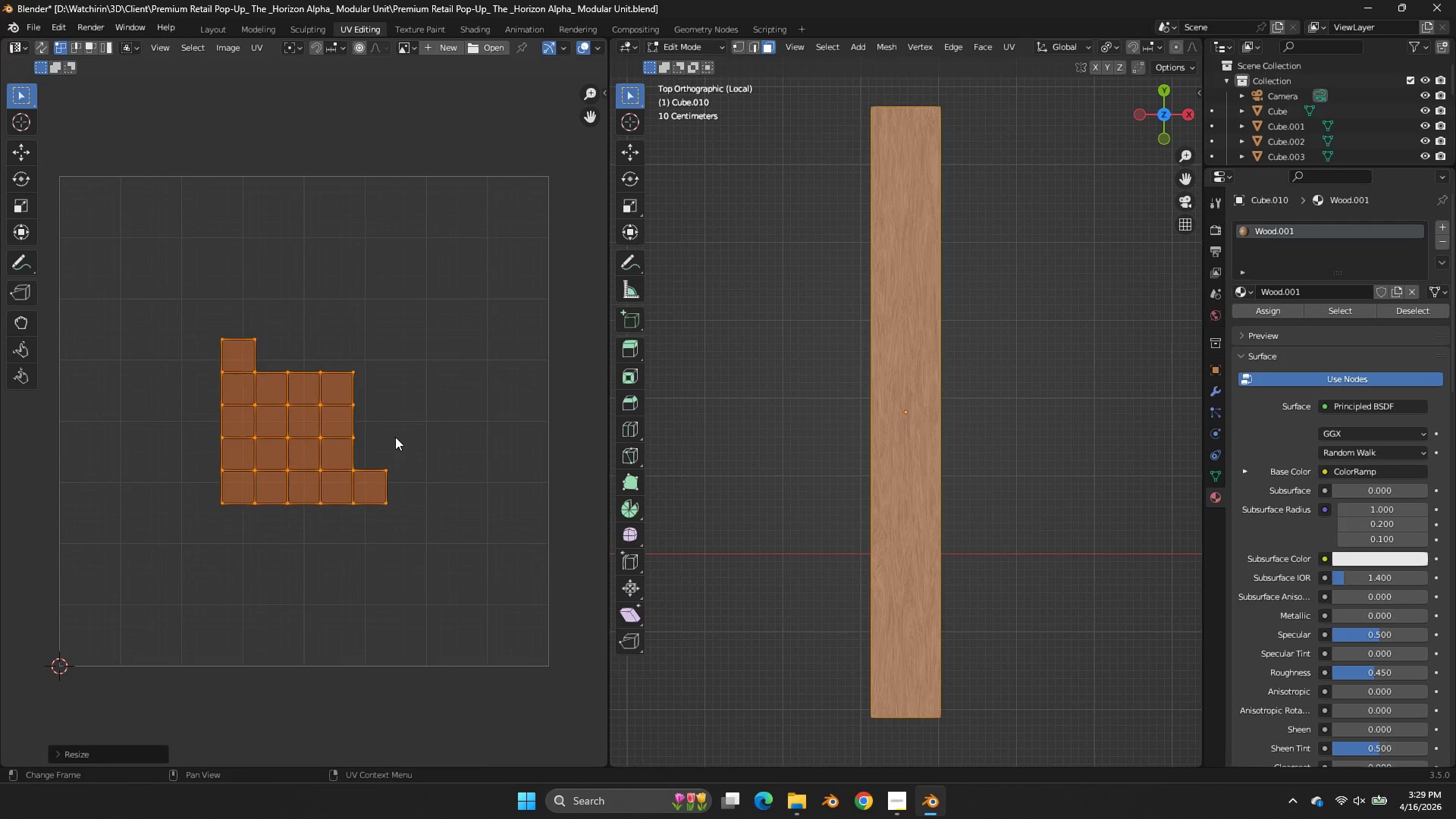 
type(rs)
 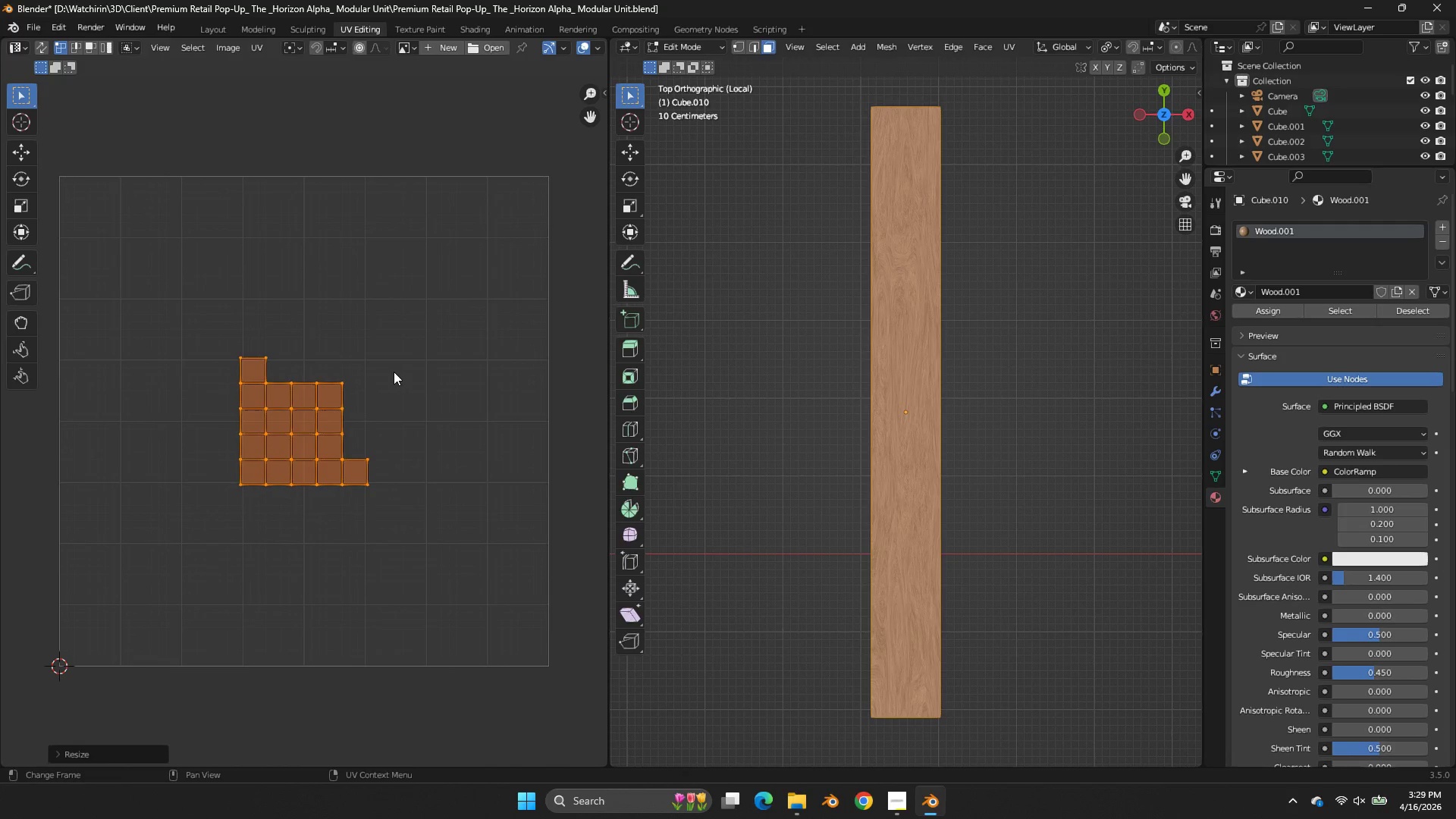 
hold_key(key=ControlLeft, duration=0.45)
 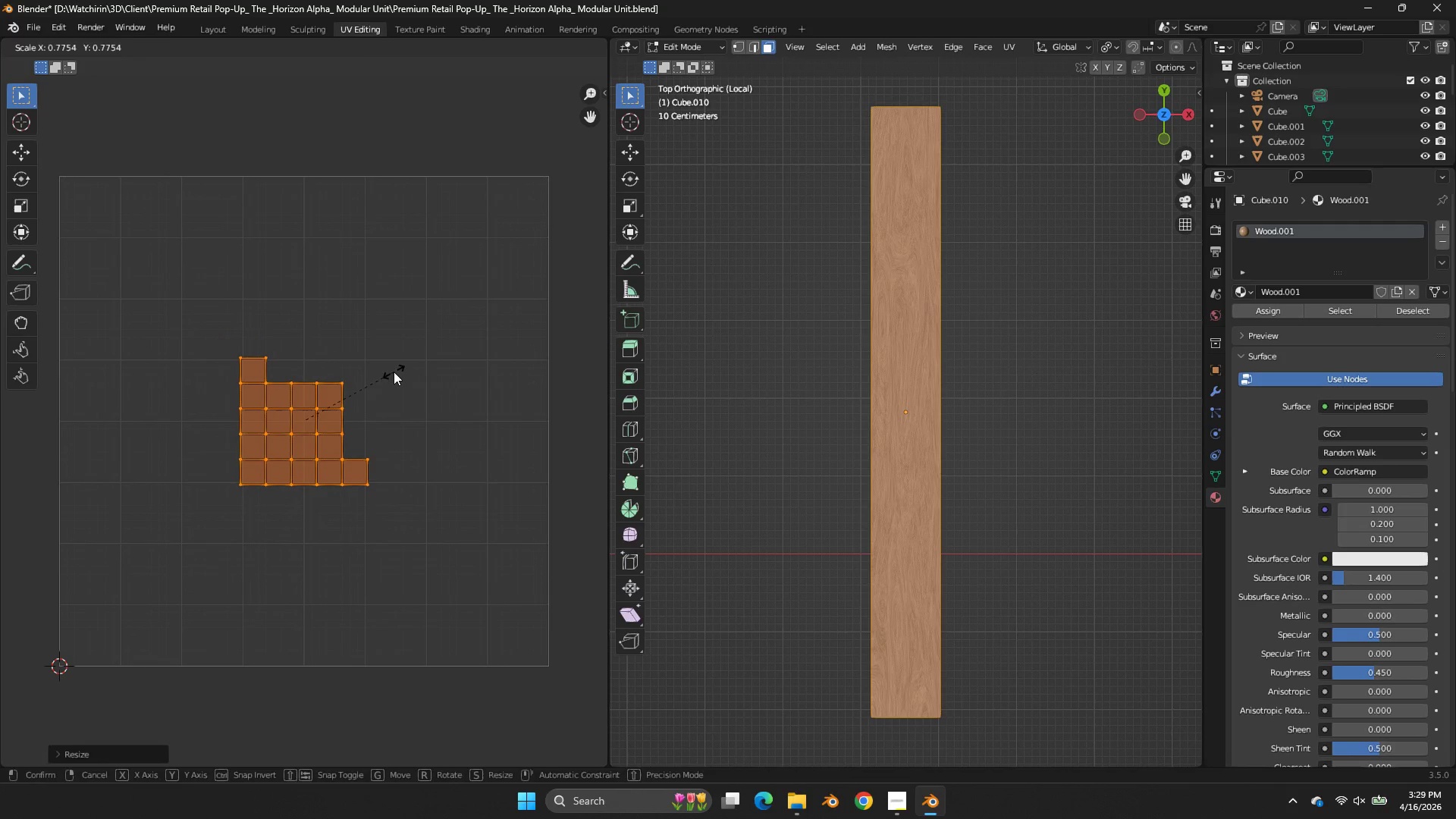 
double_click([394, 372])
 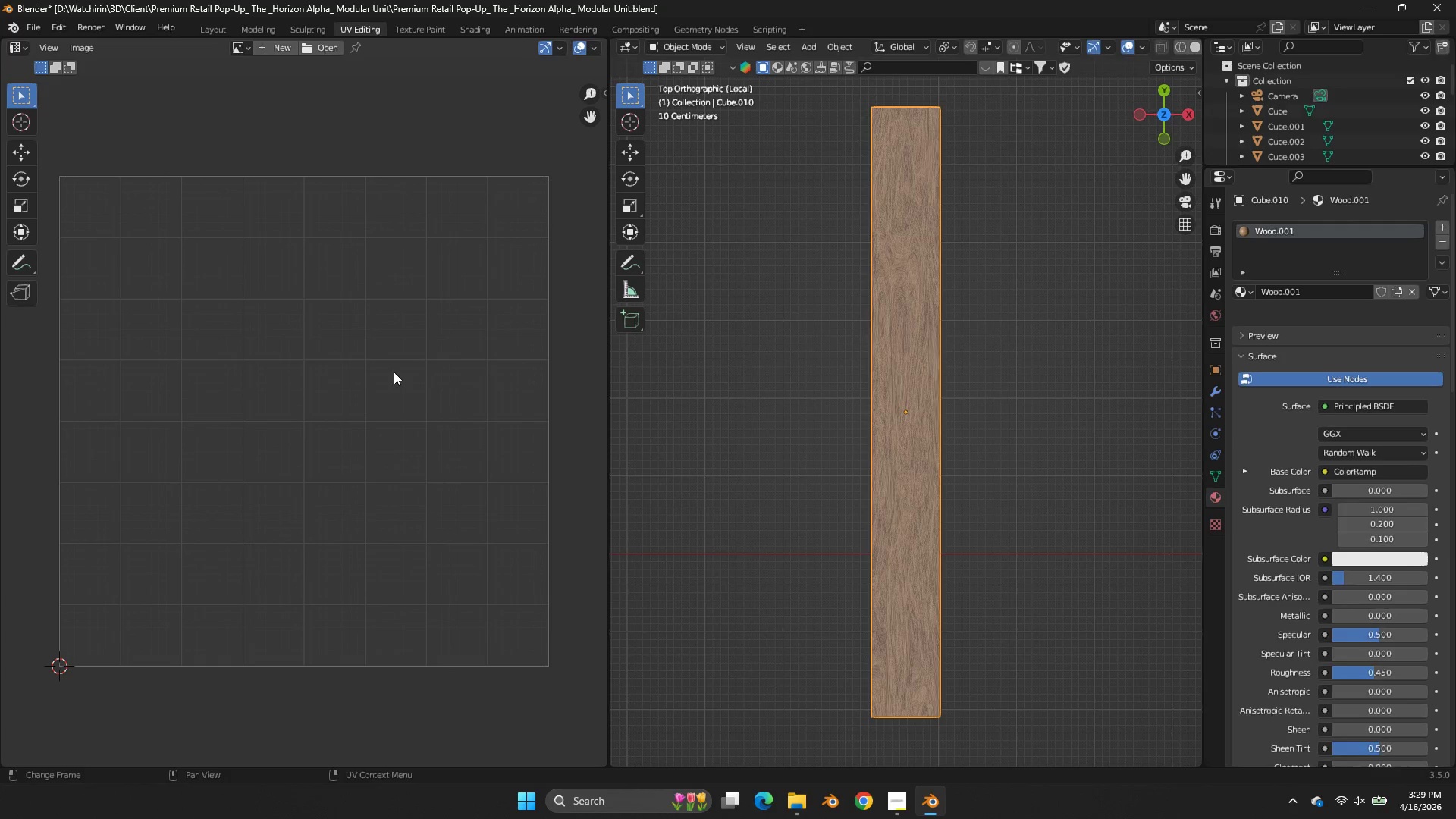 
key(Tab)
 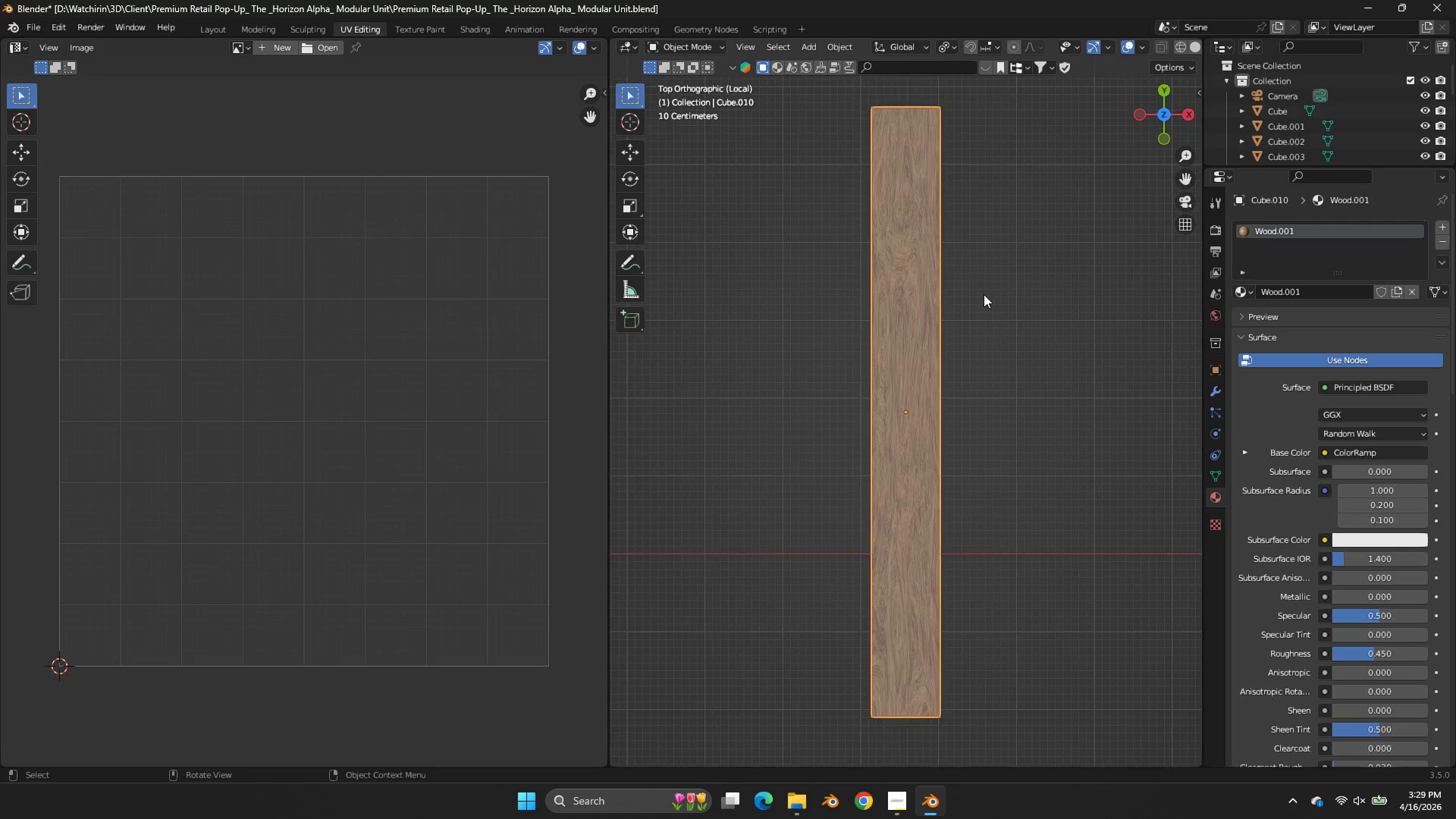 
key(Control+ControlLeft)
 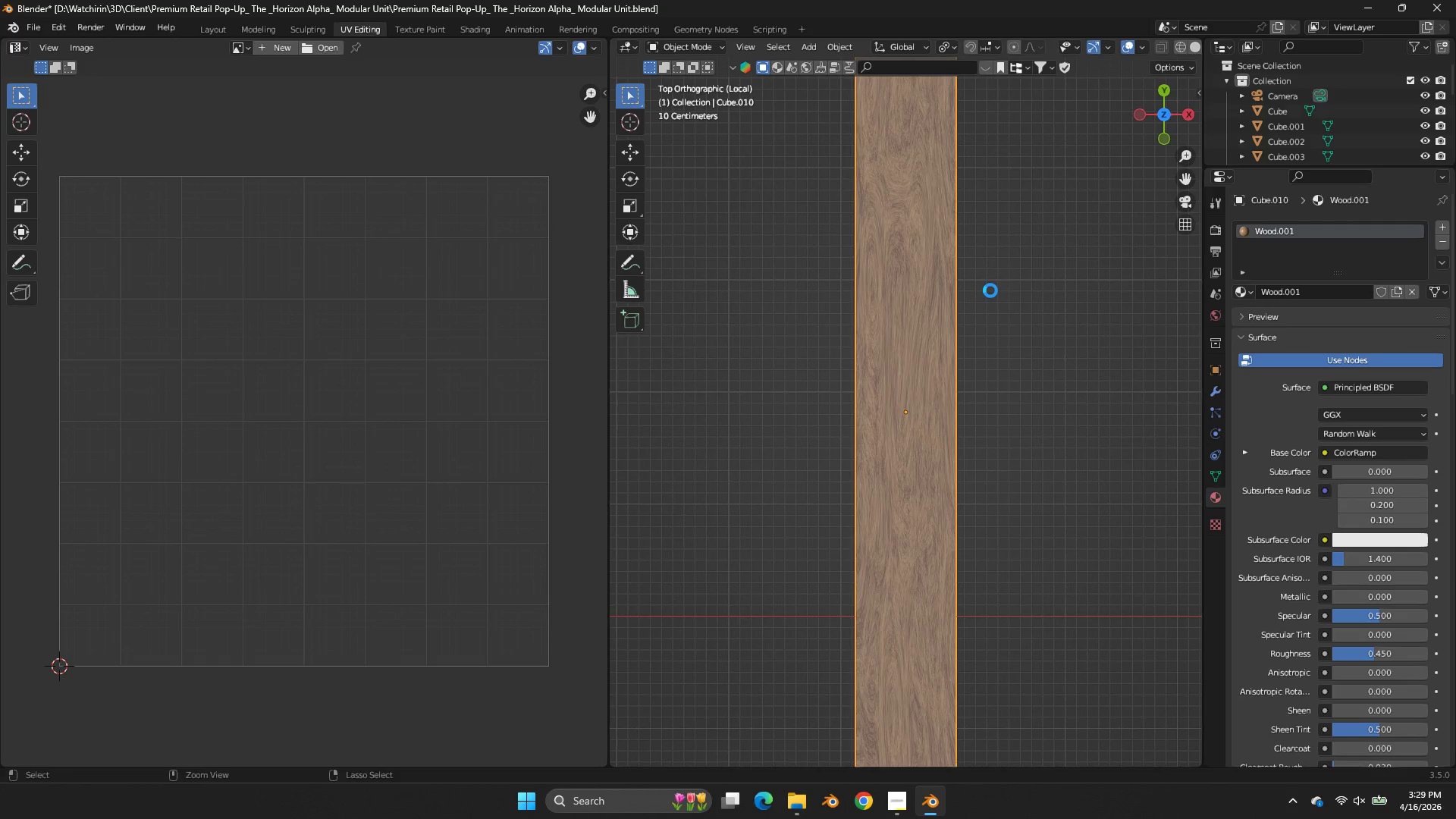 
key(Control+S)
 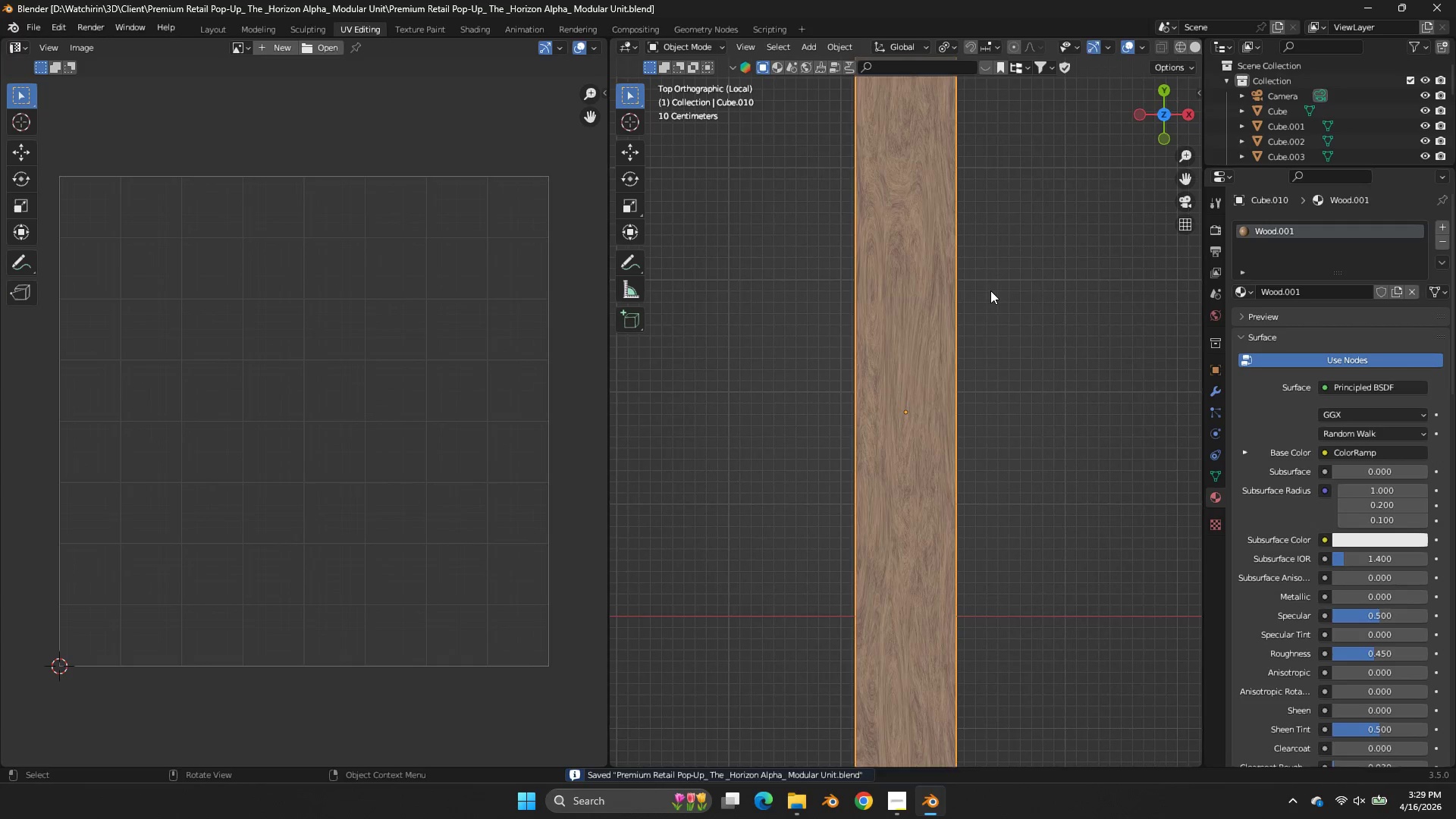 
scroll: coordinate [990, 291], scroll_direction: up, amount: 2.0
 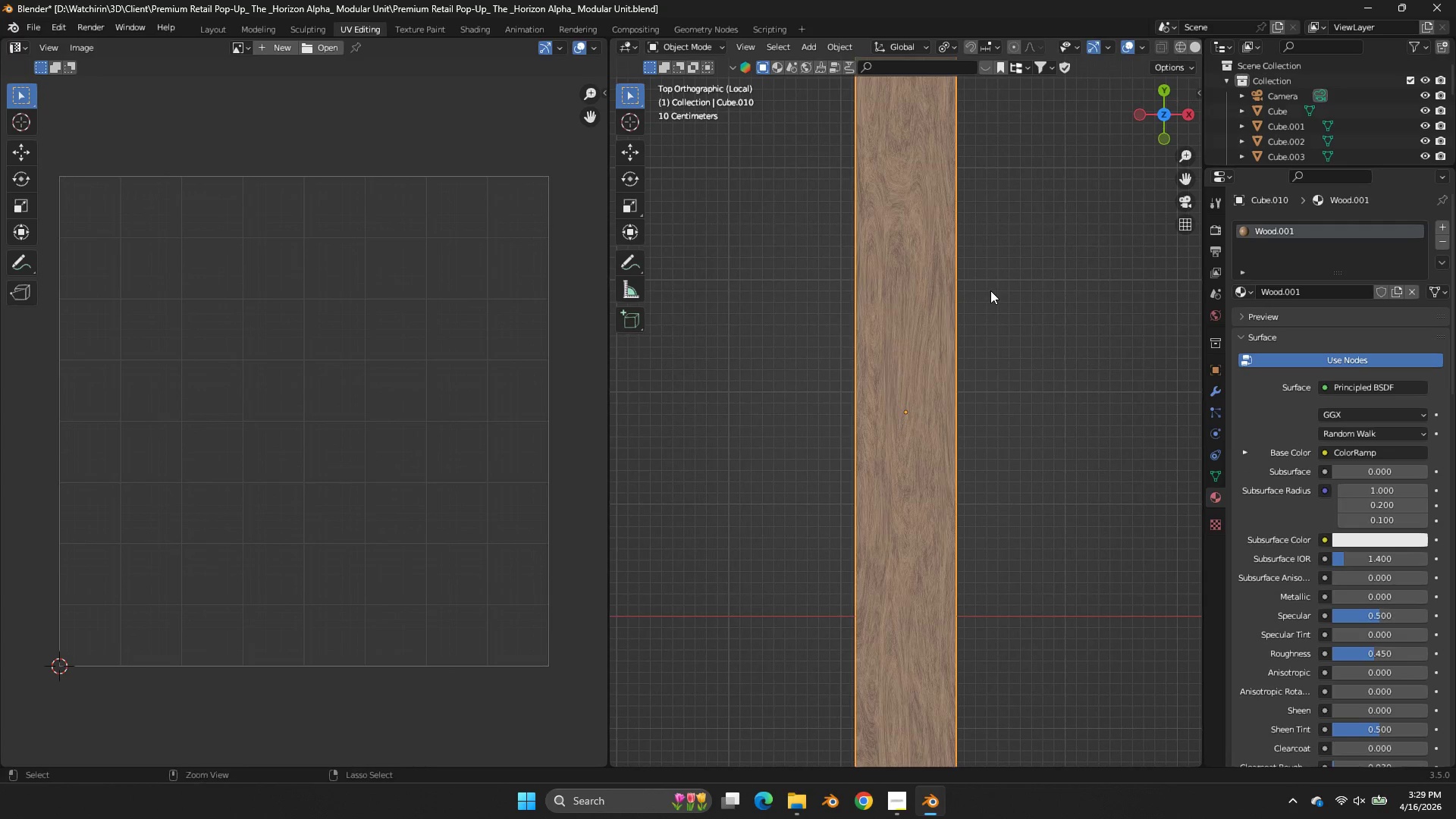 
key(Tab)
 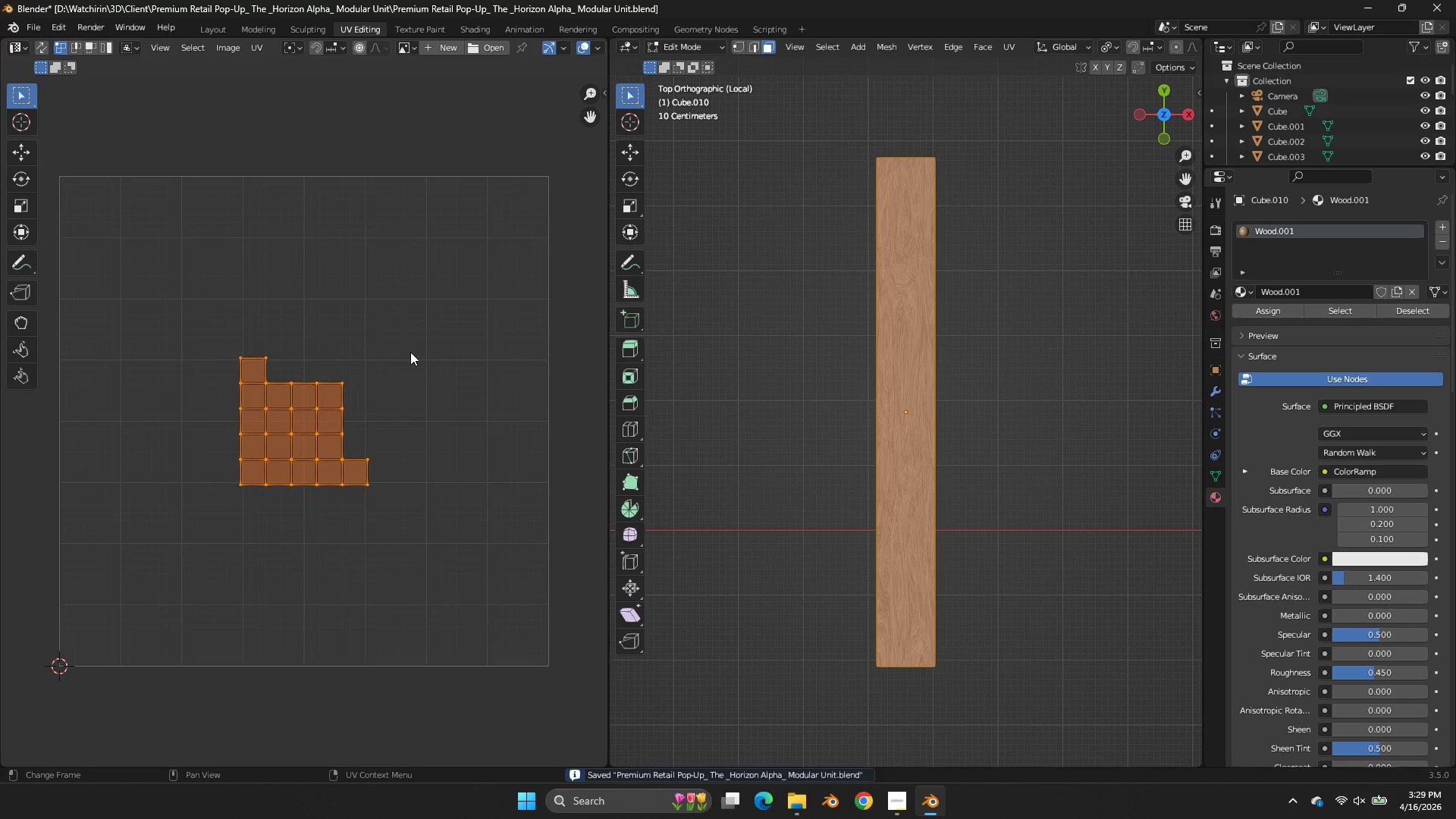 
scroll: coordinate [990, 290], scroll_direction: down, amount: 3.0
 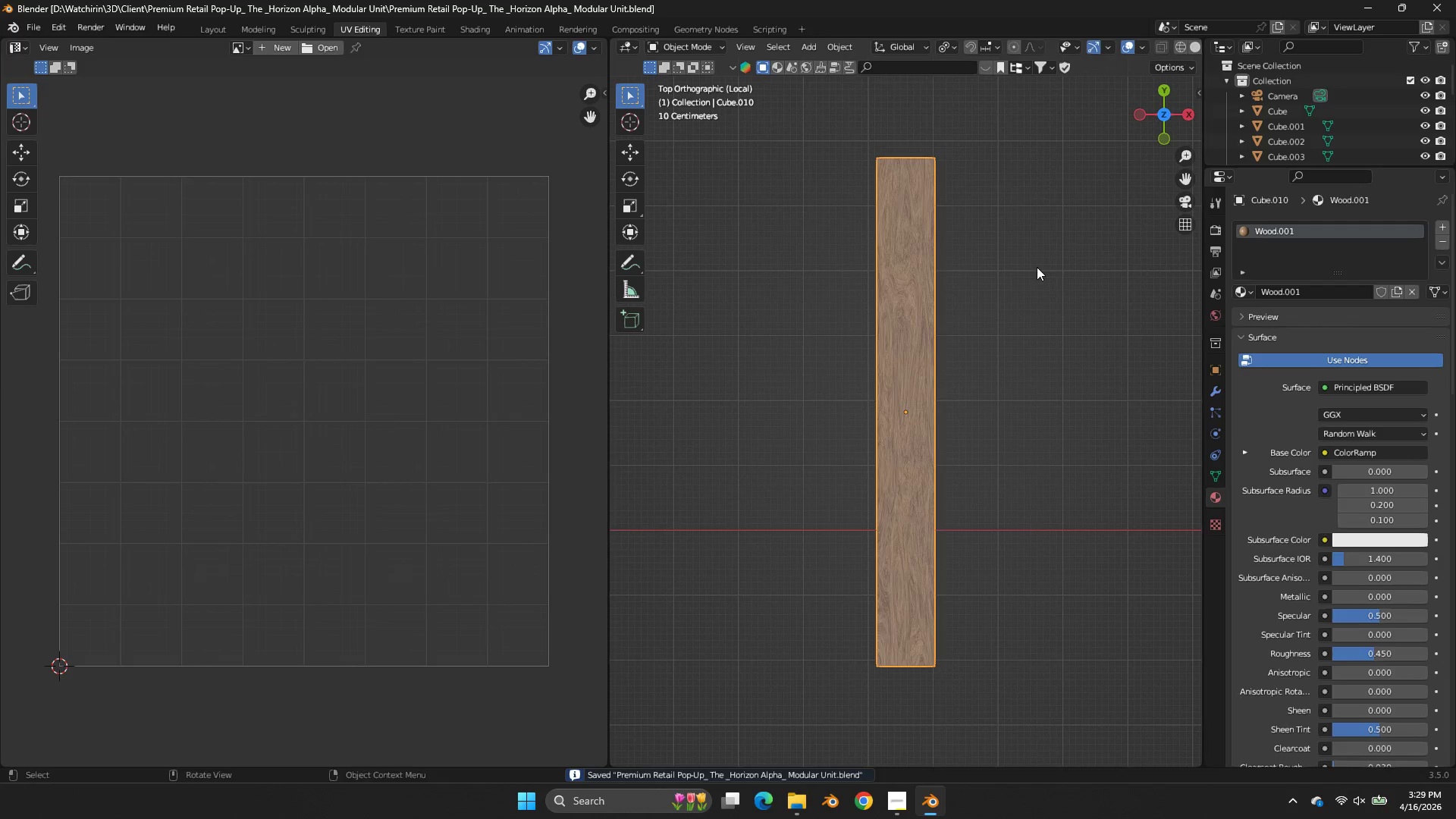 
type(ag)
 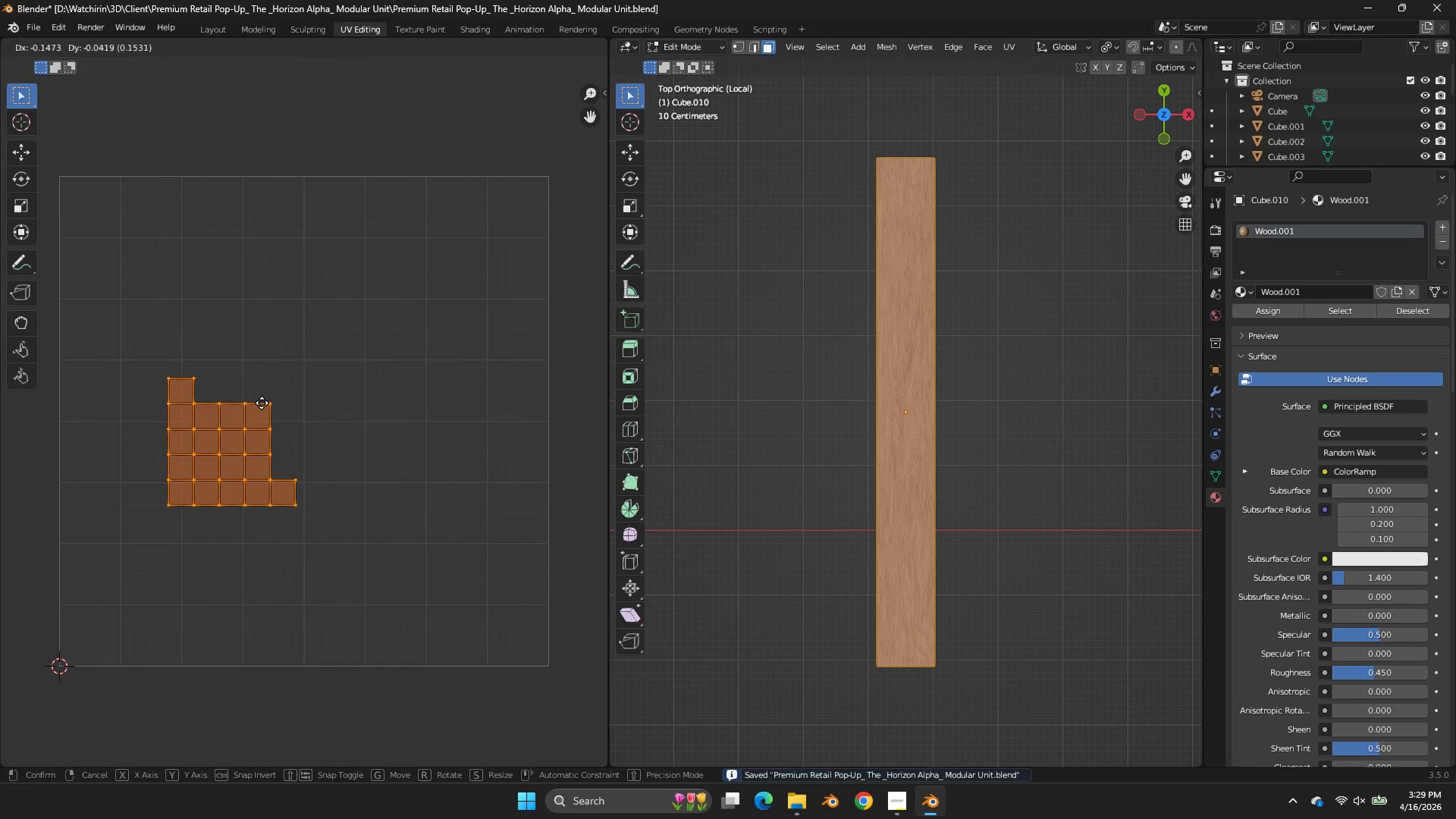 
left_click([262, 403])
 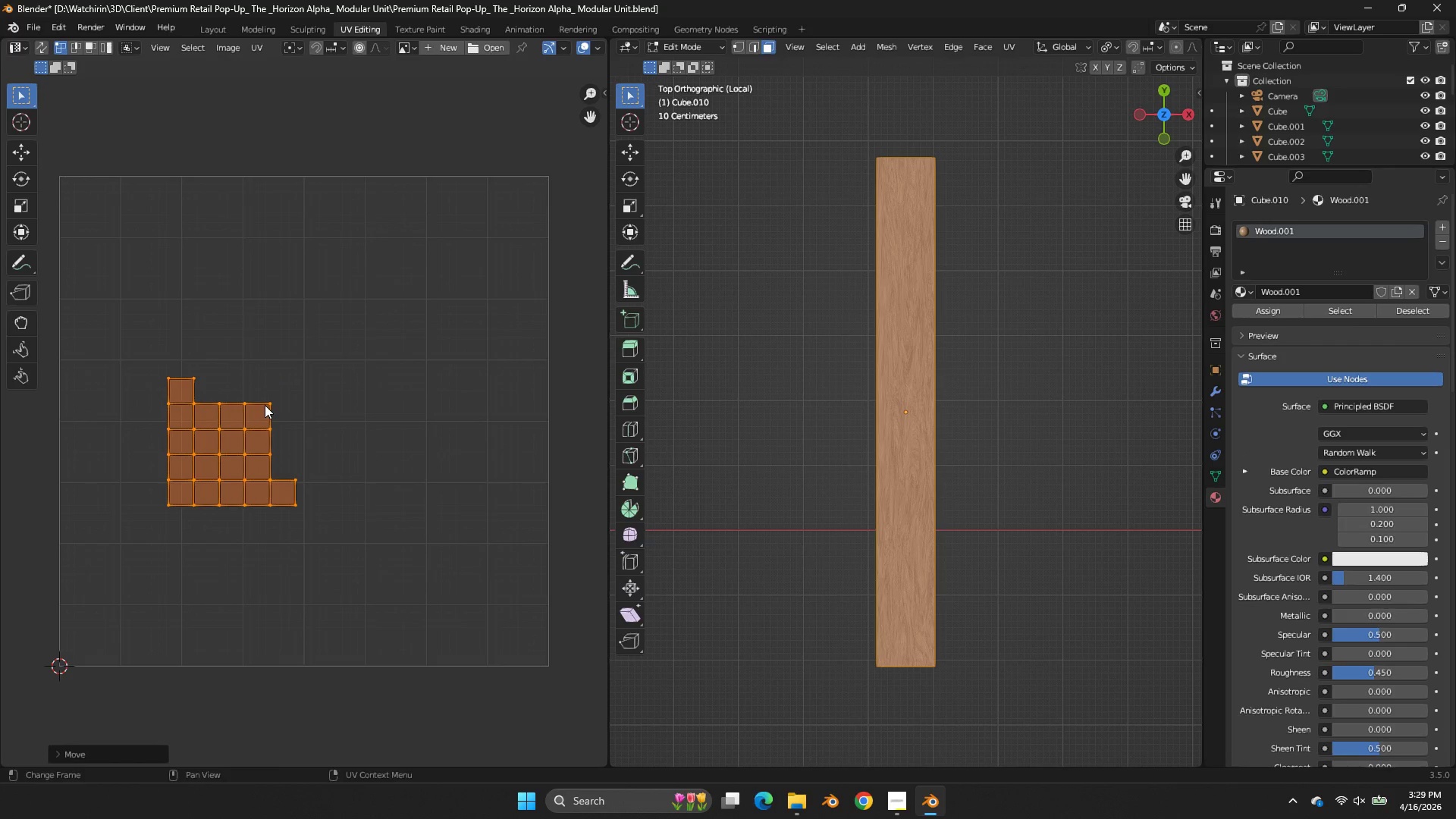 
wait(6.19)
 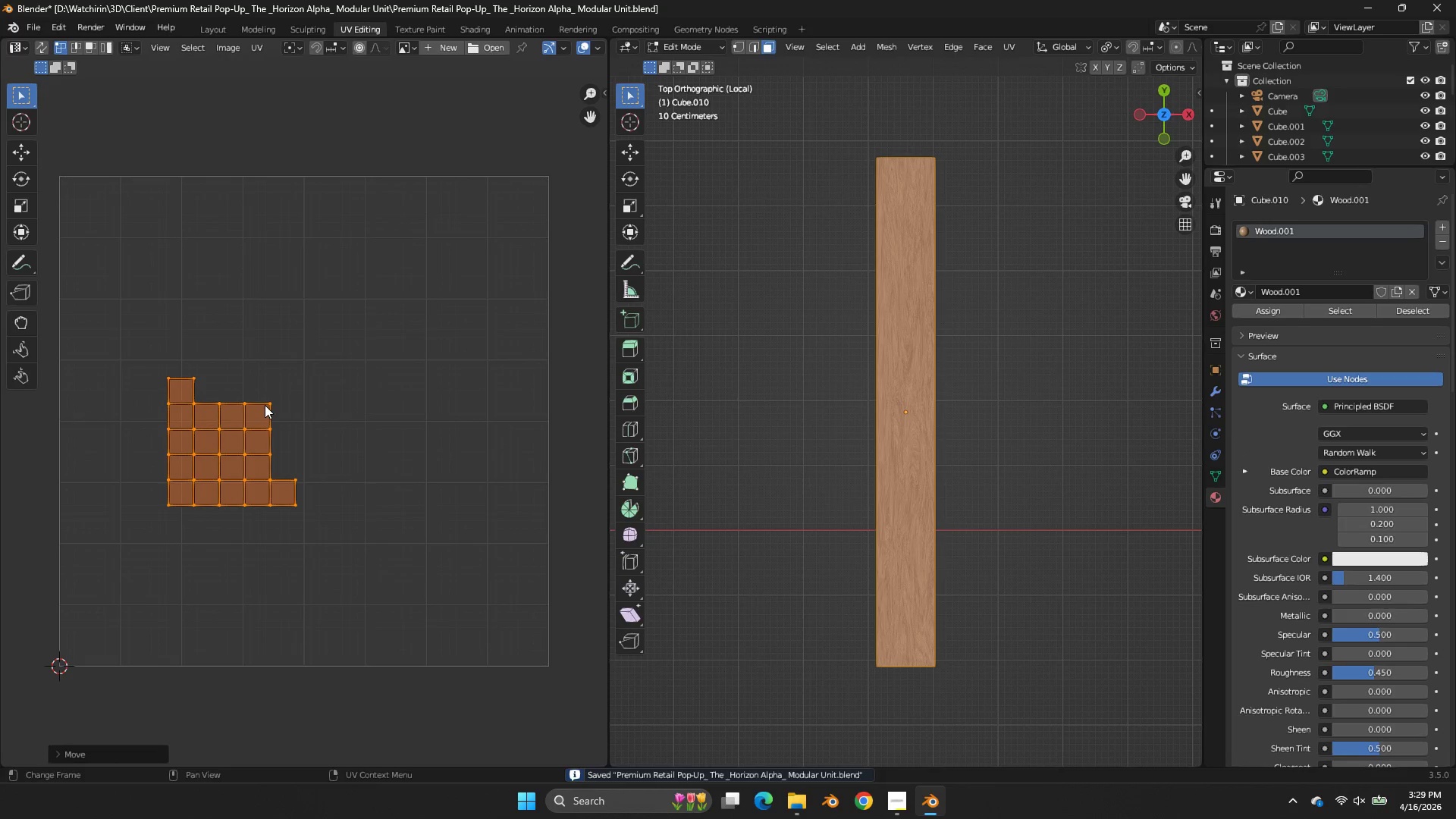 
scroll: coordinate [792, 188], scroll_direction: down, amount: 1.0
 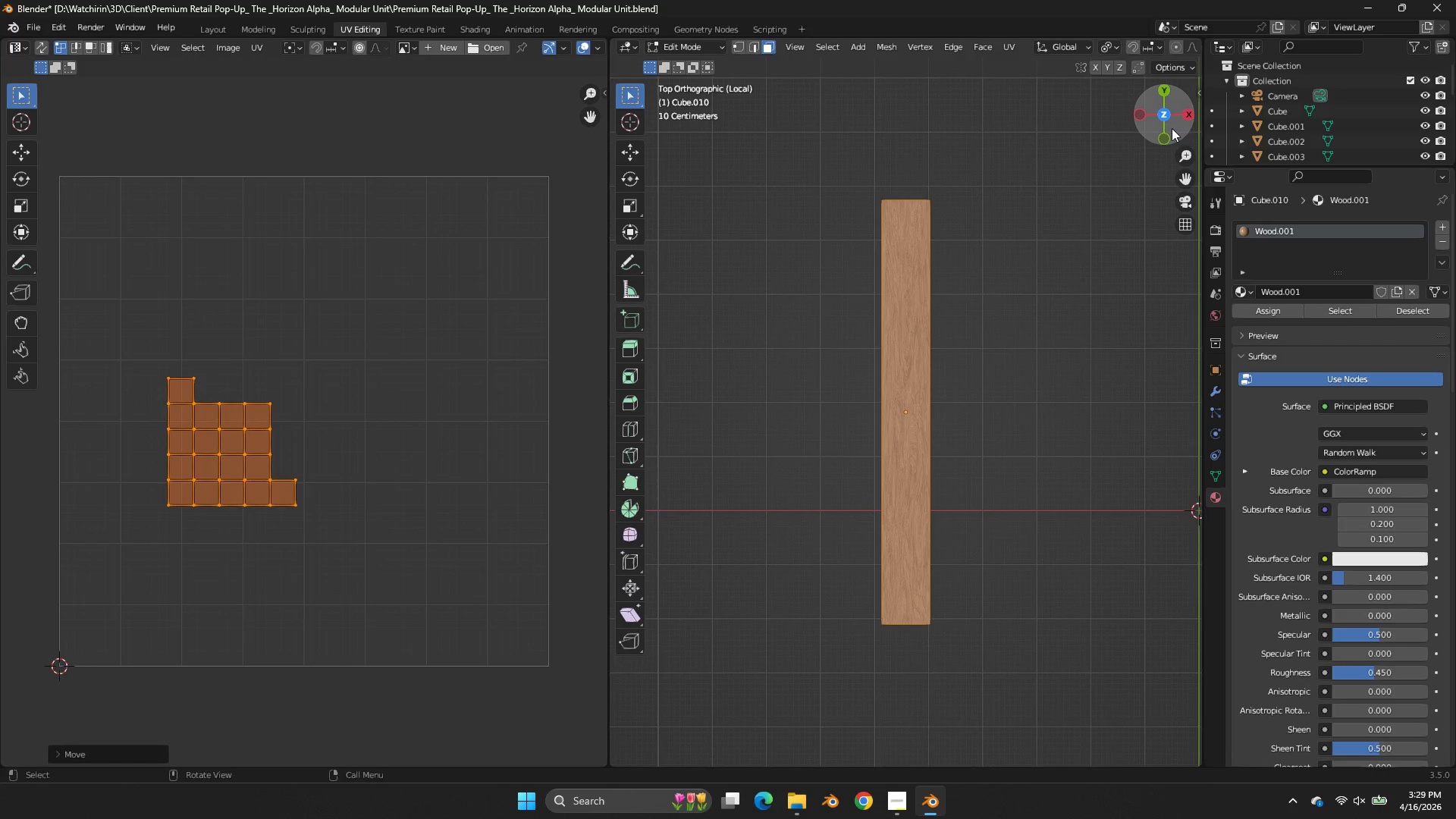 
left_click_drag(start_coordinate=[1172, 128], to_coordinate=[1142, 689])
 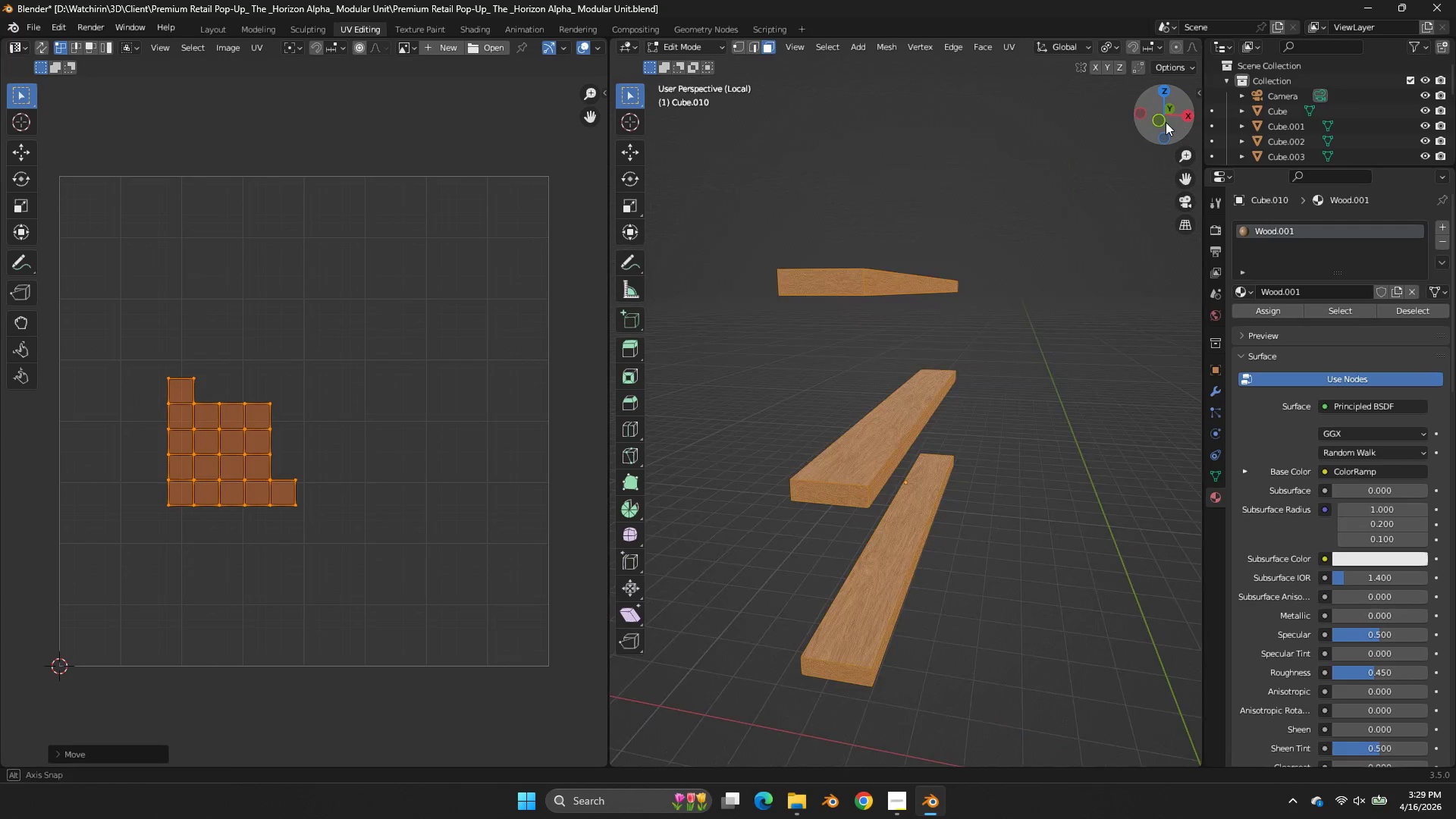 
double_click([1166, 122])
 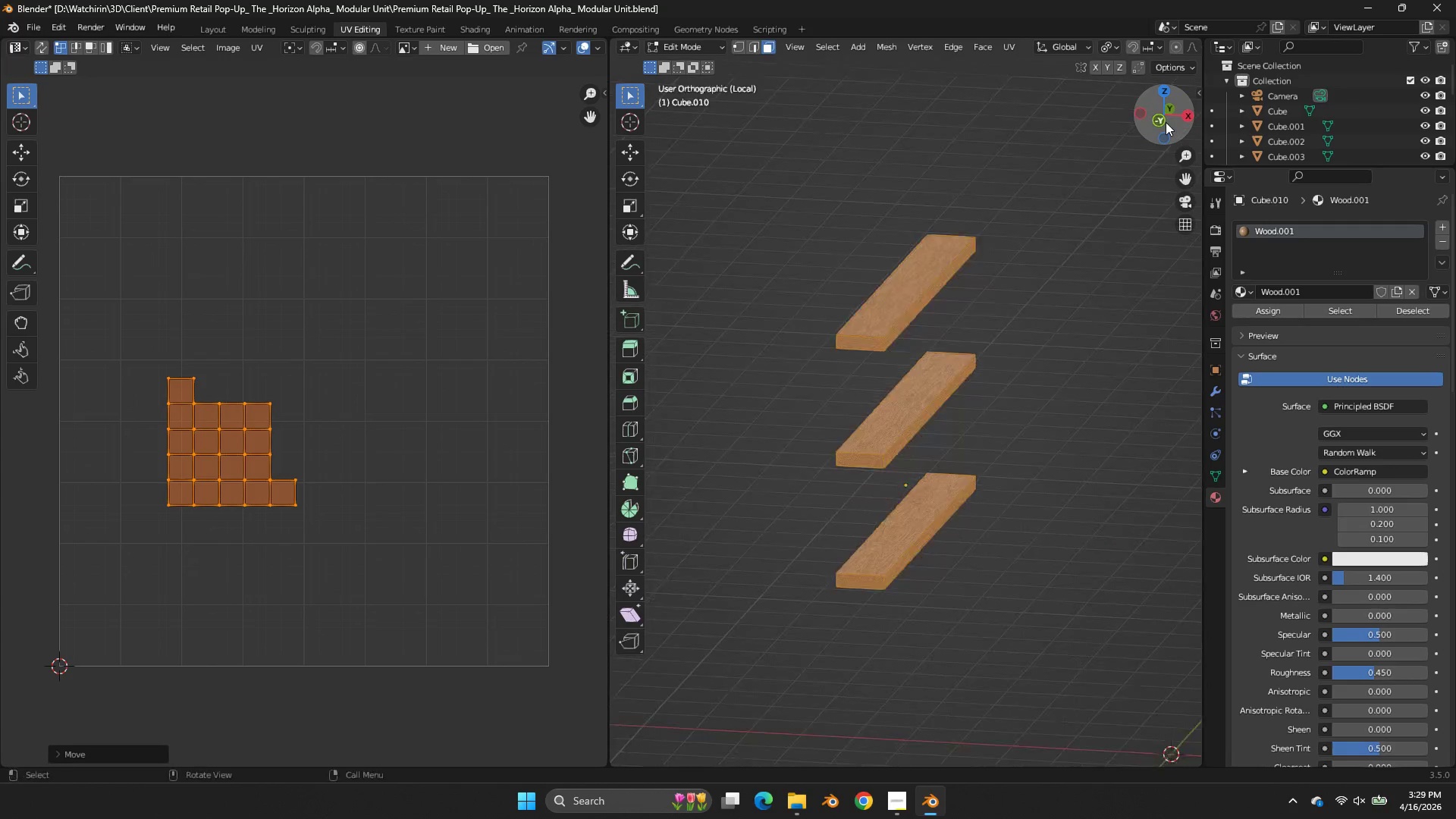 
left_click_drag(start_coordinate=[1166, 122], to_coordinate=[1053, 122])
 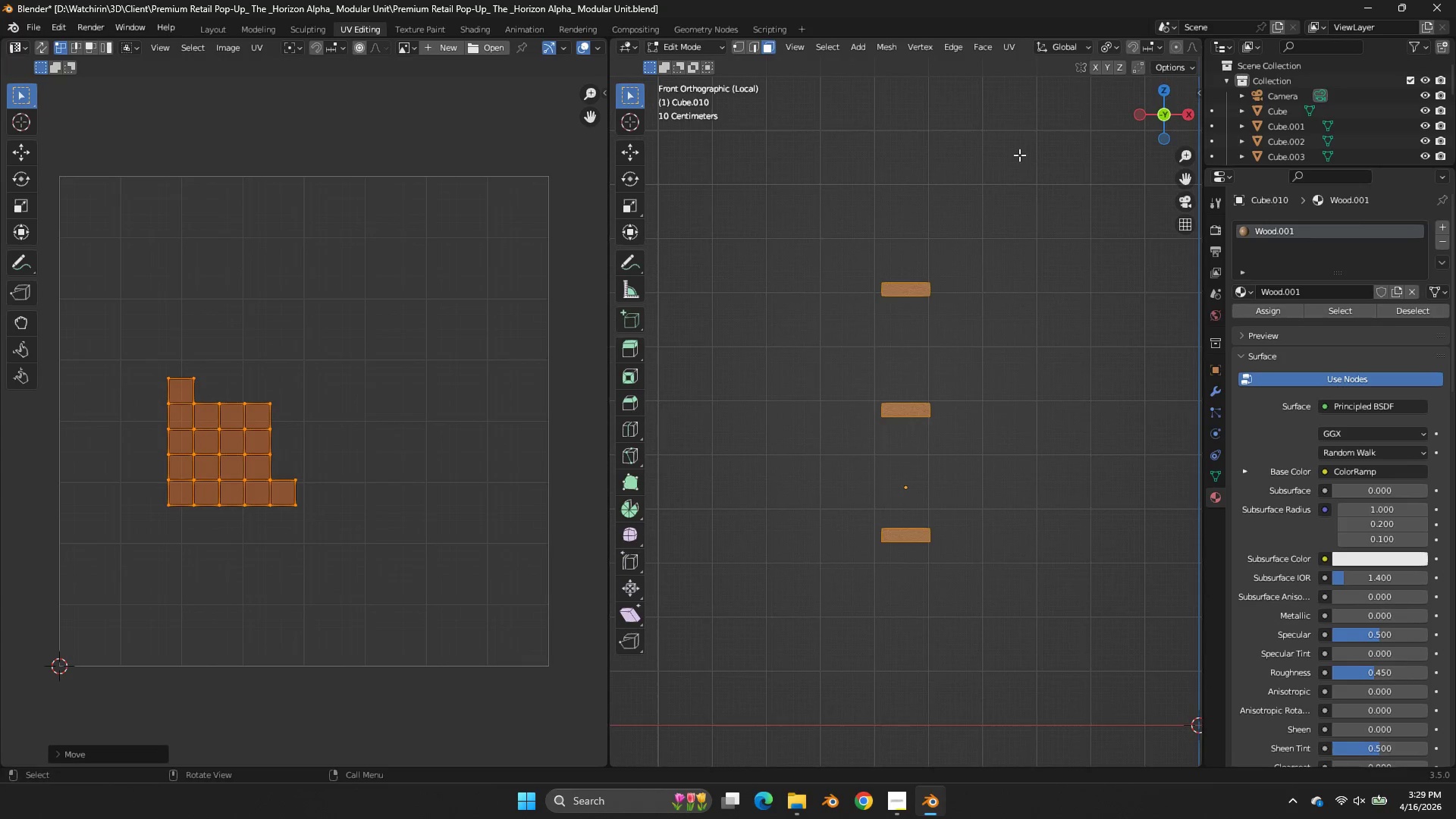 
key(NumpadDivide)
 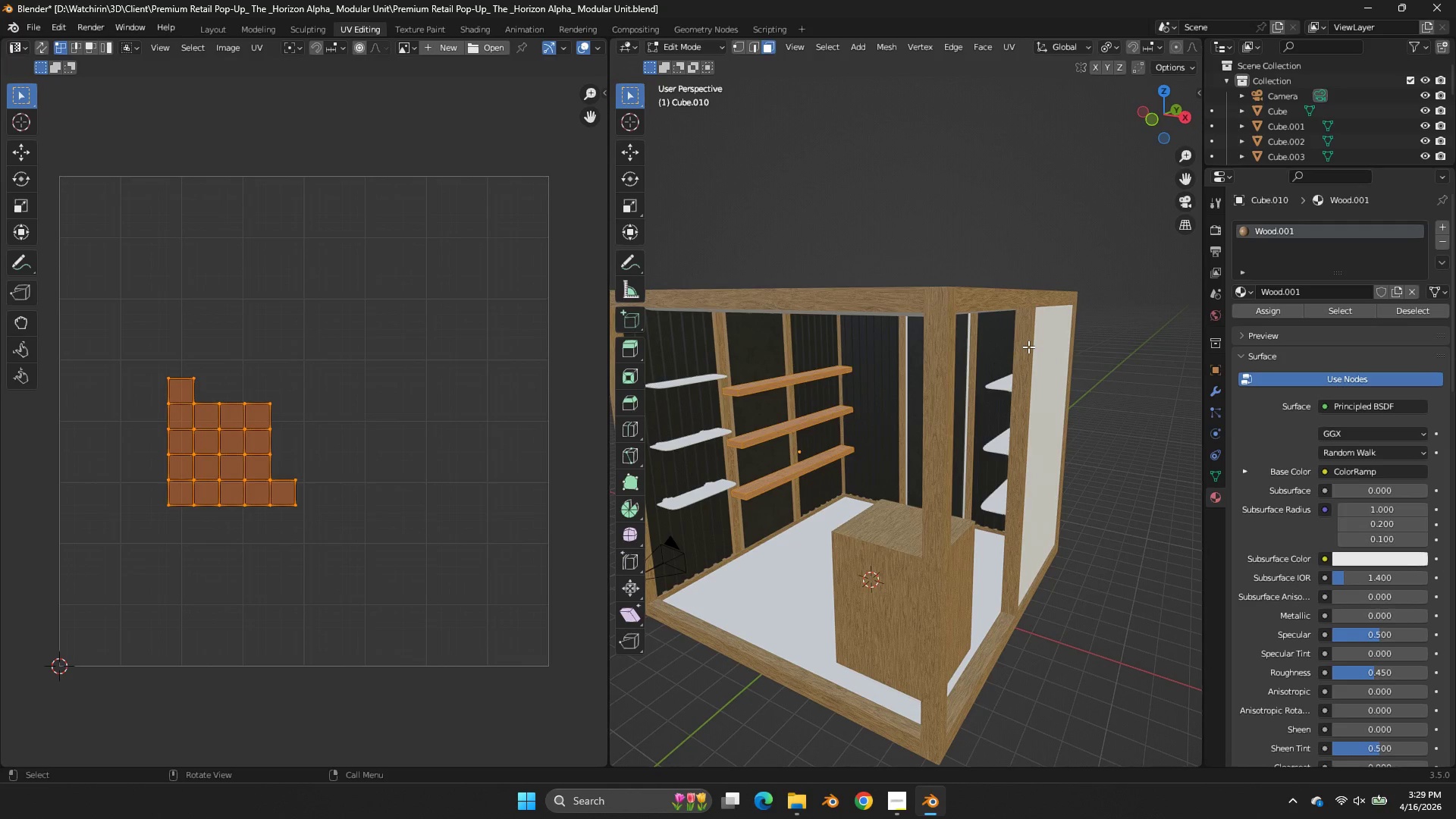 
key(Tab)
 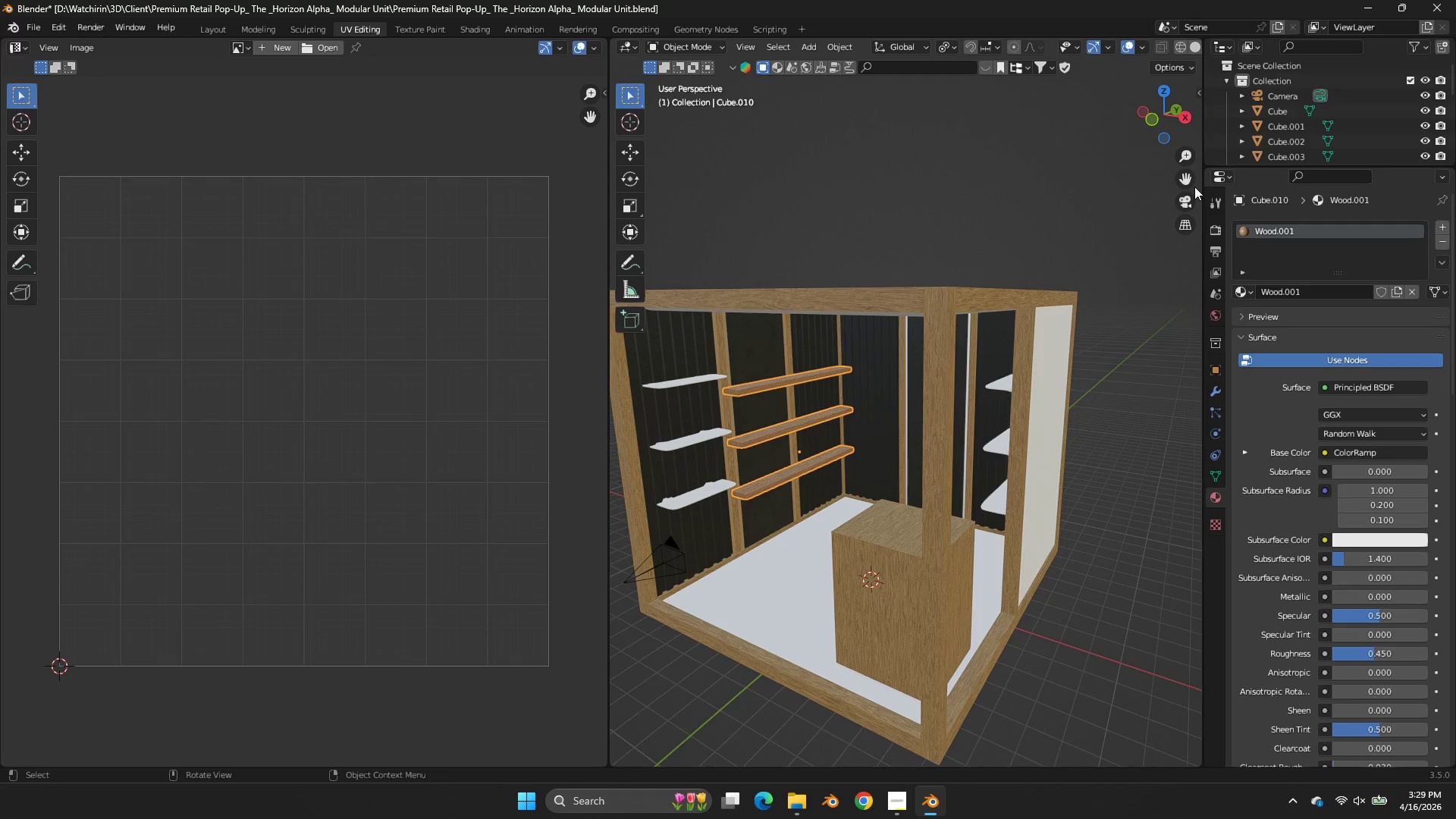 
left_click_drag(start_coordinate=[1188, 180], to_coordinate=[774, 117])
 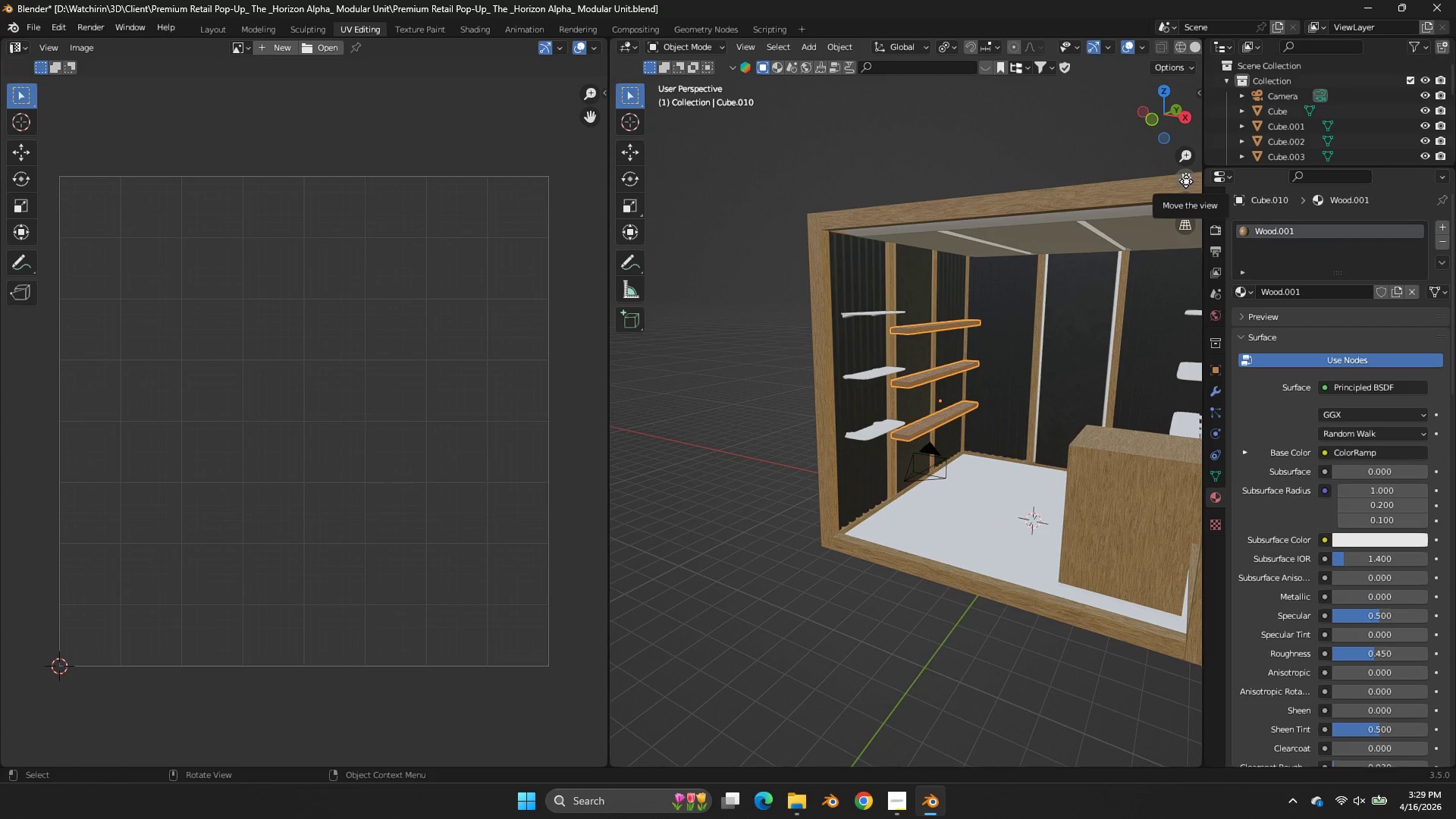 
wait(16.69)
 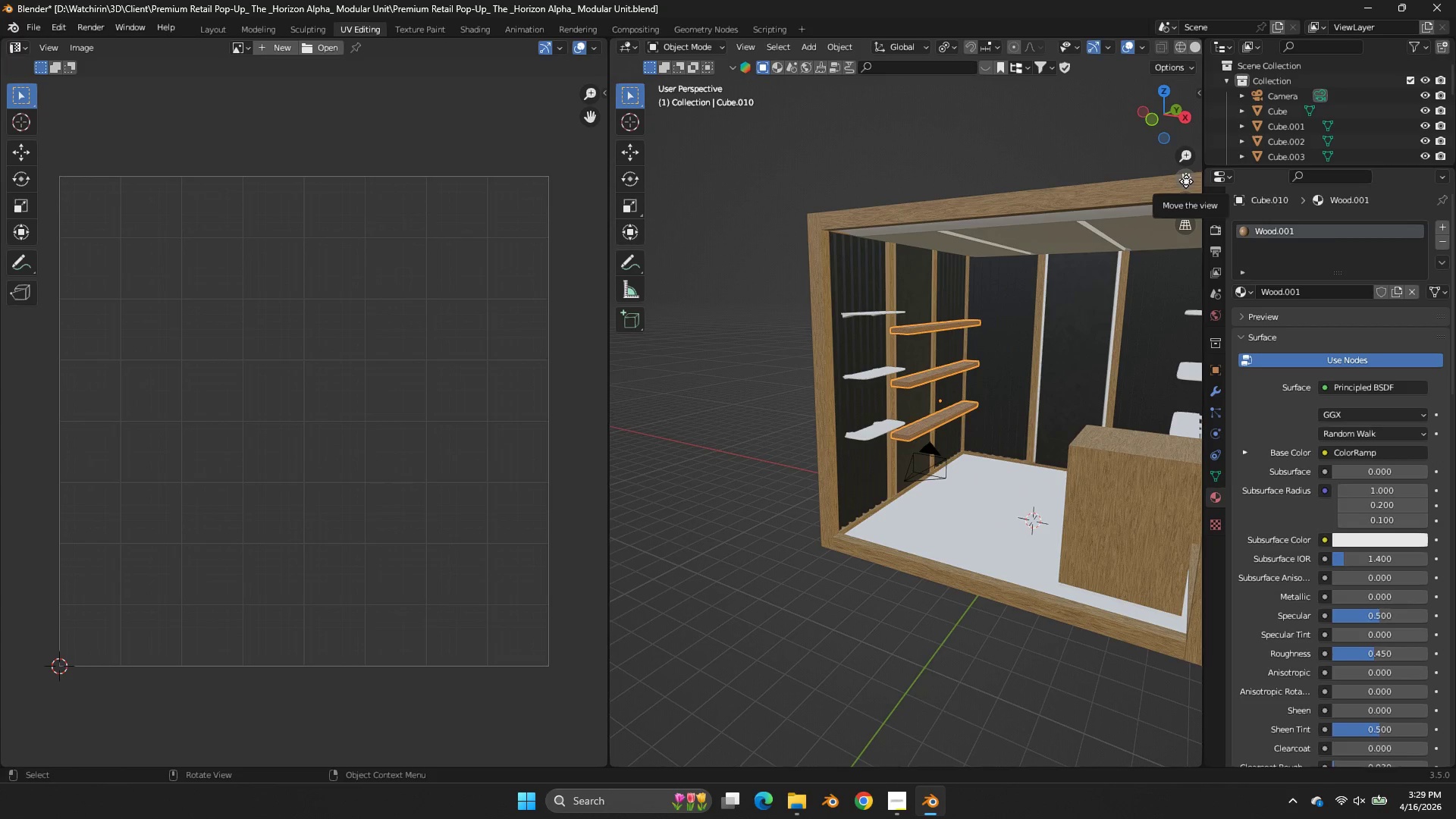 
left_click([863, 311])
 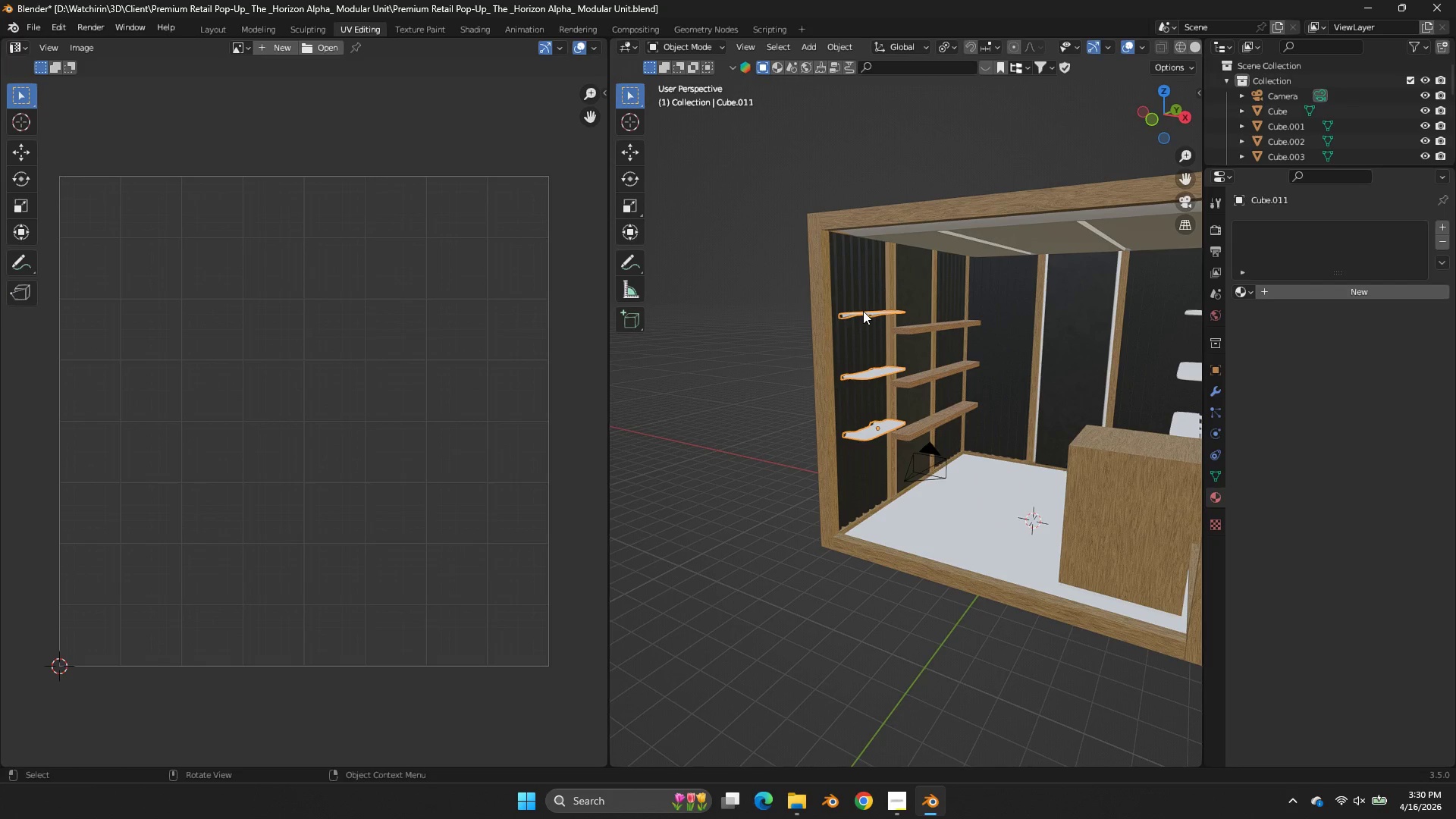 
key(NumpadDivide)
 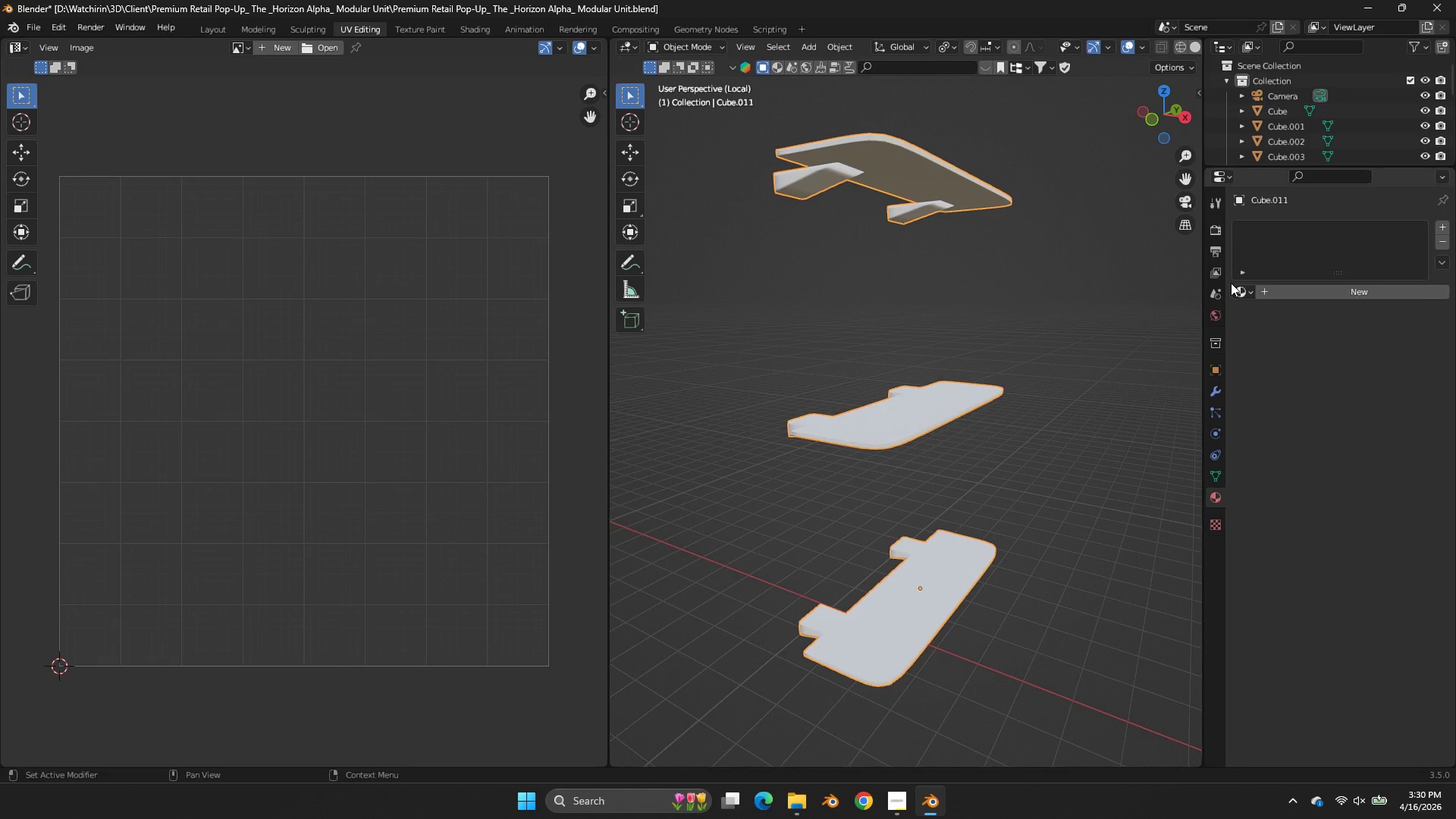 
double_click([1233, 286])
 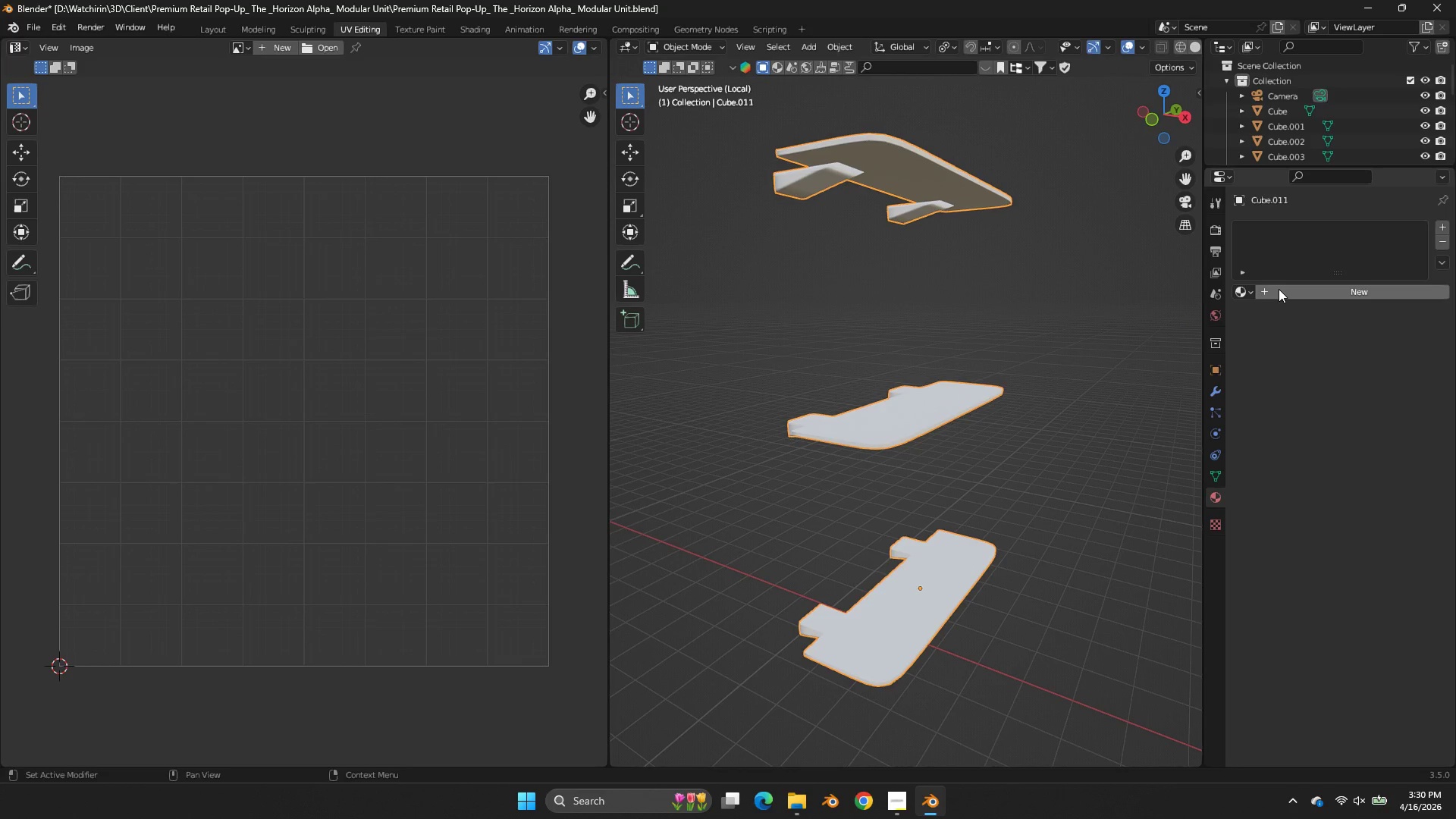 
triple_click([1279, 289])
 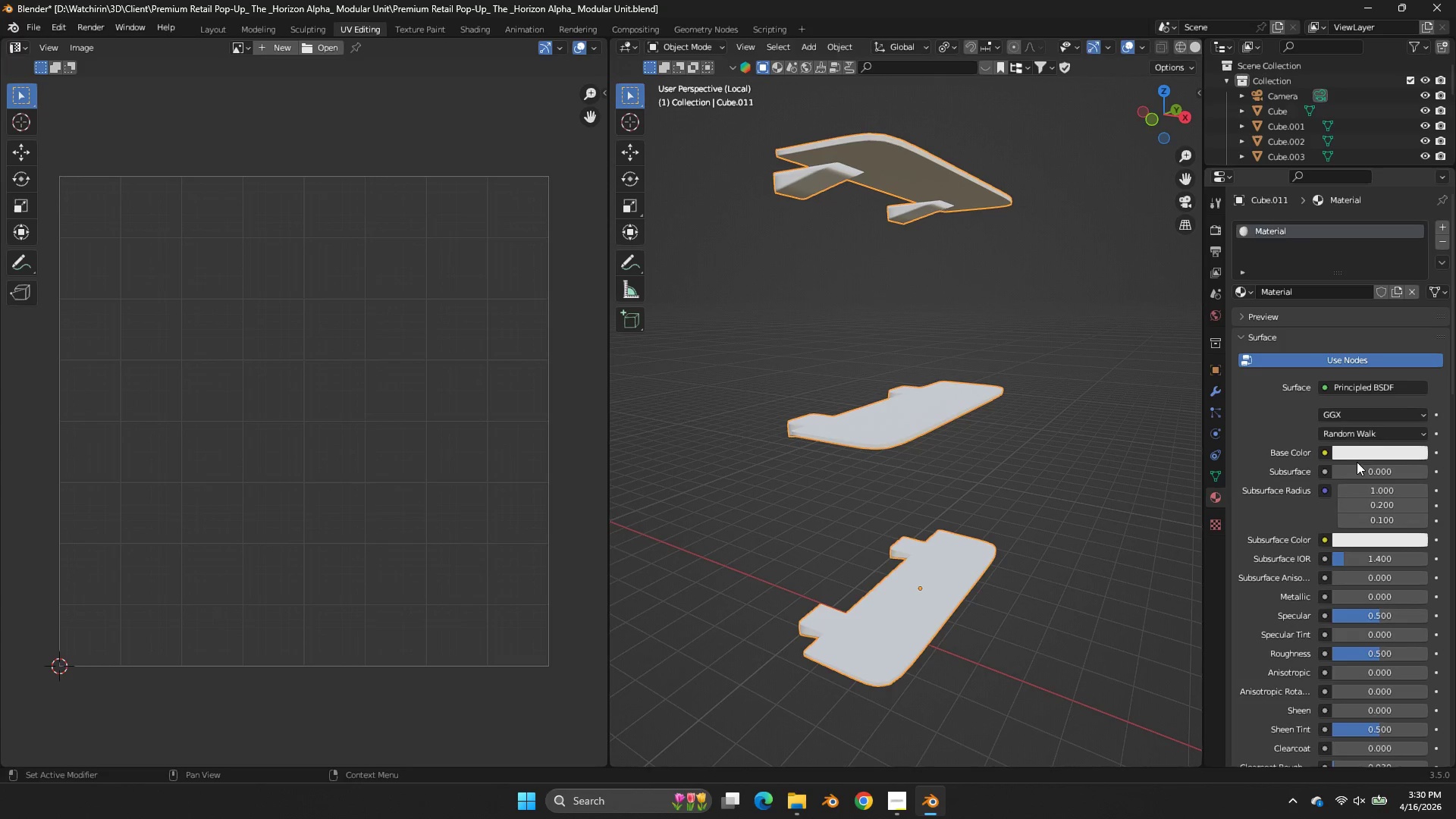 
left_click([1370, 385])
 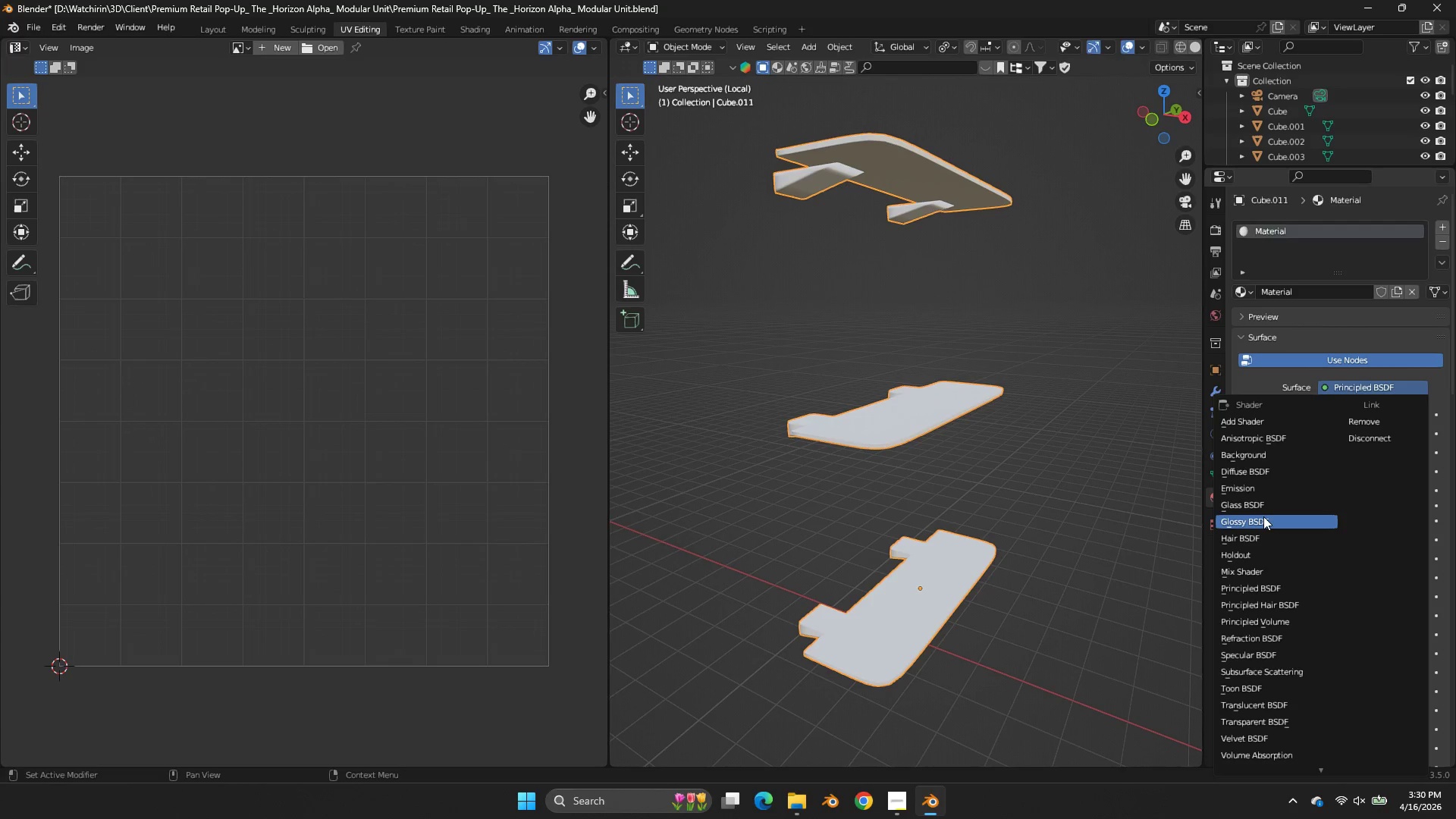 
left_click([1262, 519])
 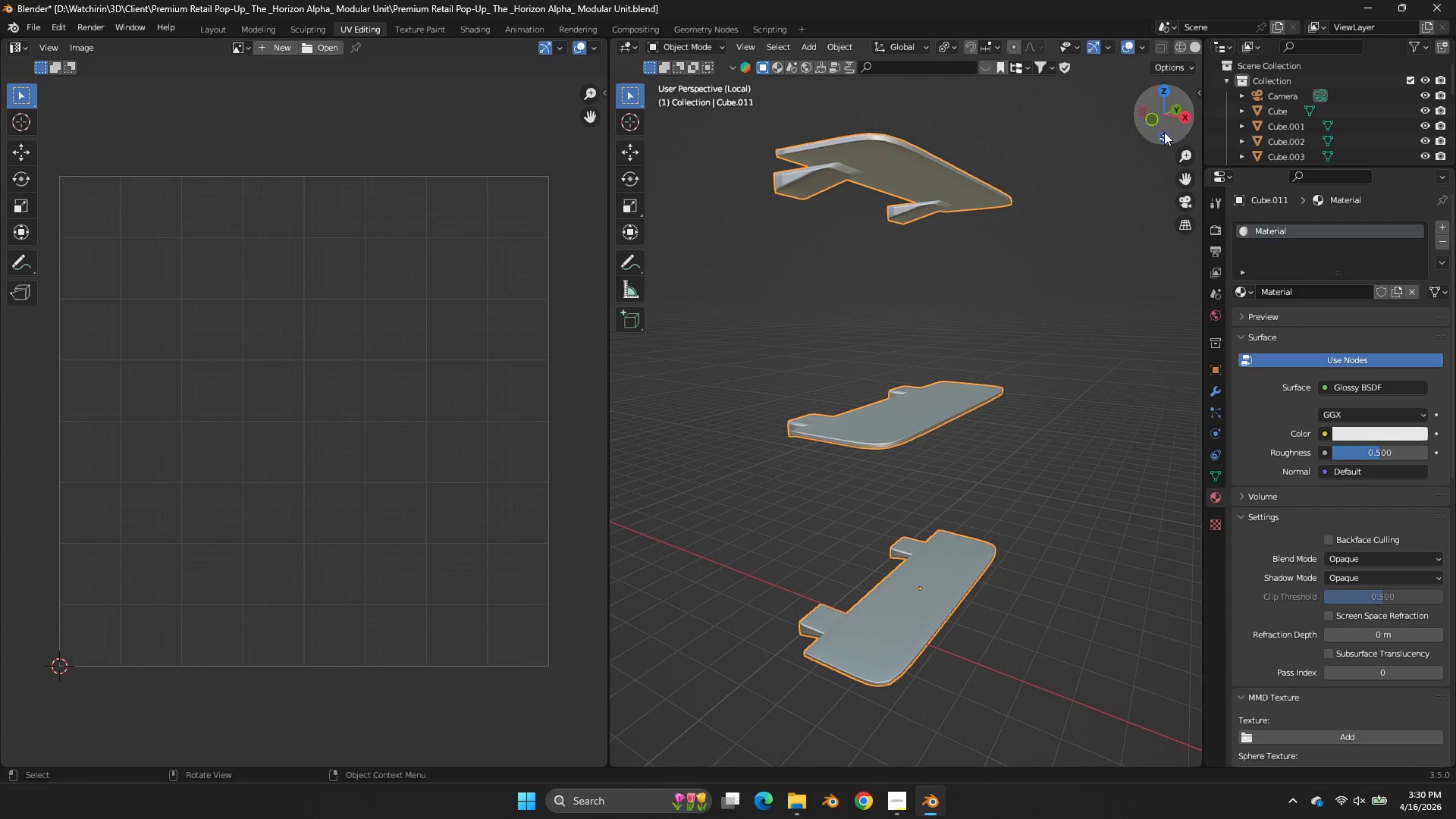 
left_click_drag(start_coordinate=[1160, 117], to_coordinate=[1162, 195])
 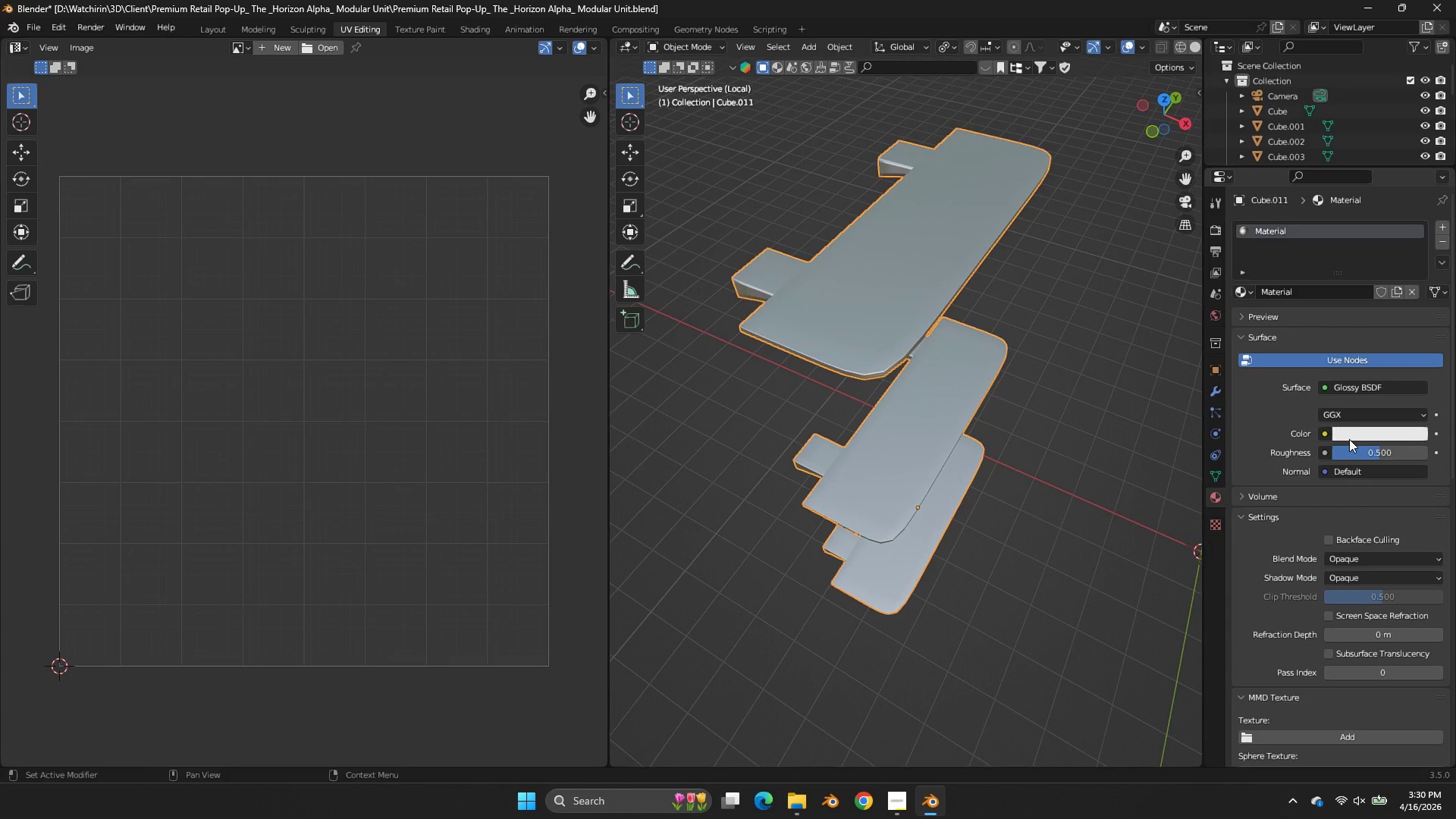 
left_click([1349, 439])
 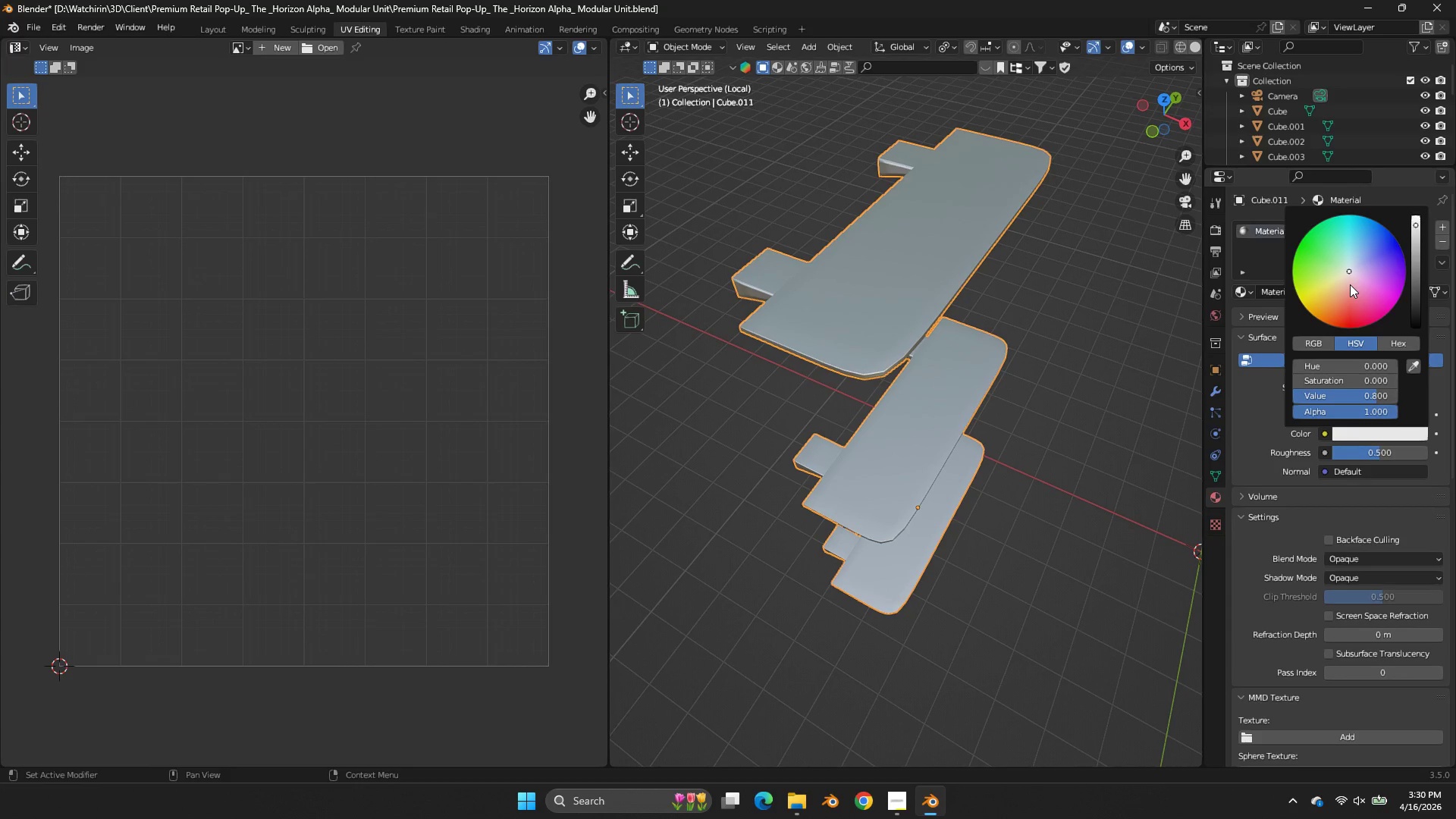 
left_click_drag(start_coordinate=[1360, 275], to_coordinate=[632, 457])
 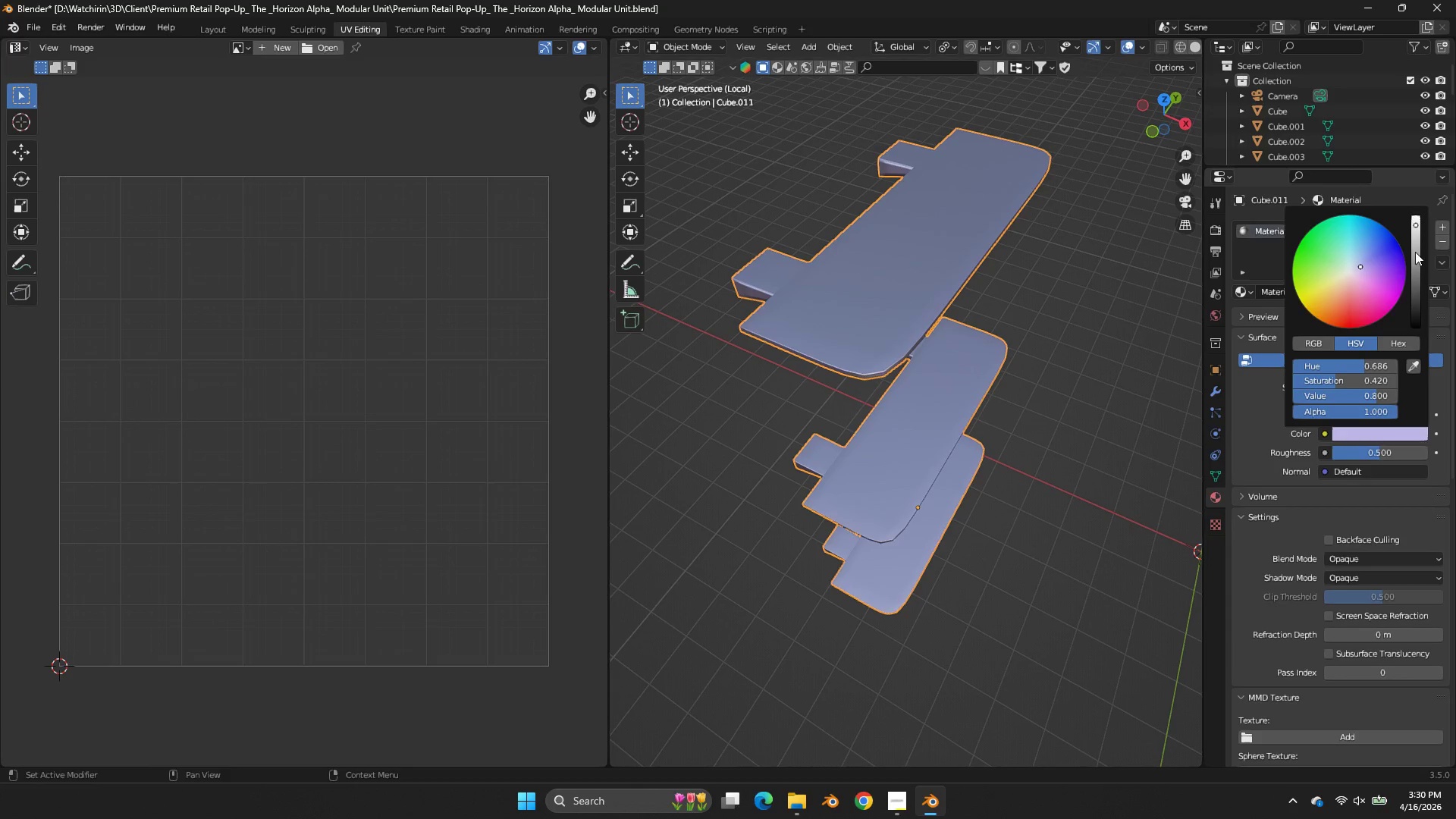 
left_click_drag(start_coordinate=[1417, 252], to_coordinate=[705, 479])
 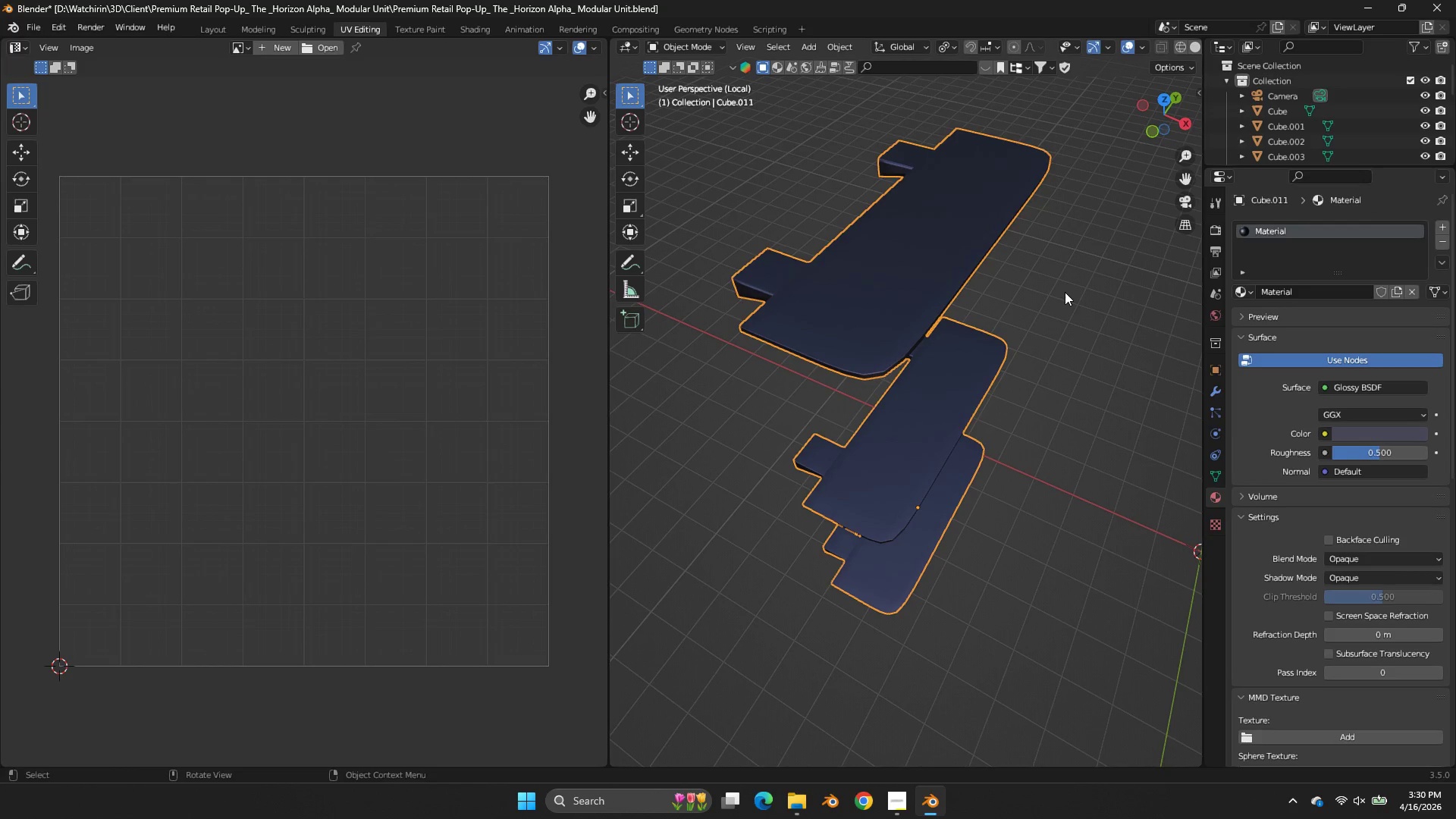 
left_click([1065, 292])
 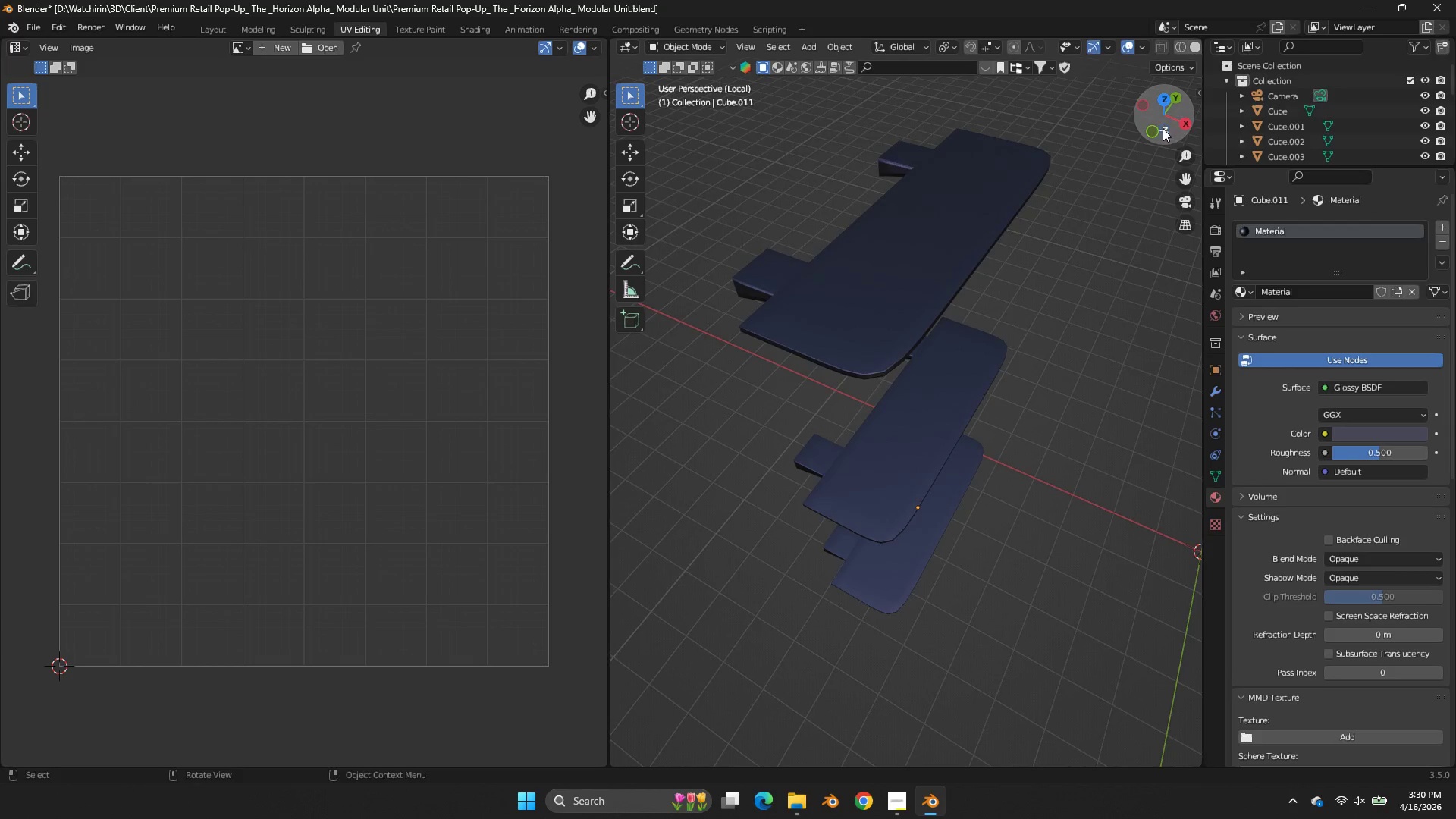 
left_click_drag(start_coordinate=[1163, 126], to_coordinate=[648, 753])
 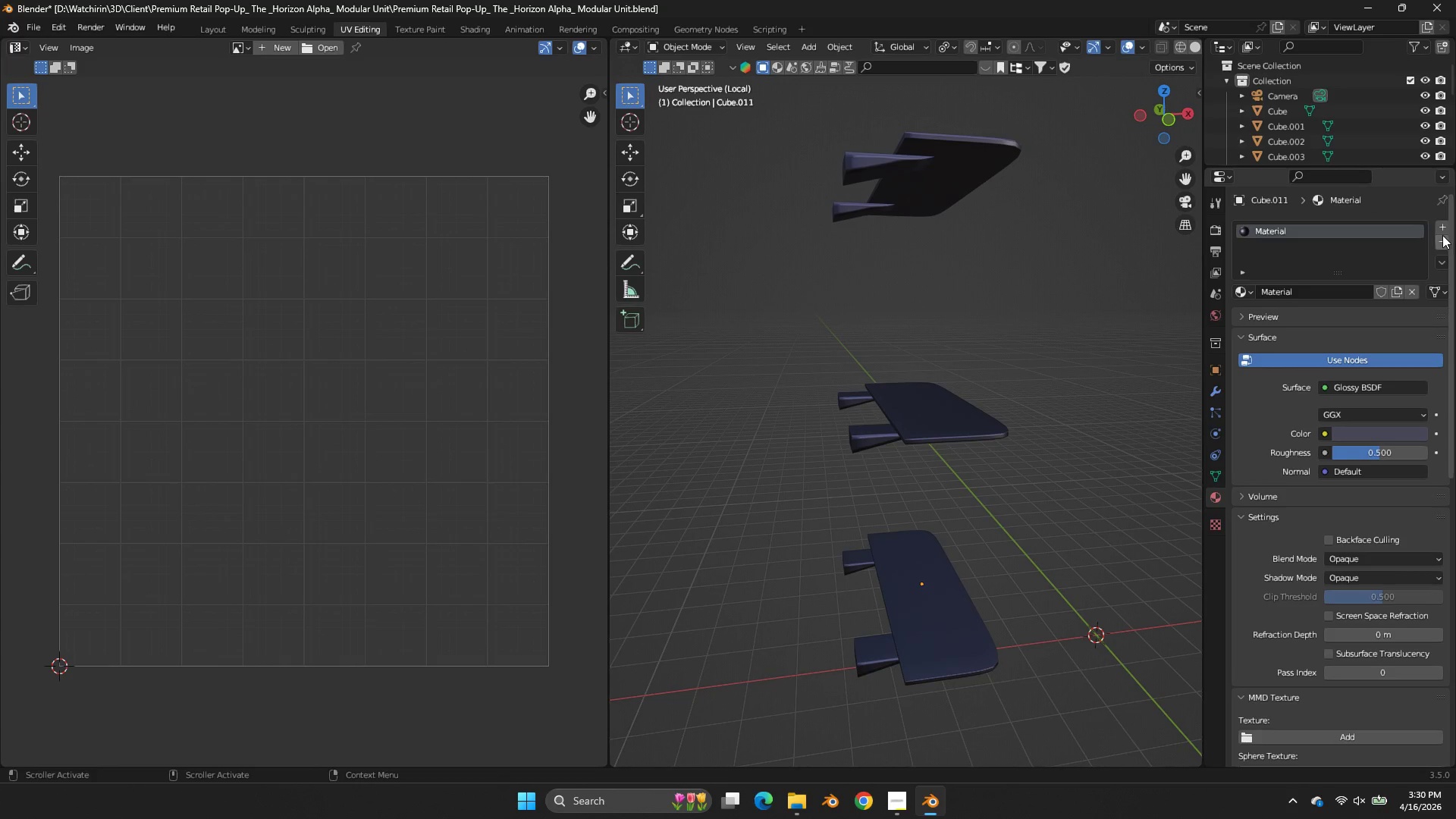 
left_click([1441, 234])
 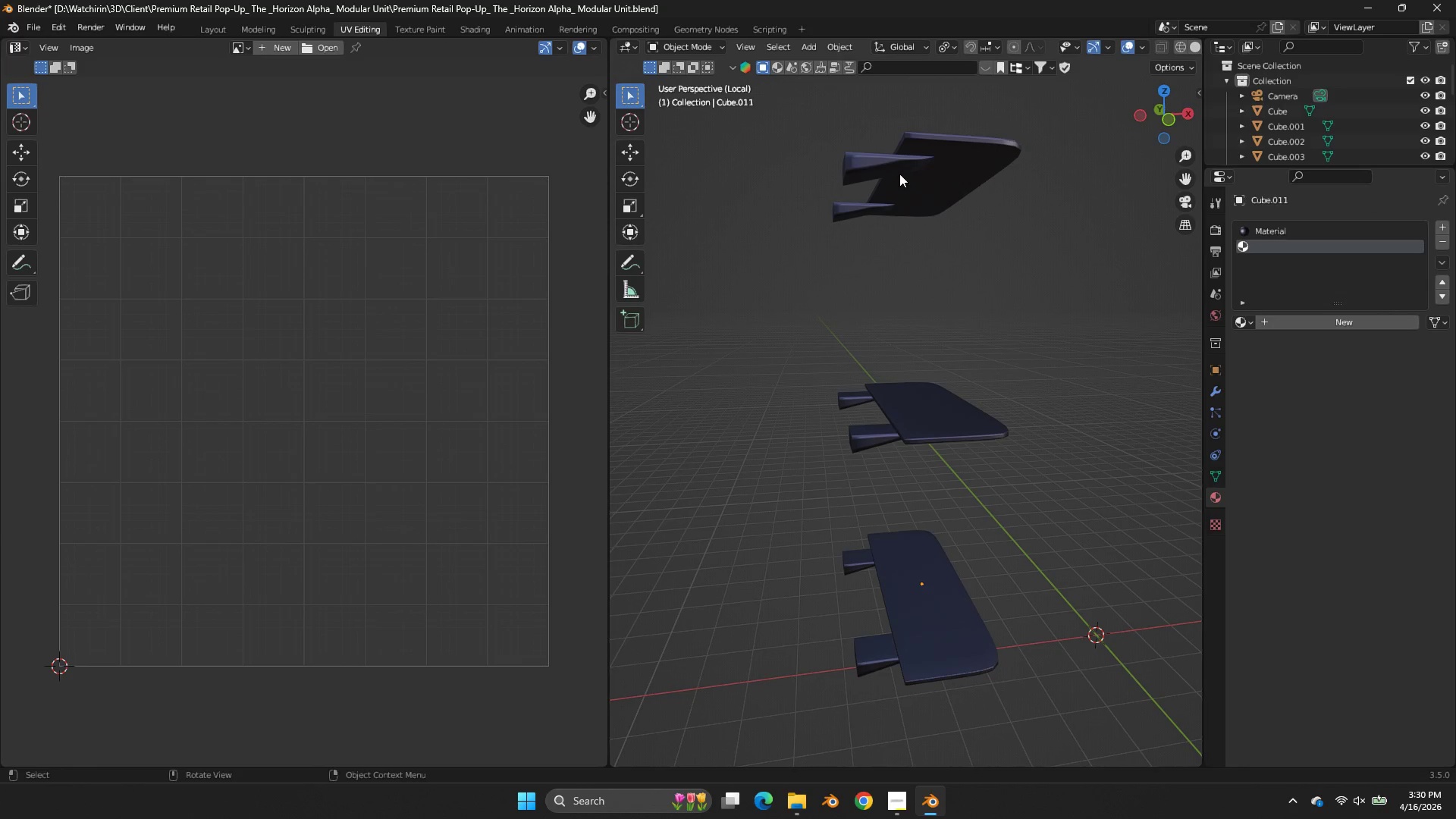 
key(Tab)
 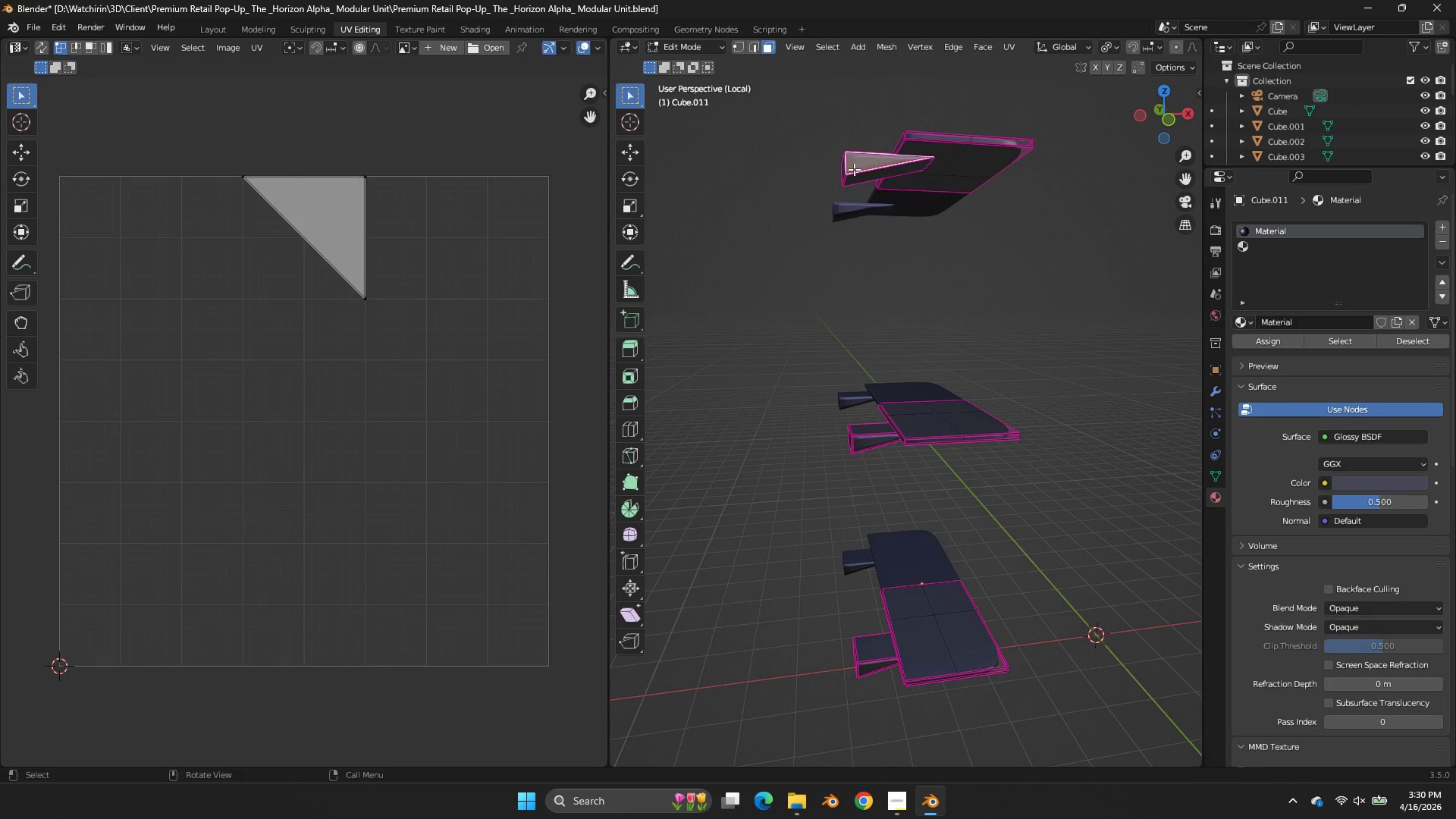 
double_click([852, 169])
 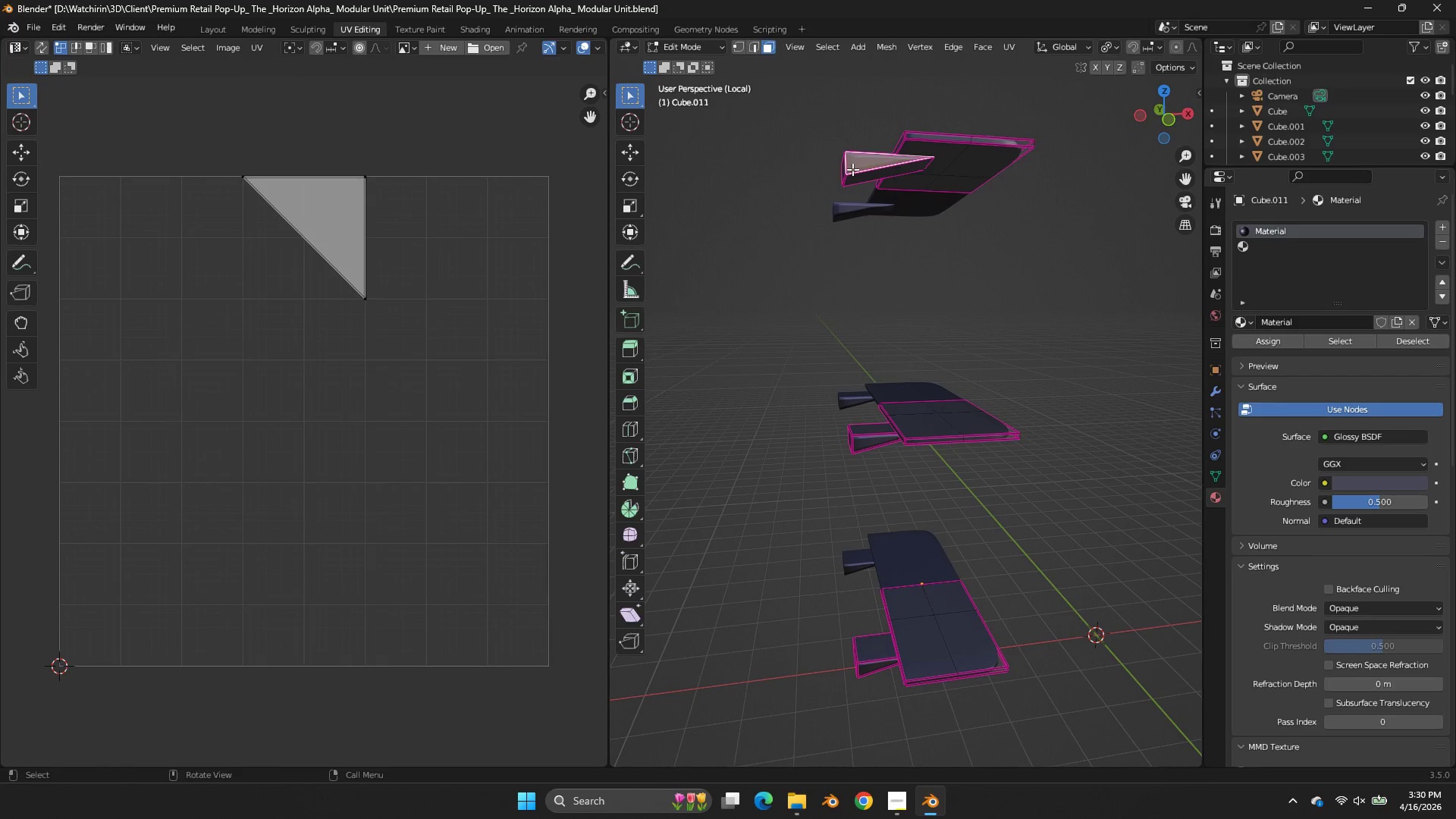 
type(lll)
 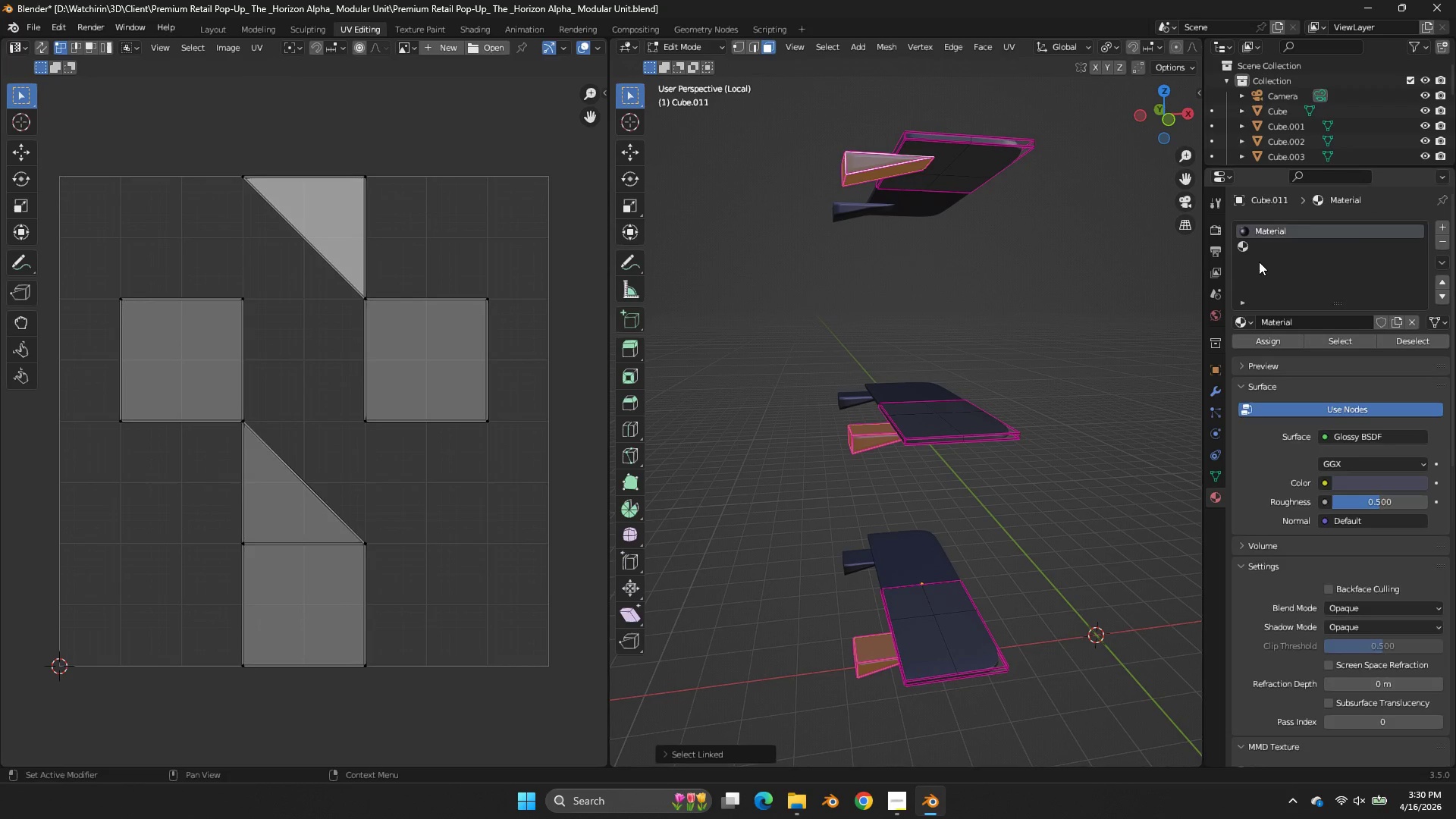 
left_click([1257, 246])
 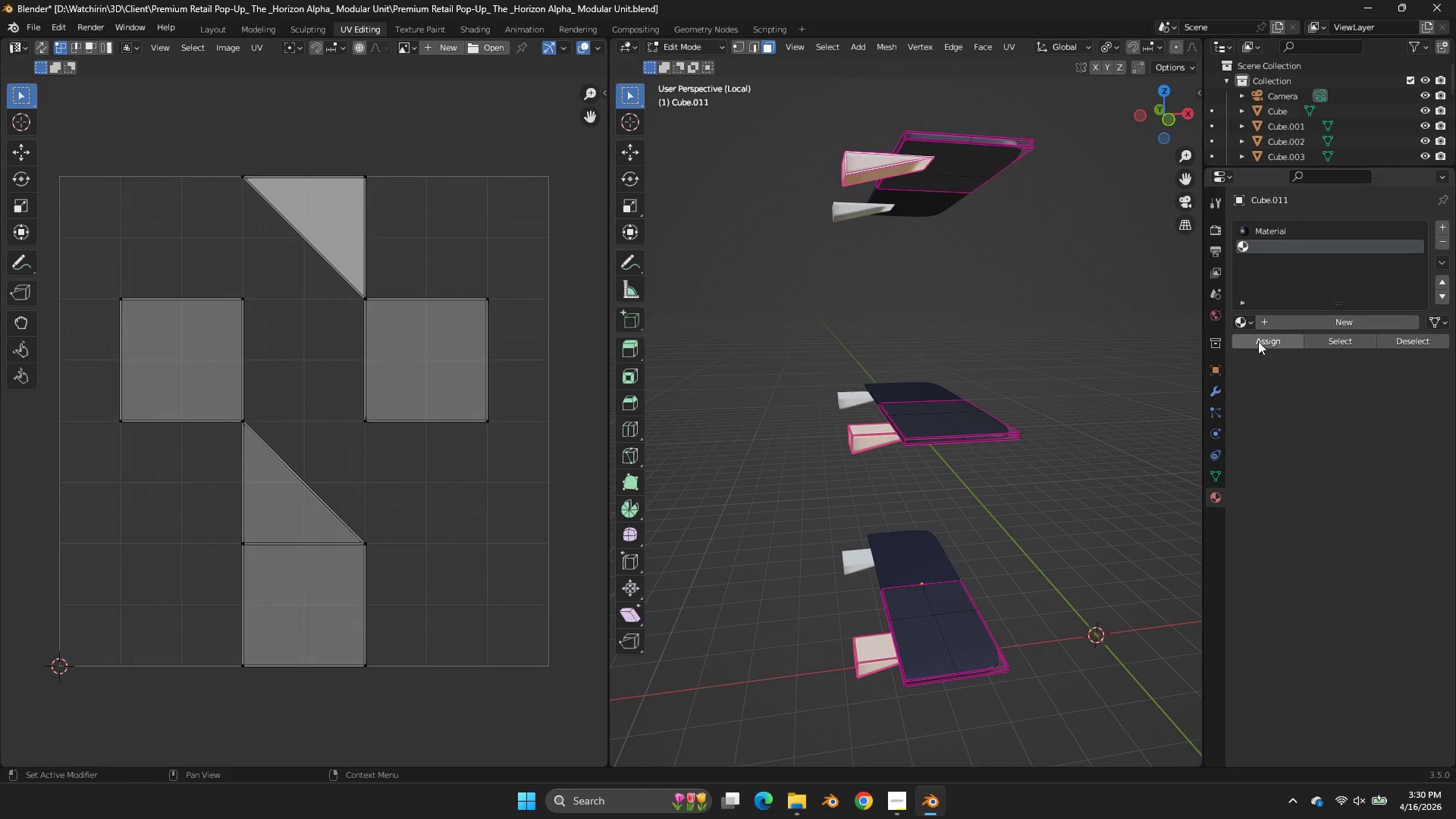 
double_click([1043, 248])
 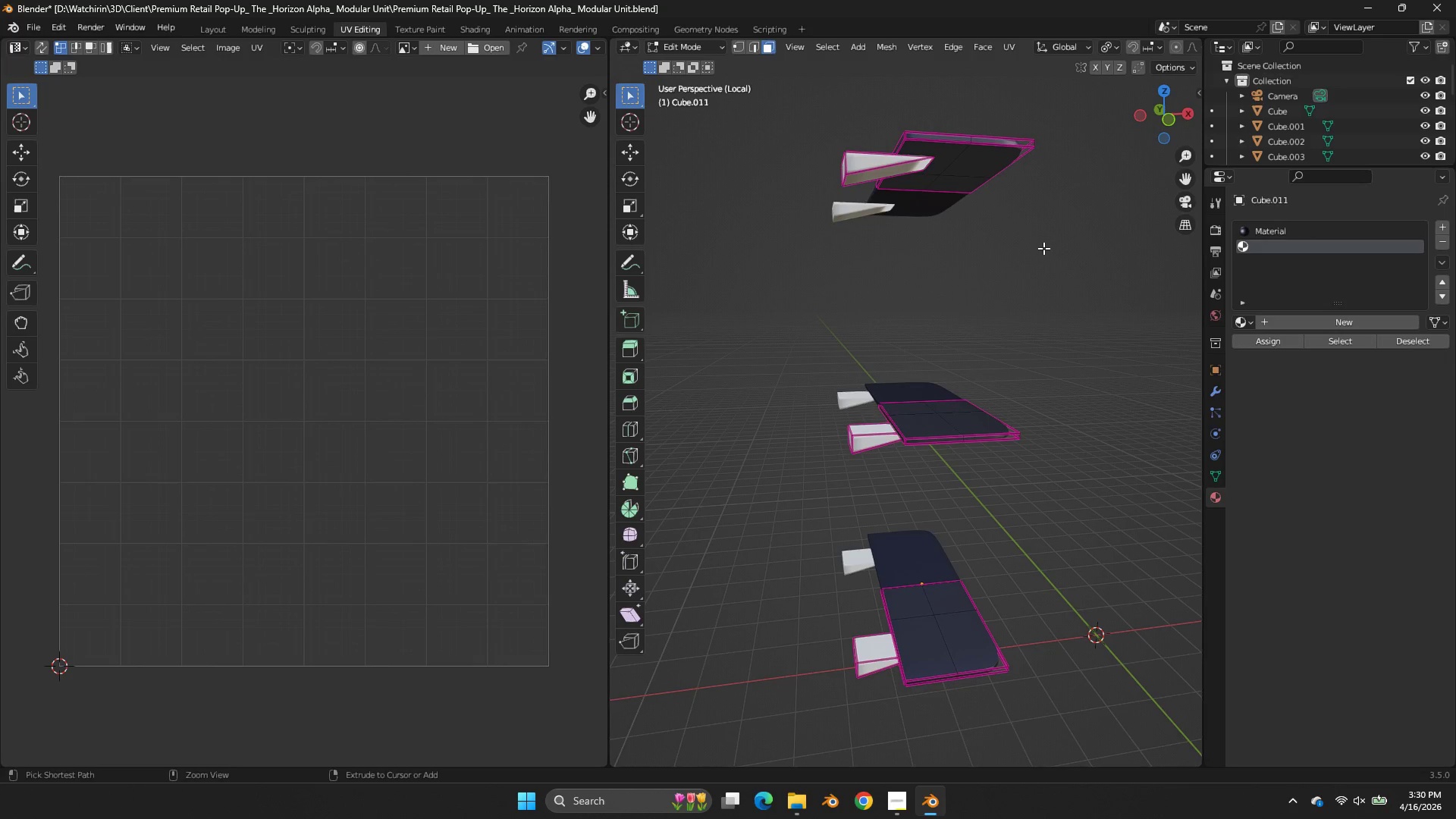 
key(Control+S)
 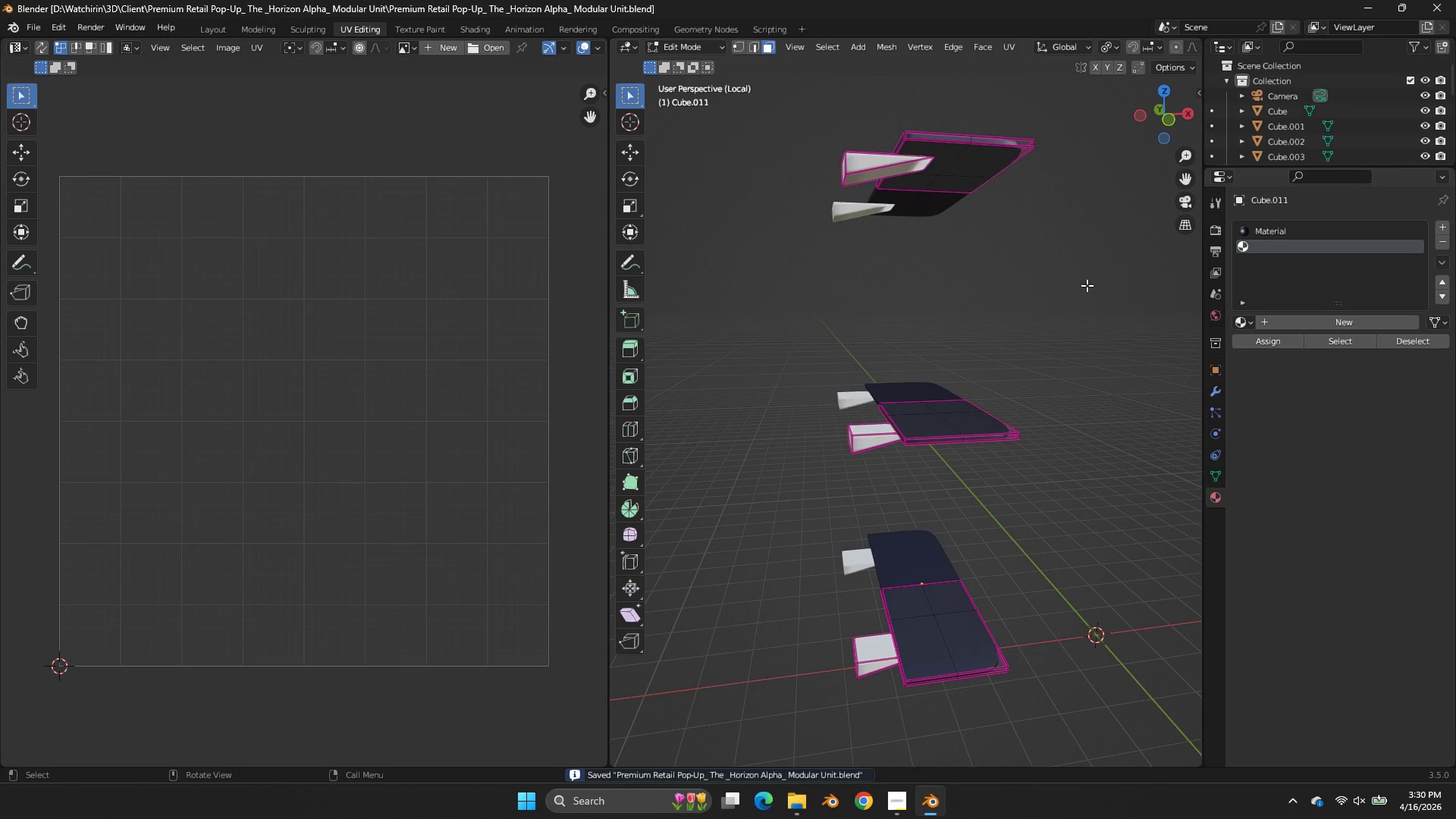 
left_click([1240, 325])
 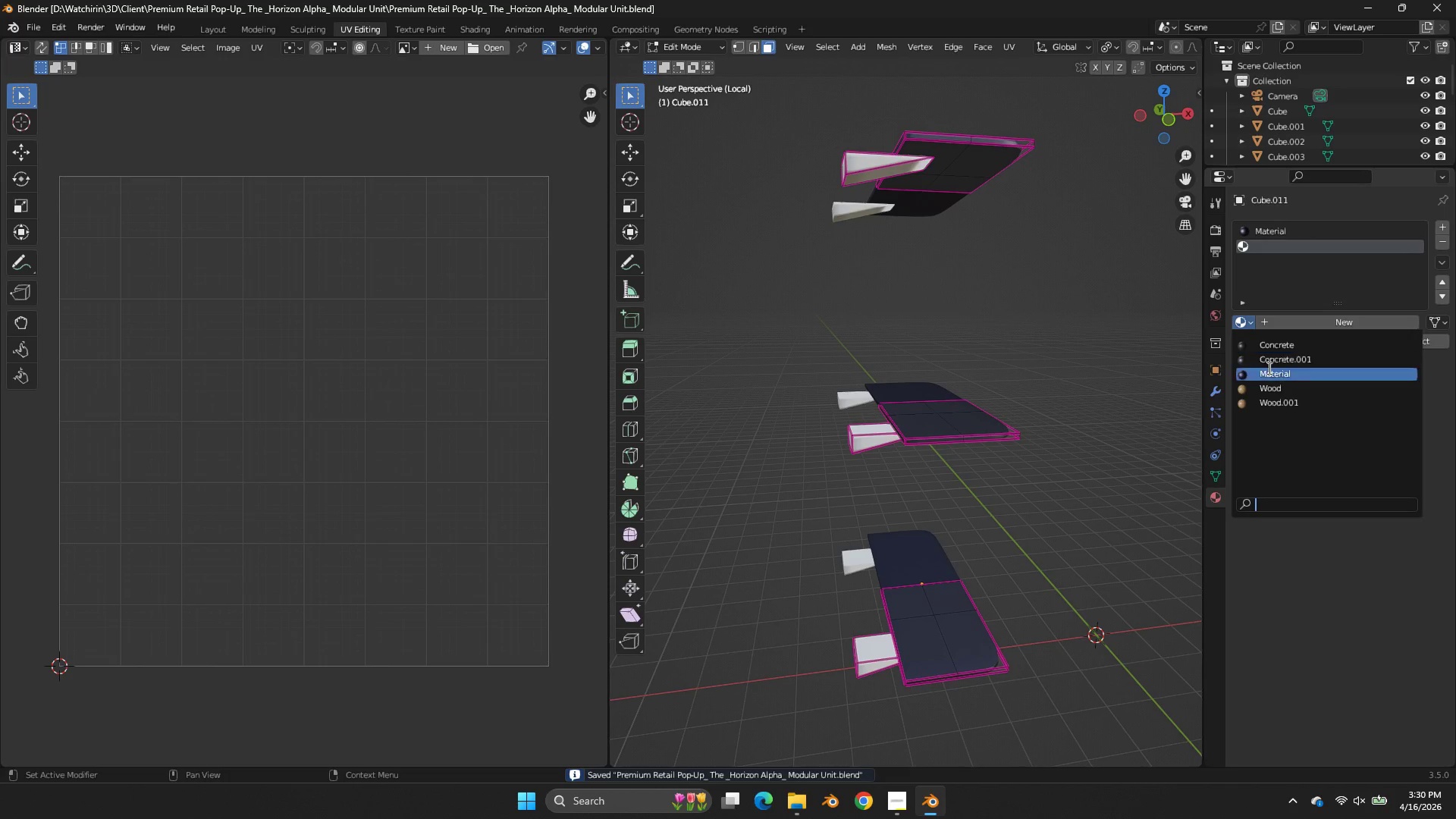 
left_click([1257, 384])
 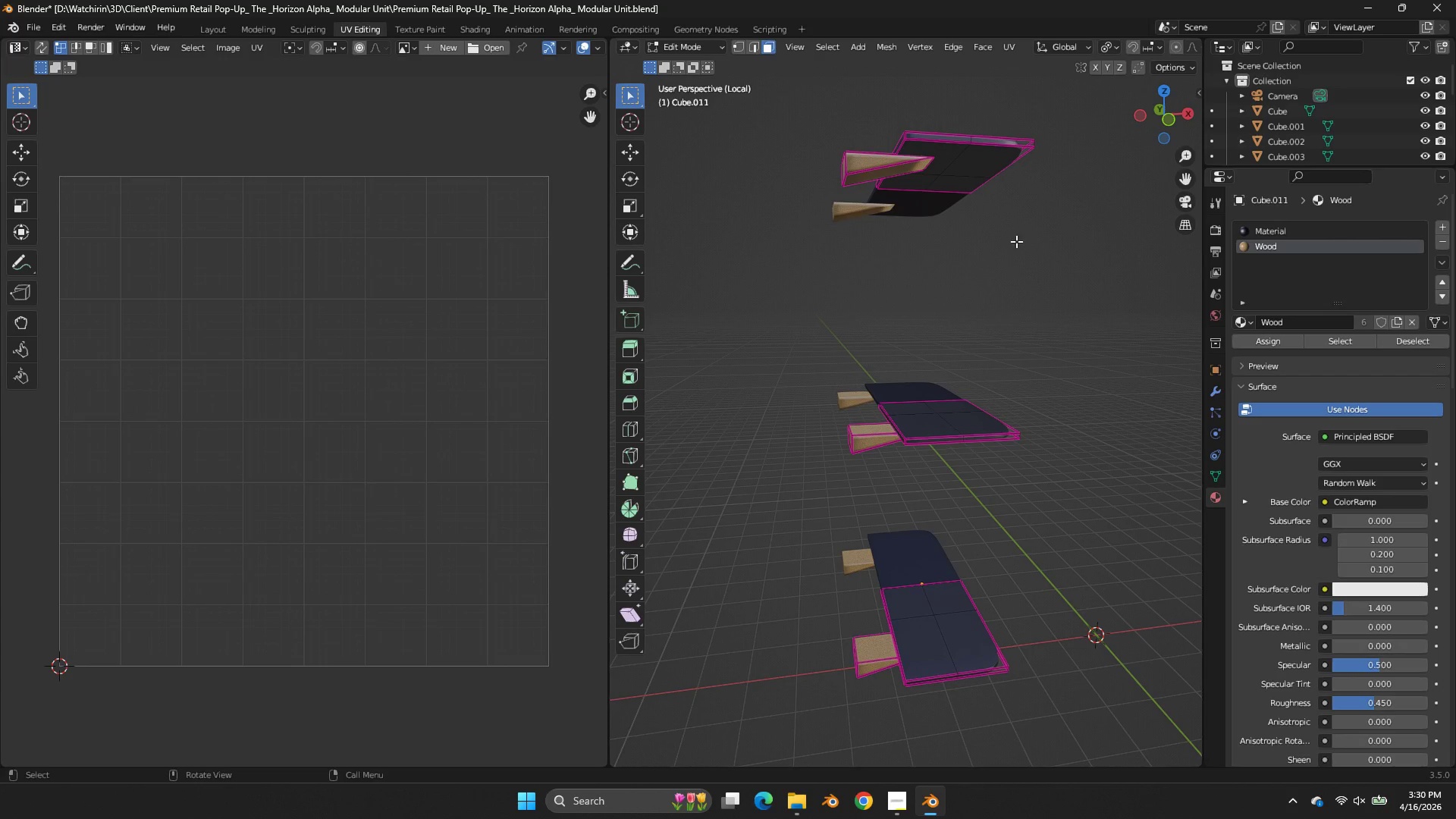 
left_click([971, 218])
 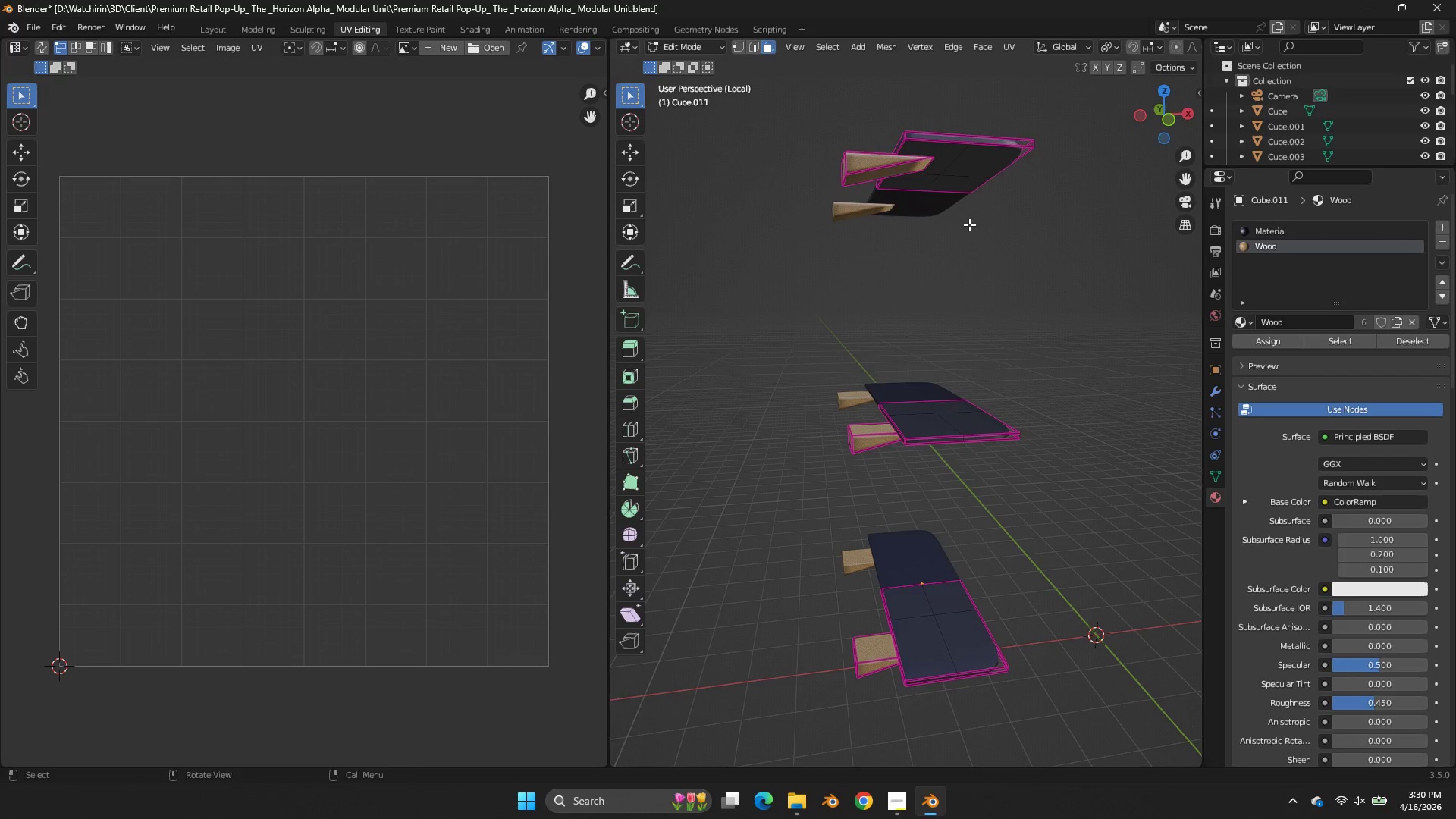 
left_click([470, 27])
 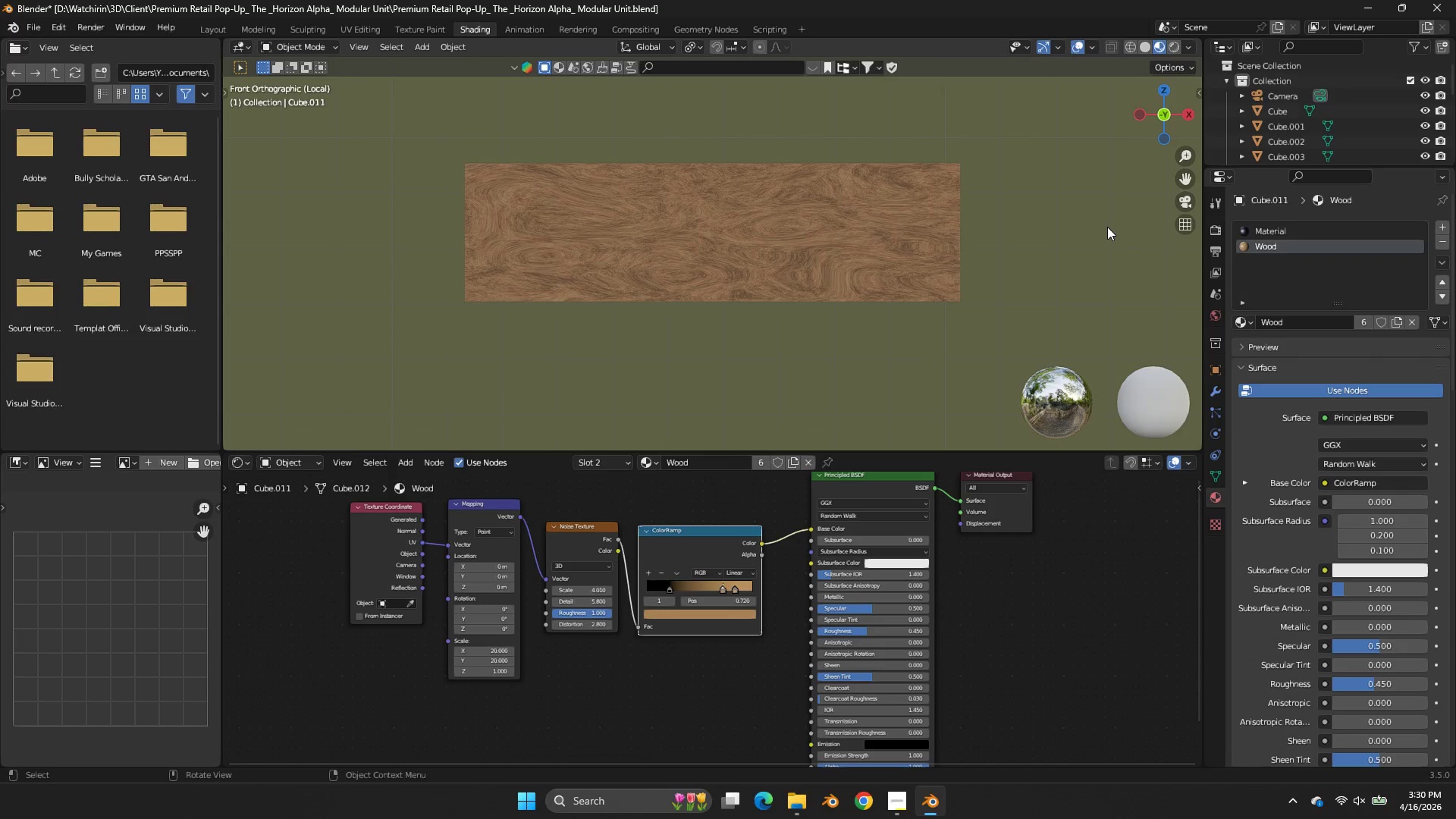 
key(NumpadDivide)
 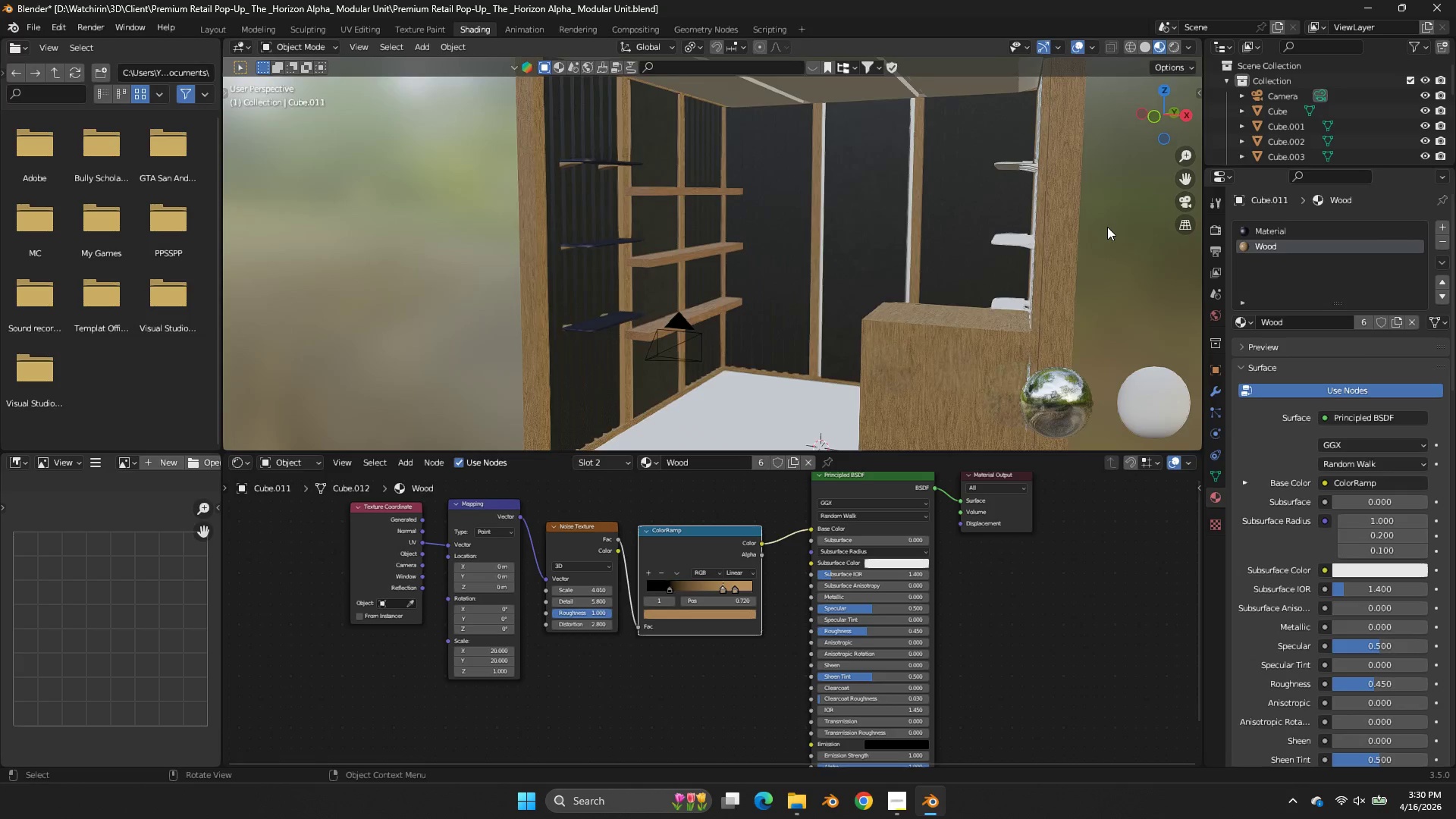 
key(NumpadDivide)
 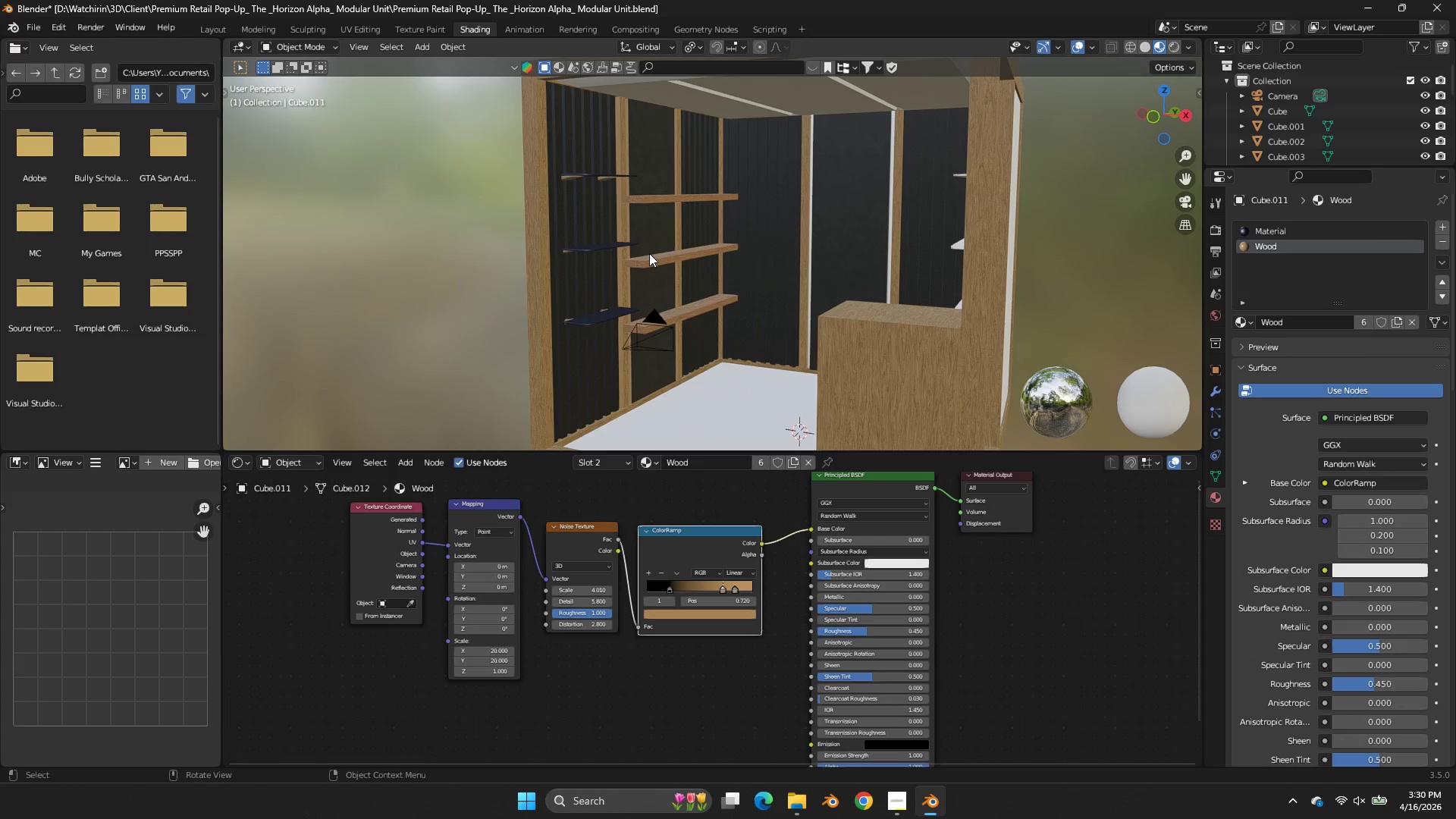 
key(Tab)
 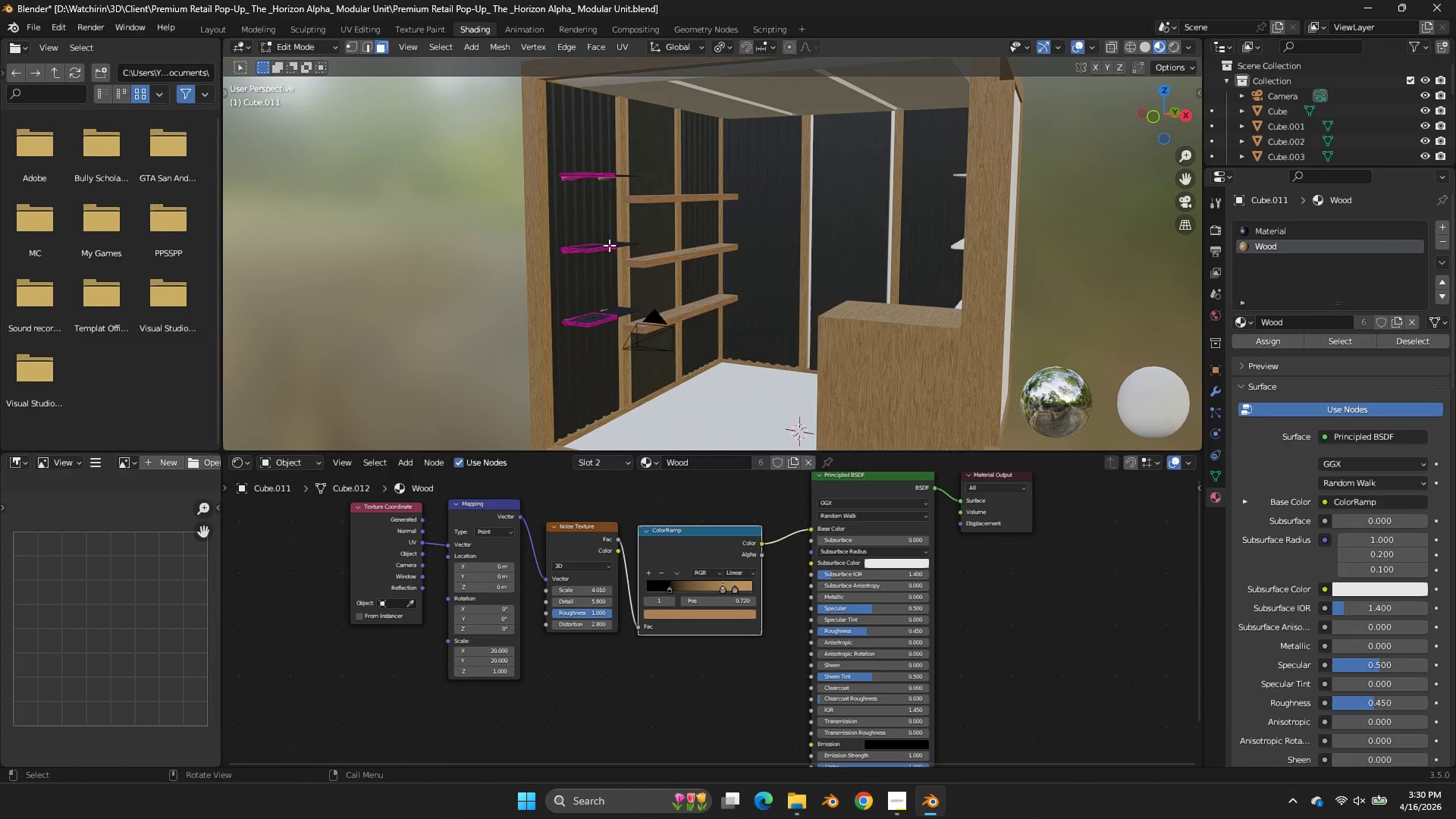 
key(Tab)
 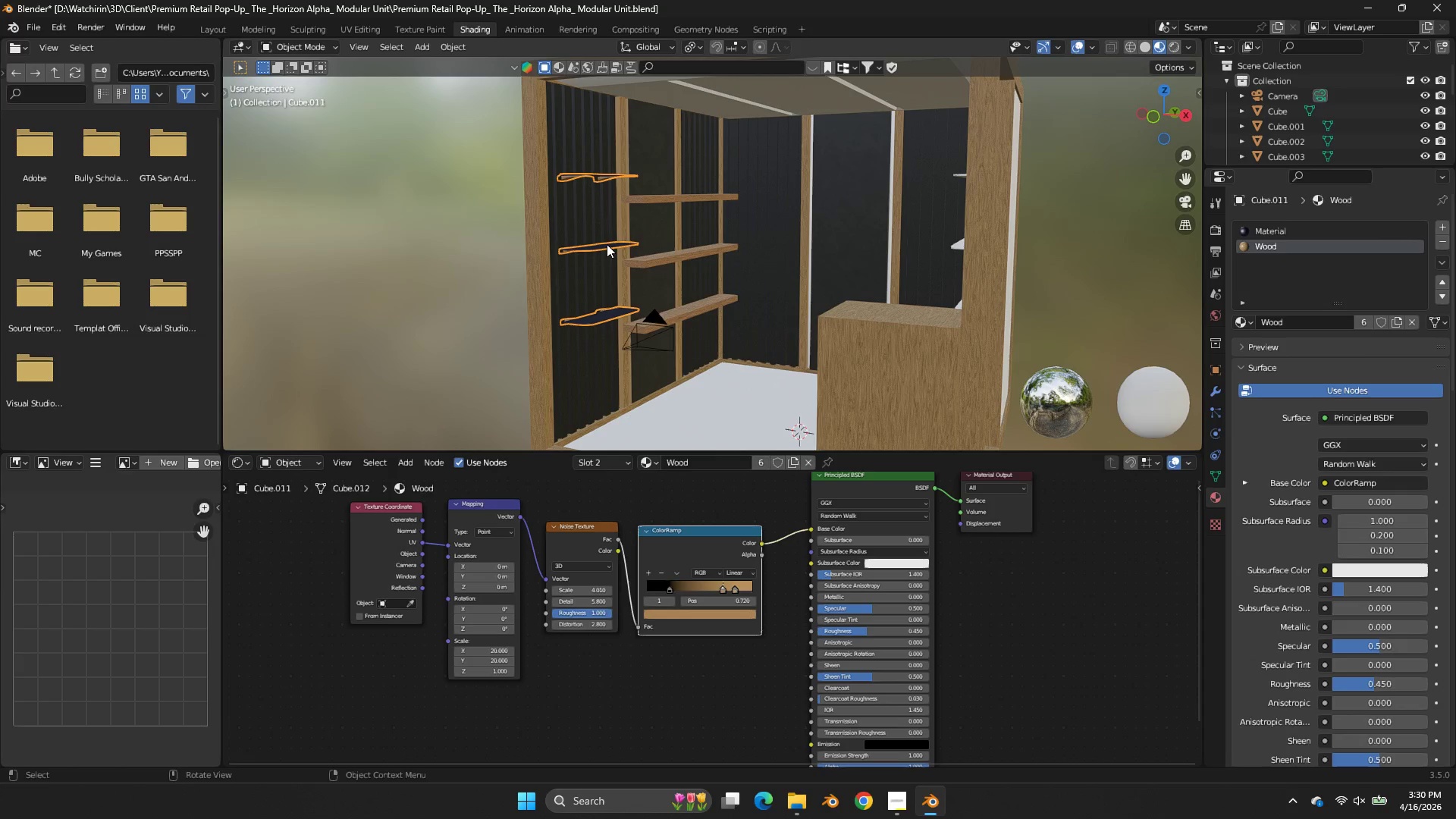 
key(NumpadDivide)
 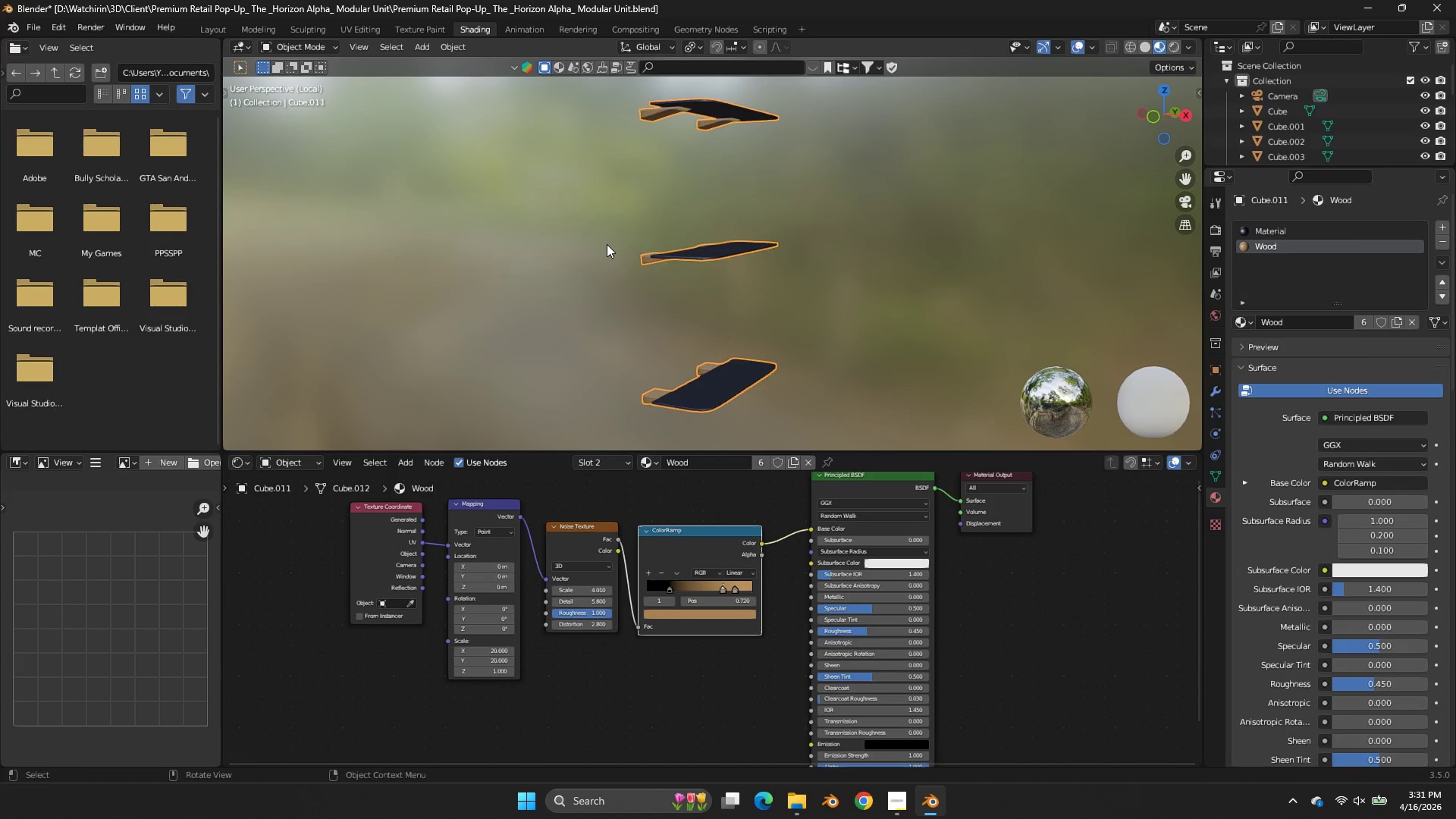 
wait(22.56)
 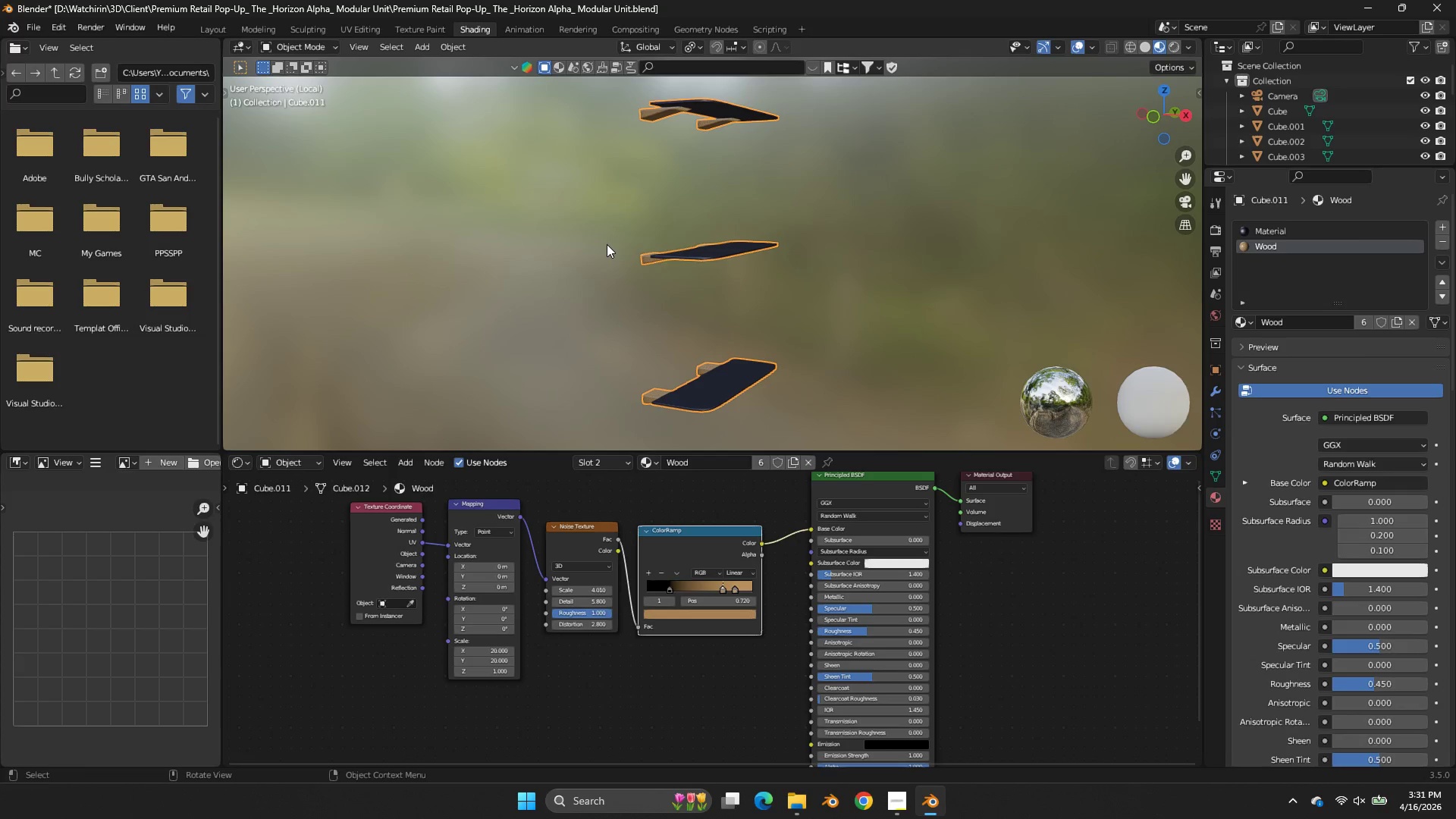 
scroll: coordinate [662, 248], scroll_direction: up, amount: 3.0
 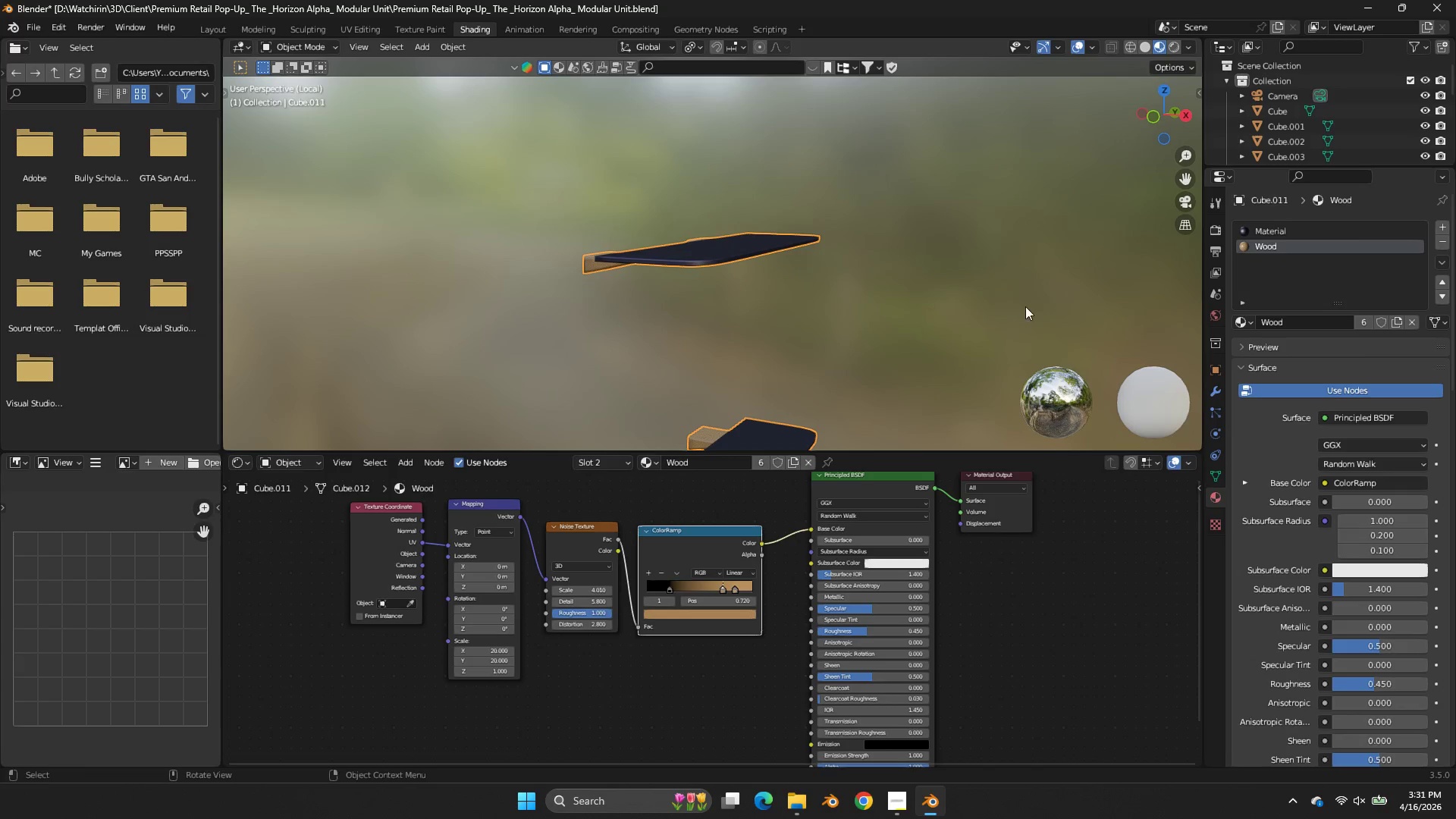 
double_click([760, 265])
 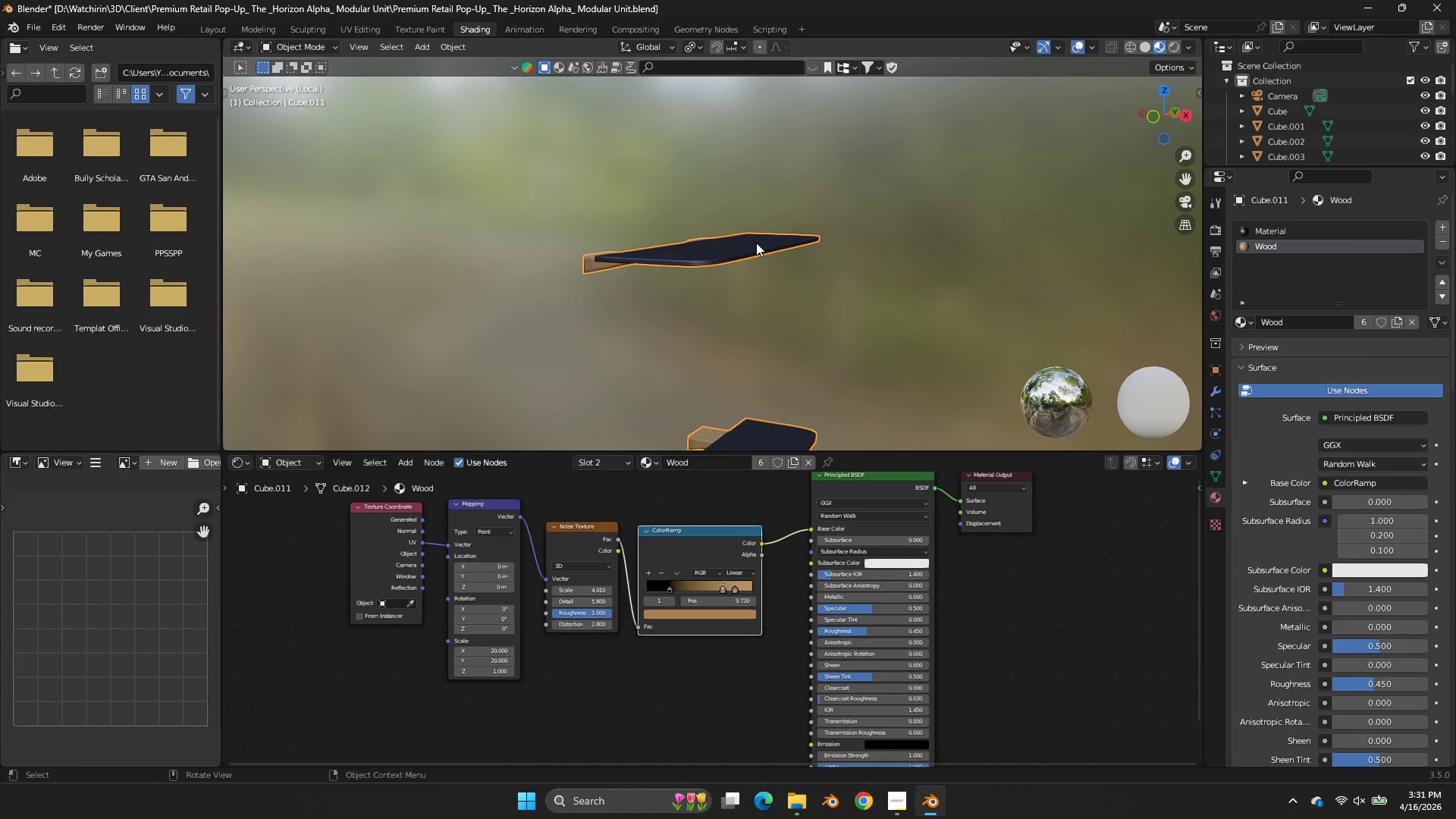 
triple_click([756, 243])
 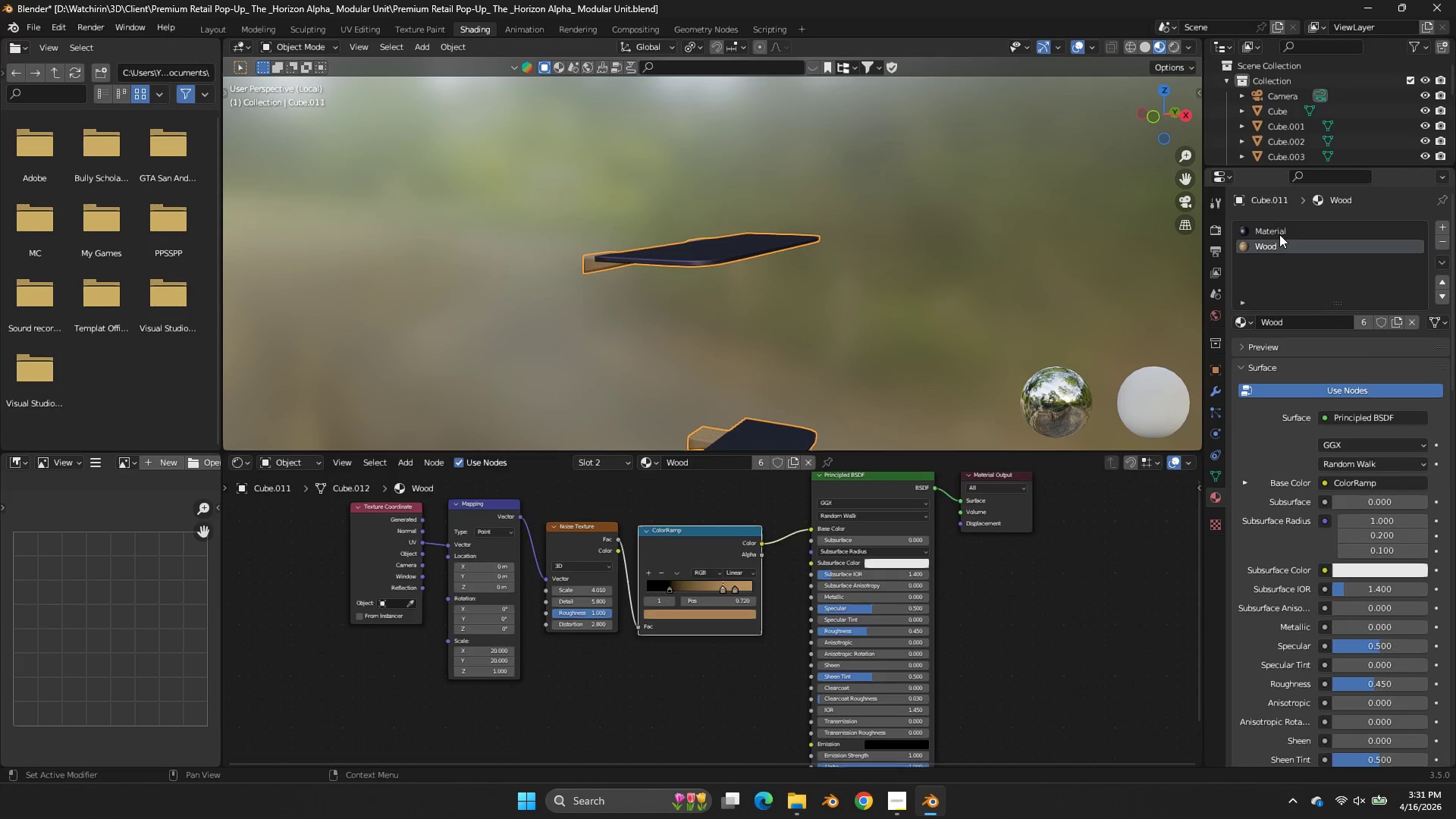 
left_click([1280, 231])
 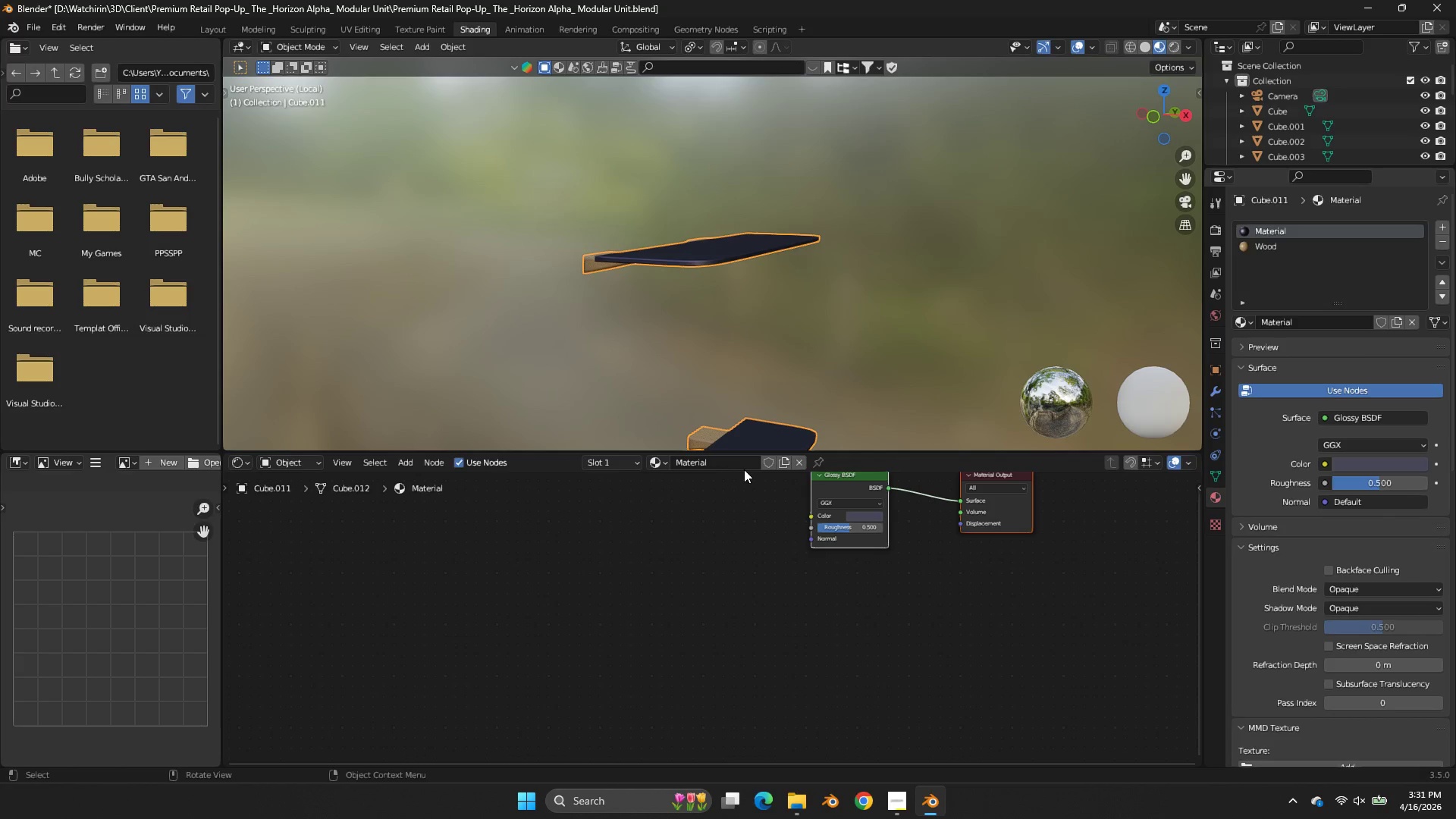 
double_click([741, 465])
 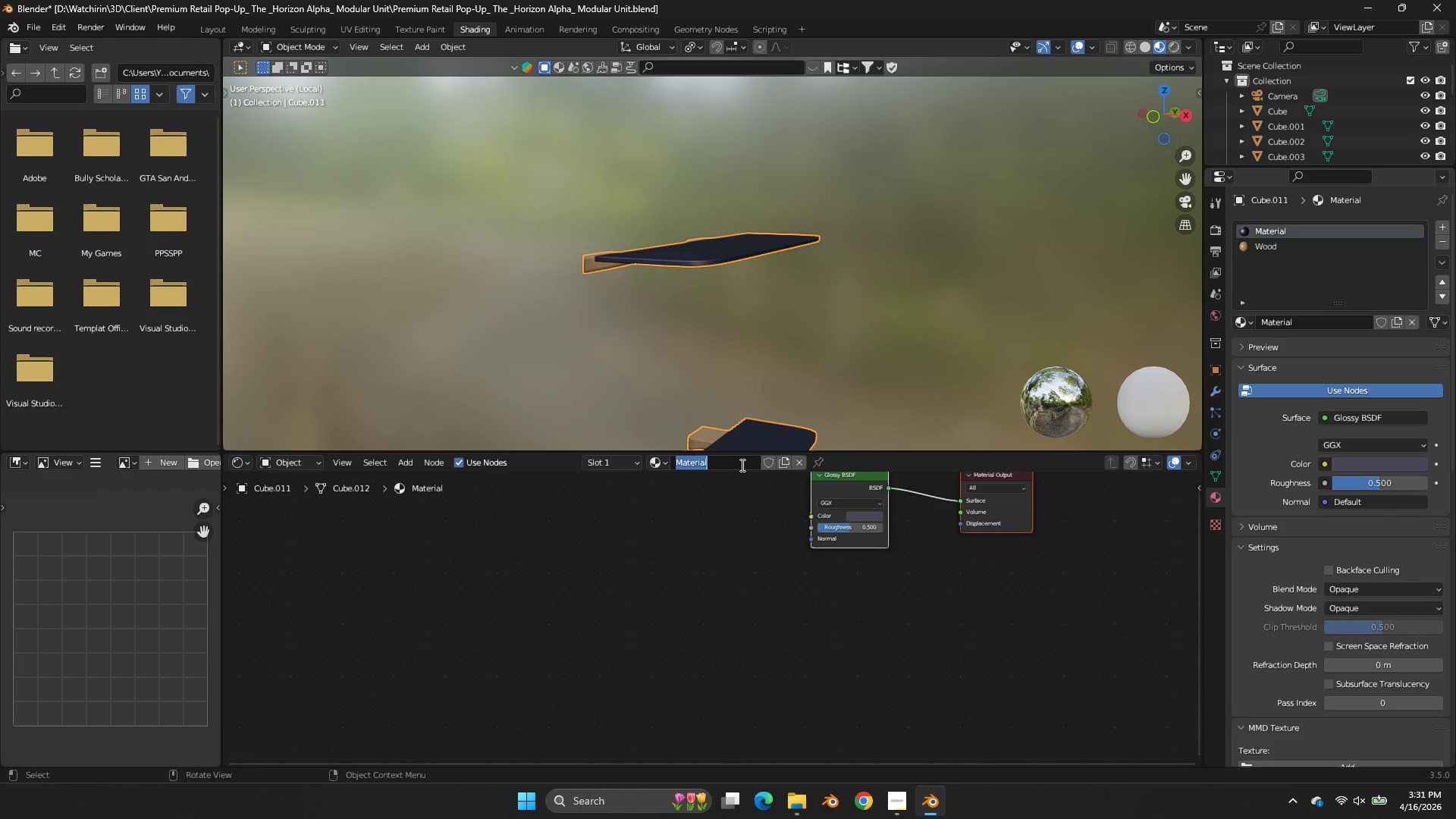 
type(Kaca )
 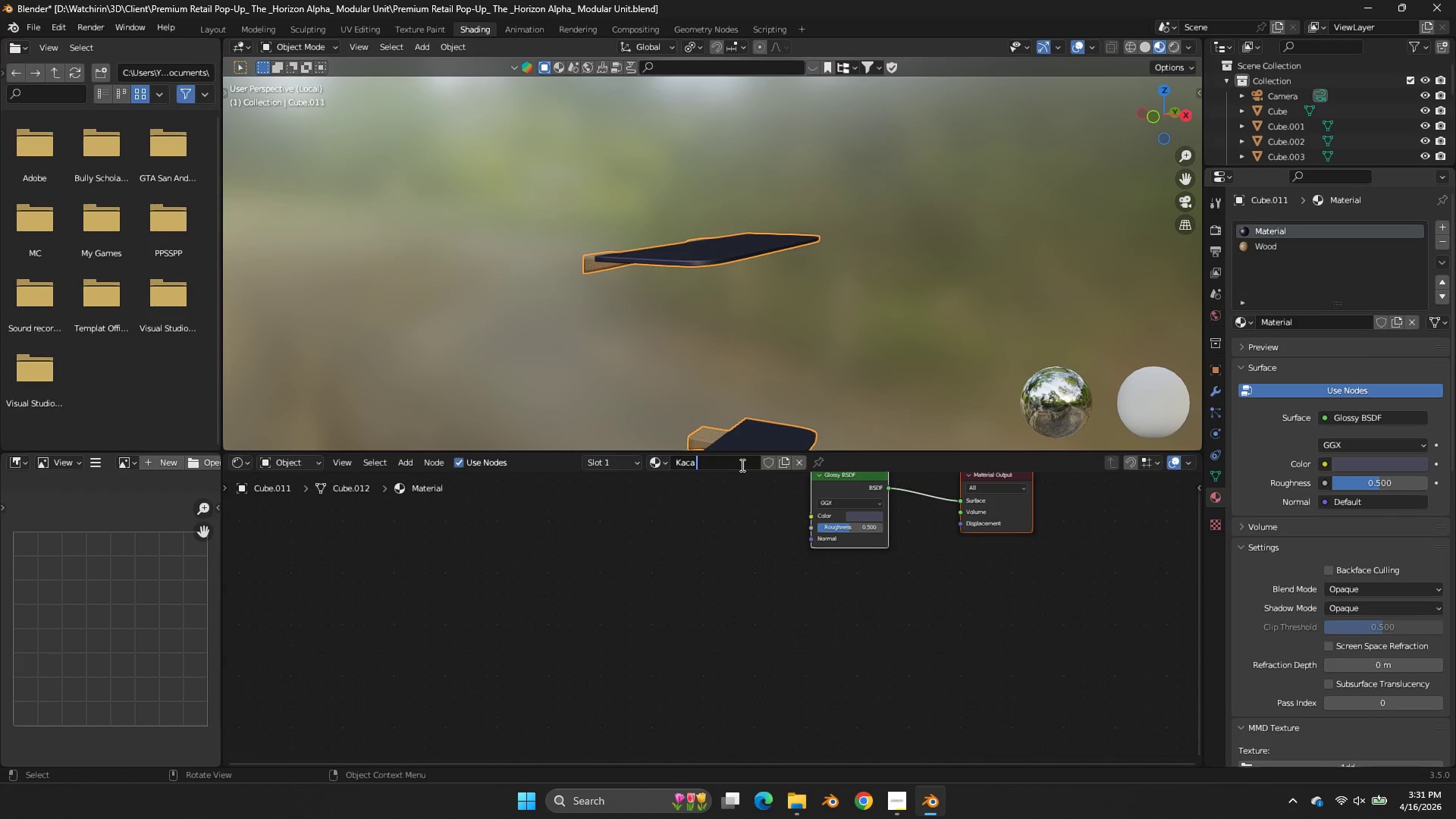 
hold_key(key=ShiftRight, duration=0.44)
 